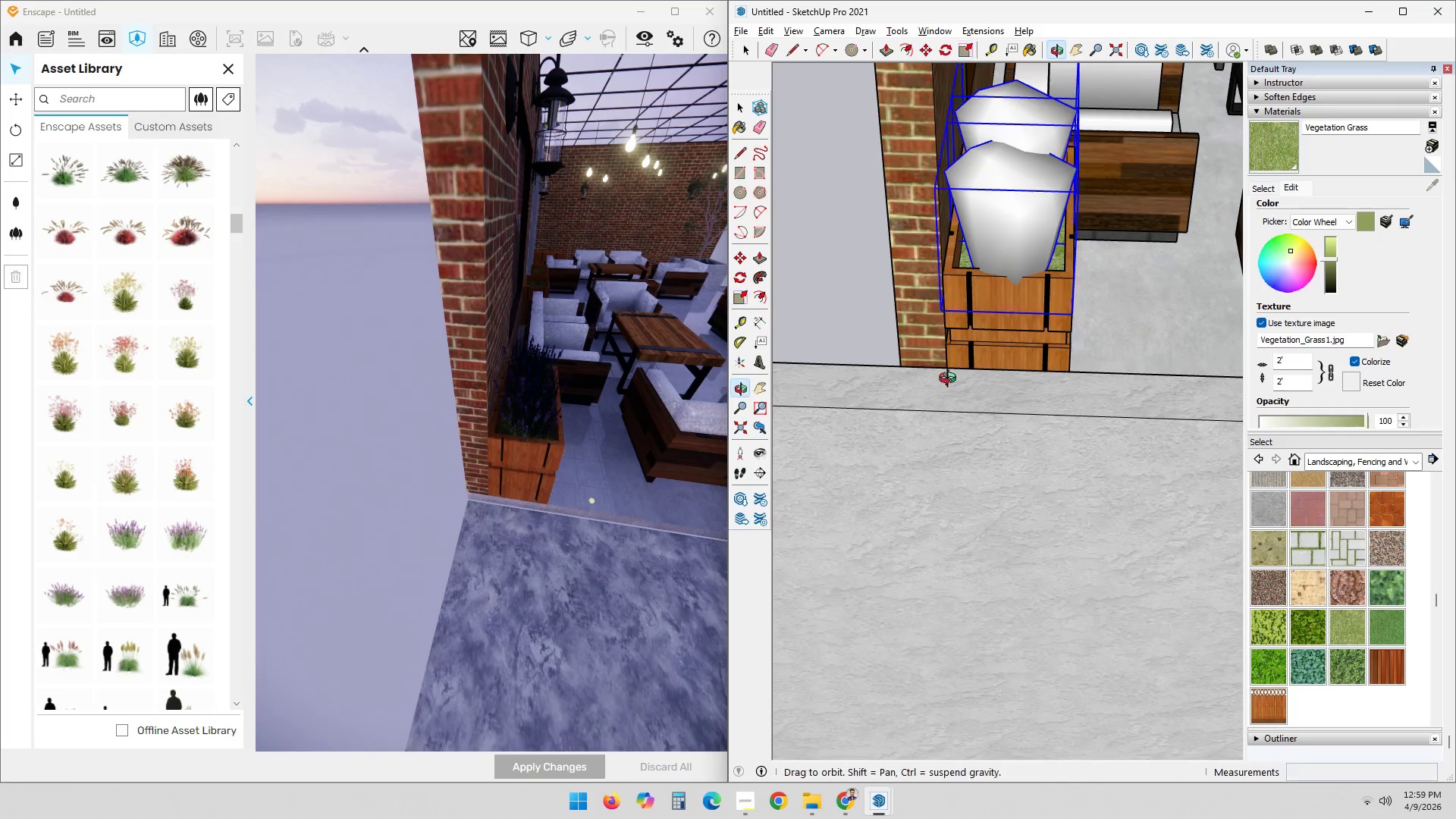 
hold_key(key=ShiftLeft, duration=0.41)
 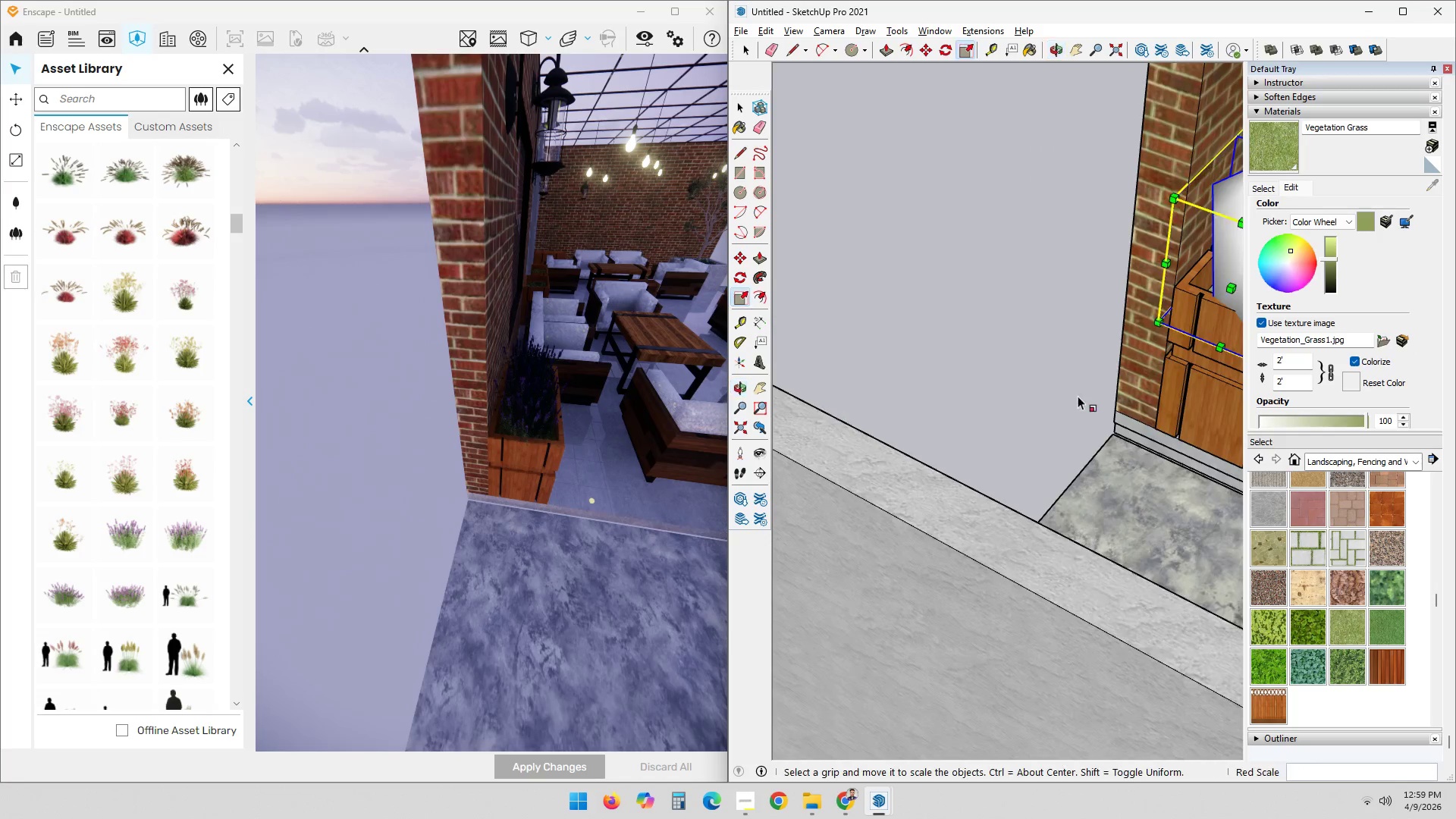 
key(Shift+ShiftLeft)
 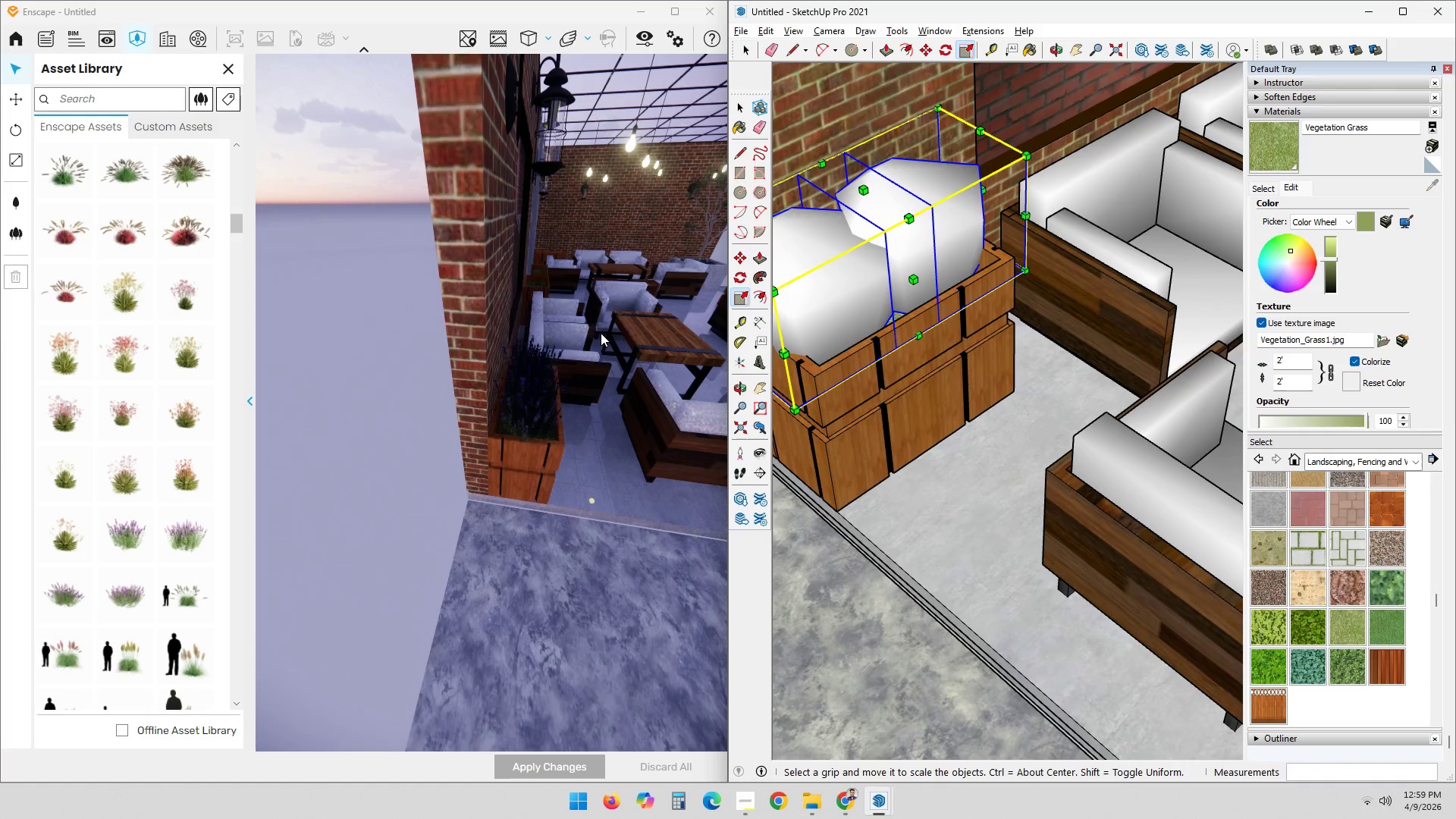 
key(Space)
 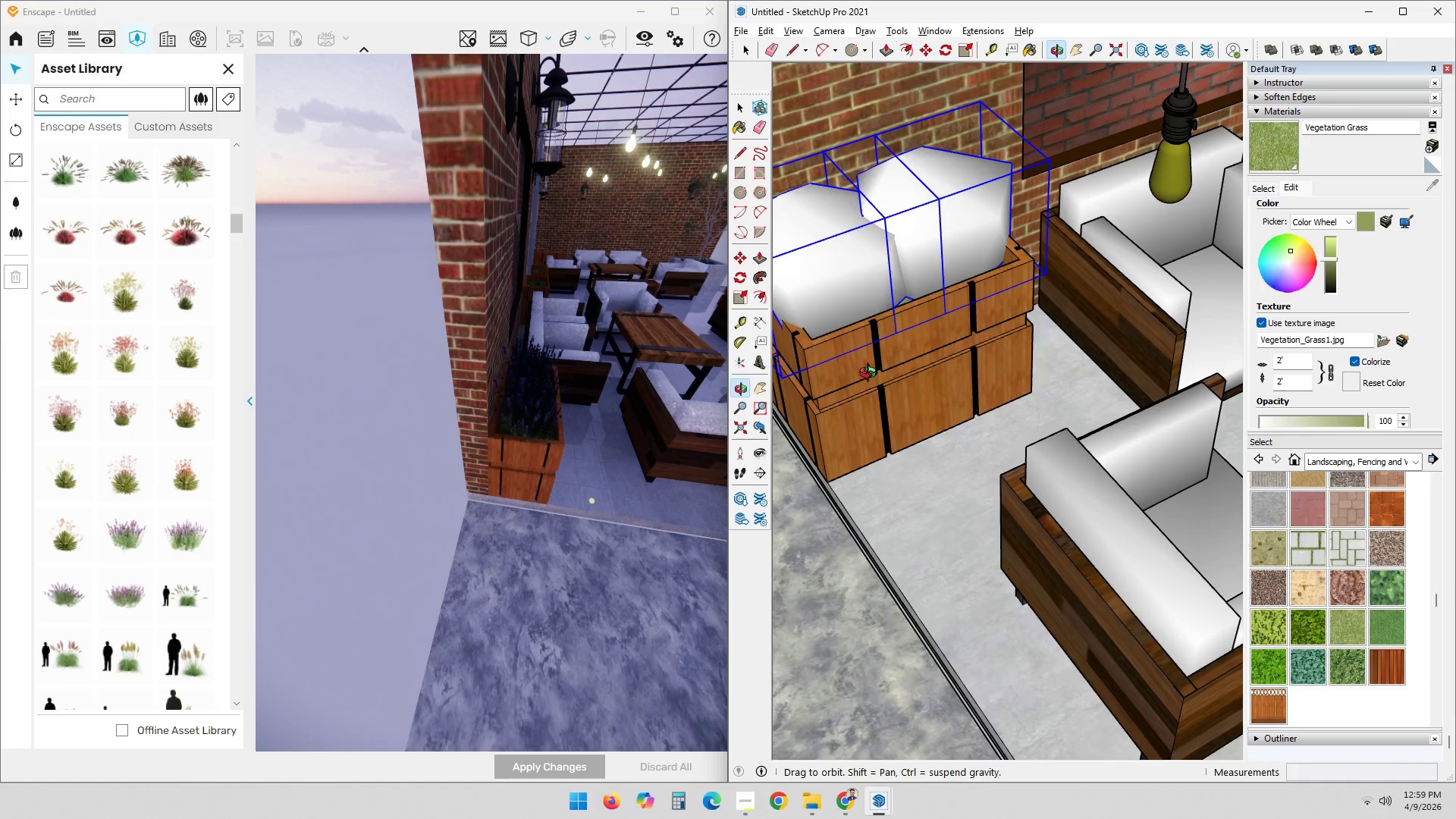 
key(Shift+ShiftLeft)
 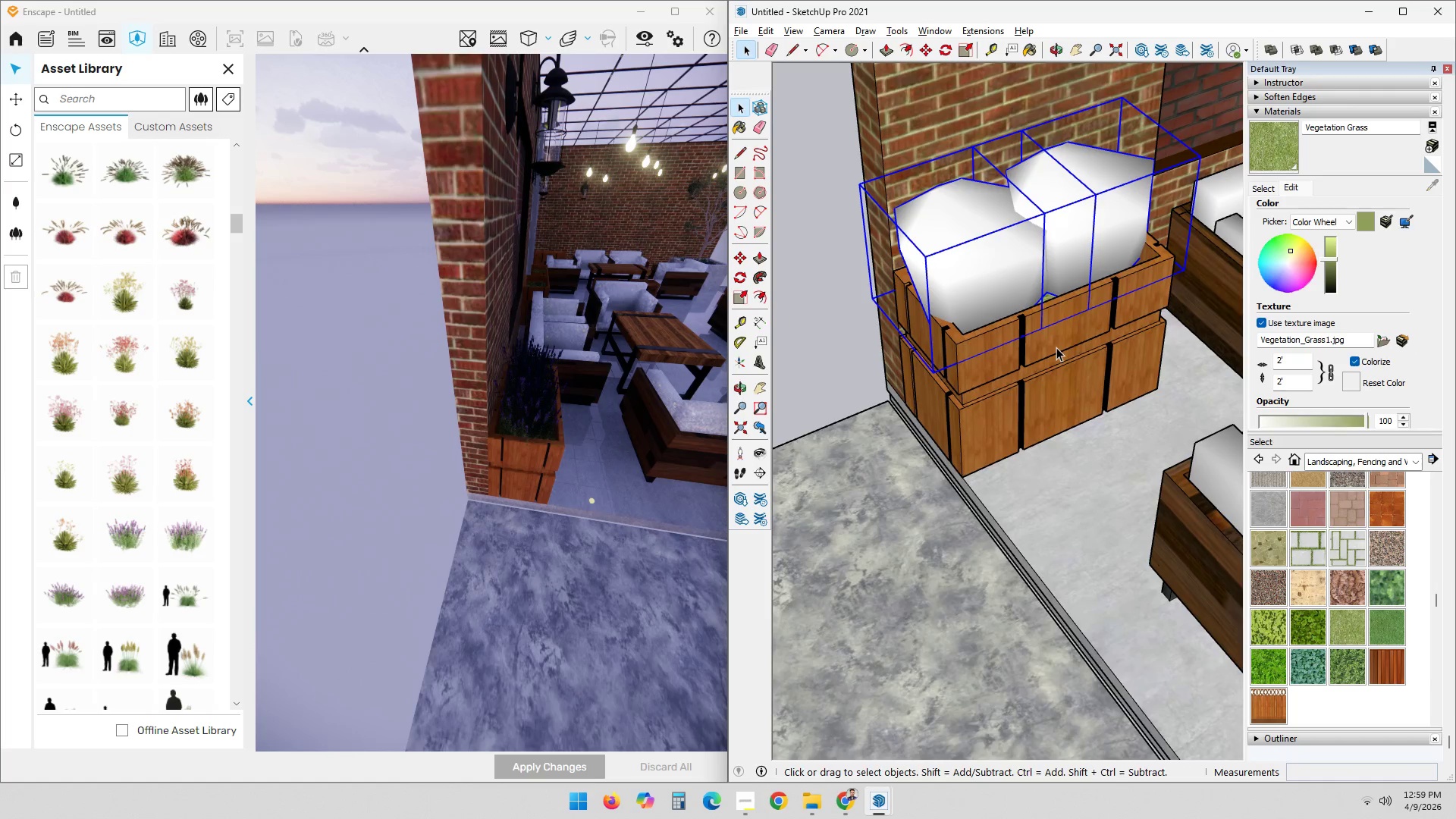 
key(M)
 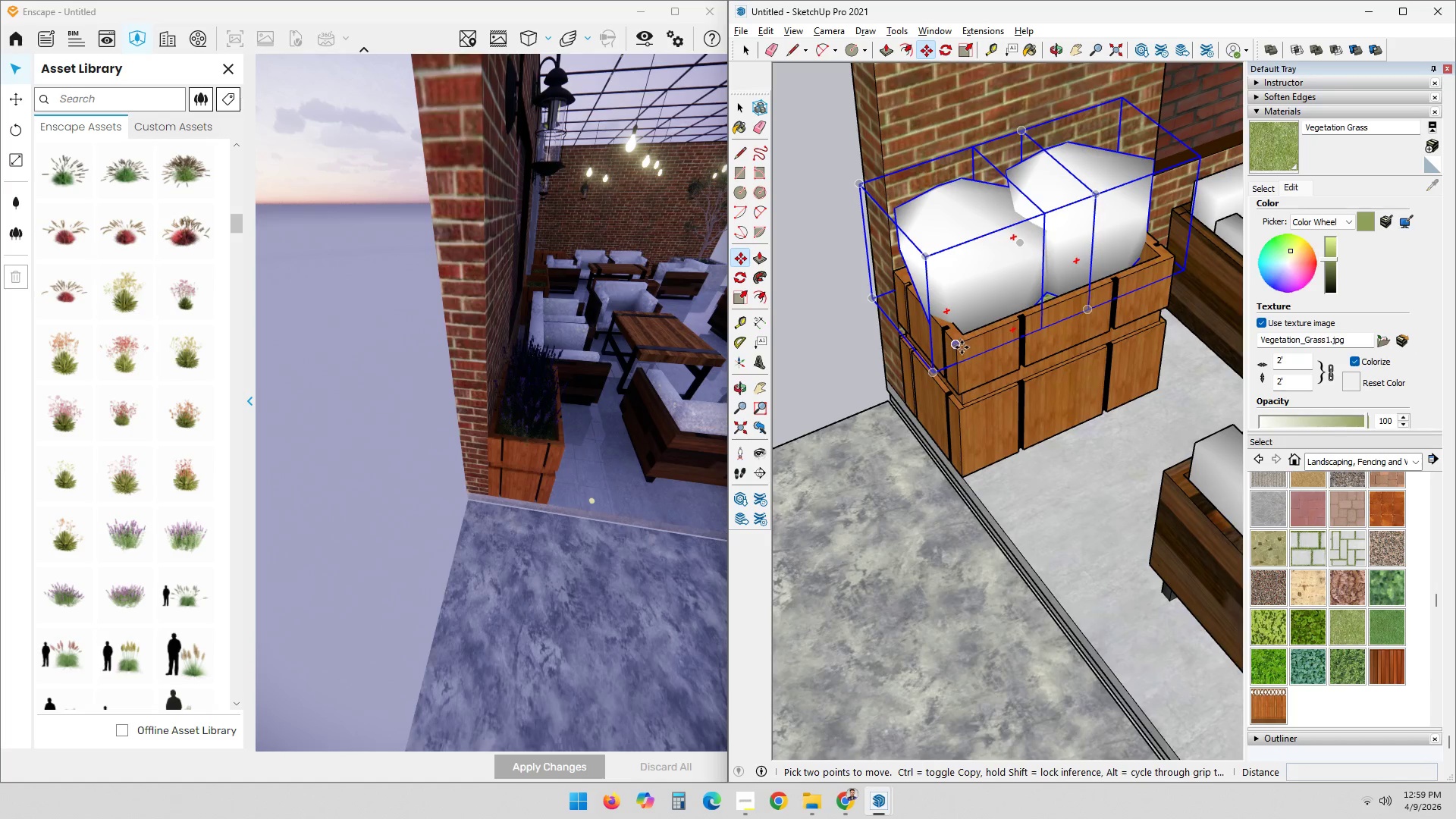 
key(Control+ControlLeft)
 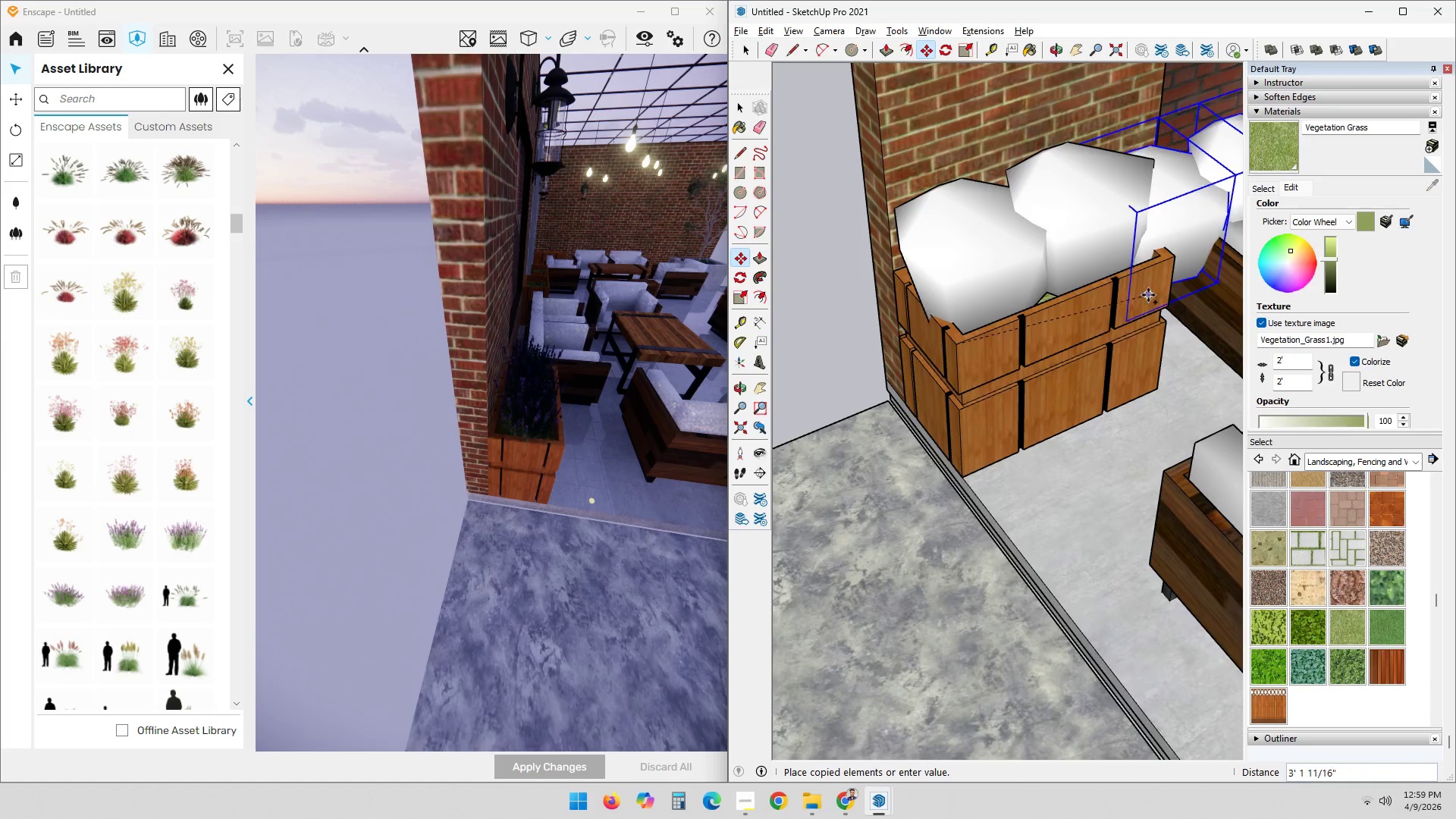 
hold_key(key=ShiftLeft, duration=0.33)
 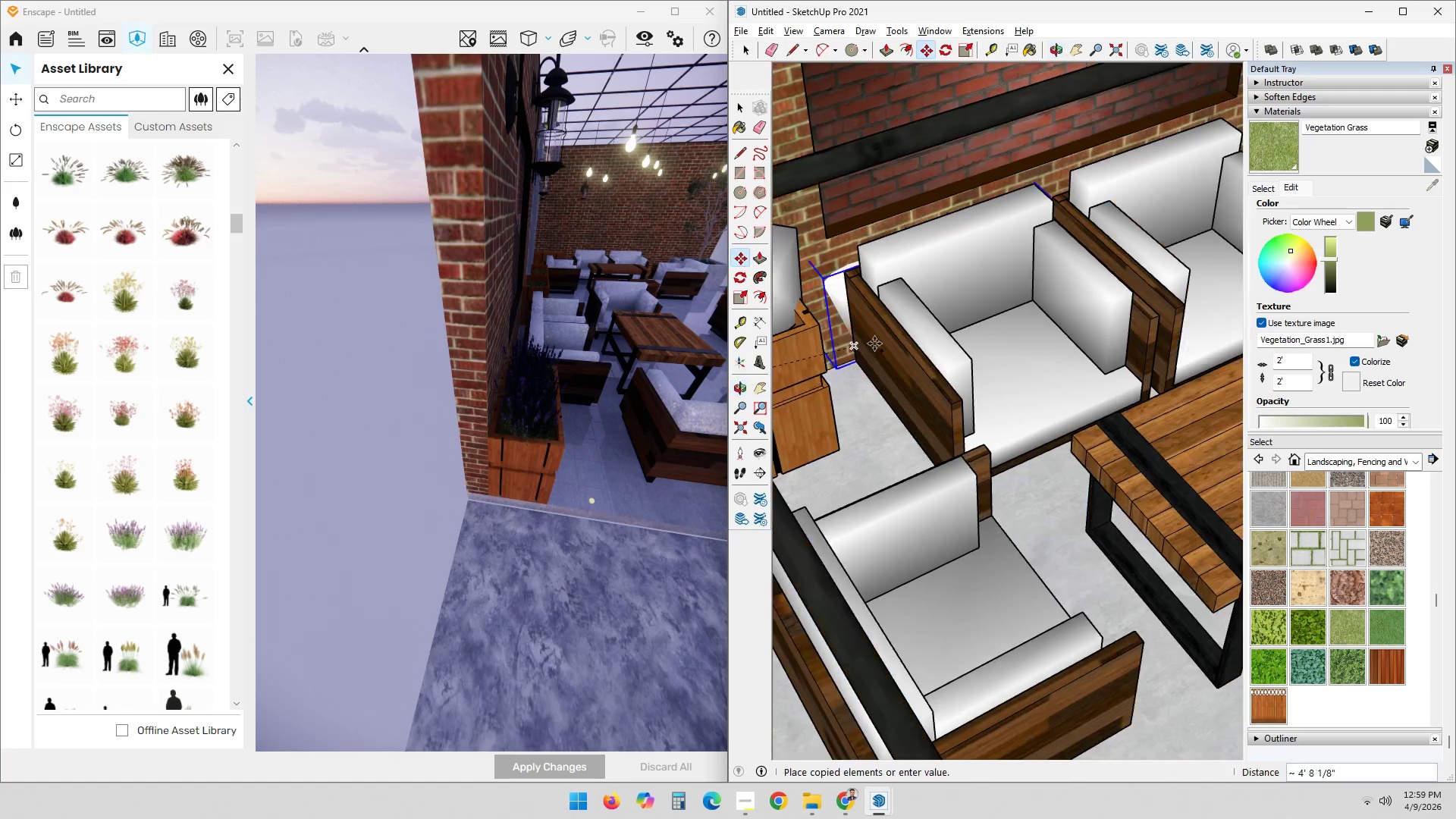 
key(Shift+ShiftLeft)
 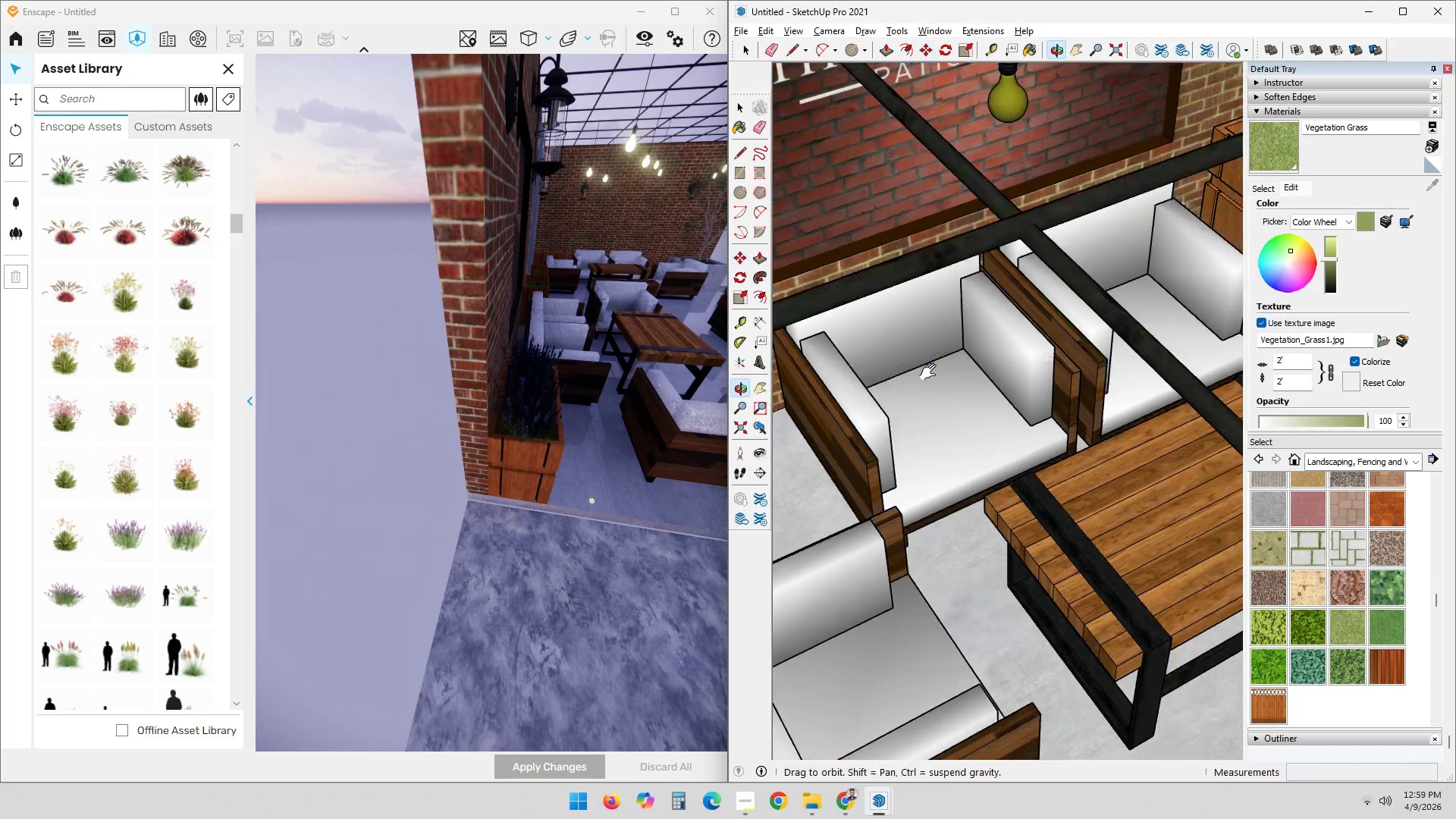 
key(Shift+ShiftLeft)
 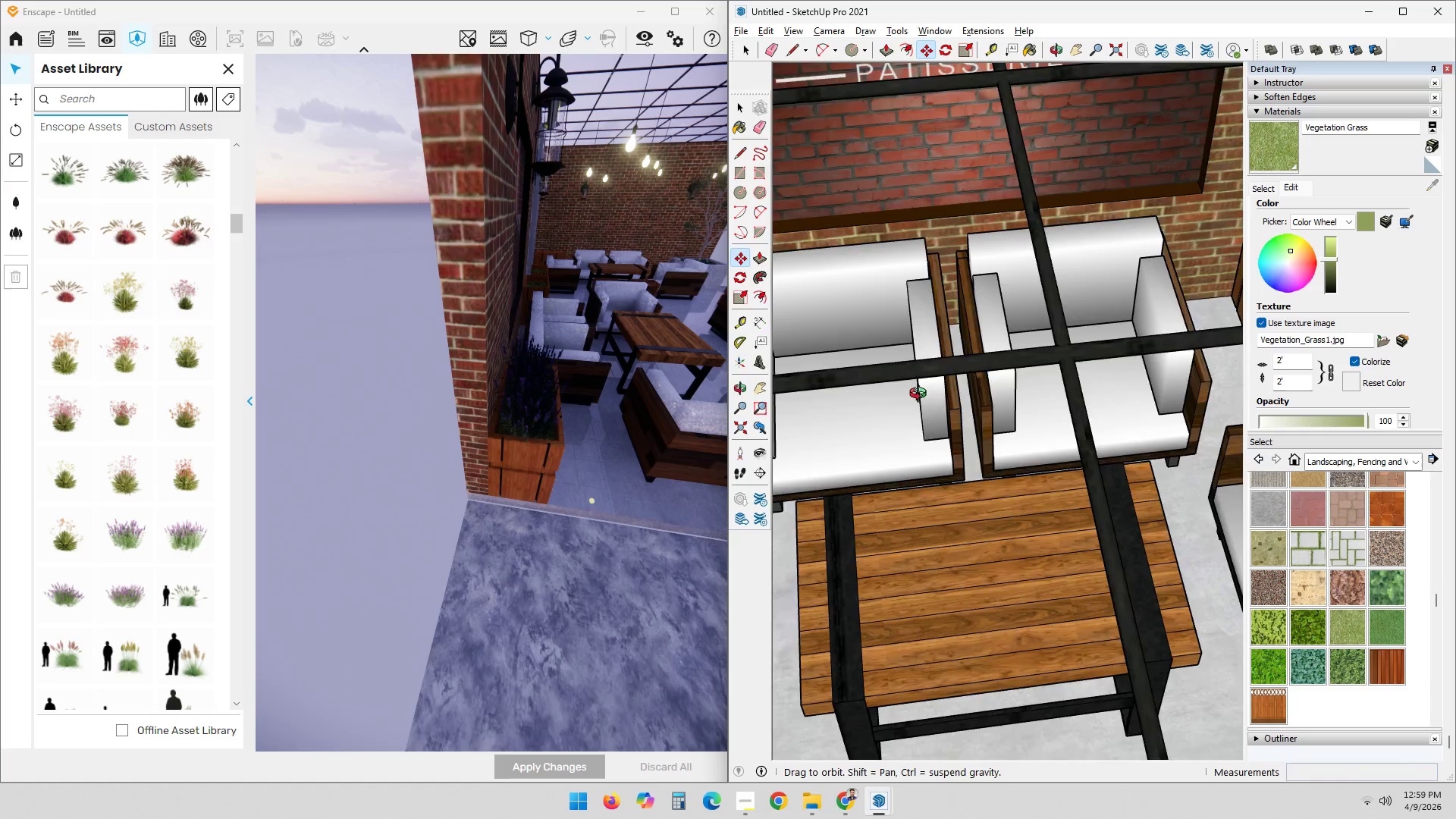 
key(Shift+ShiftLeft)
 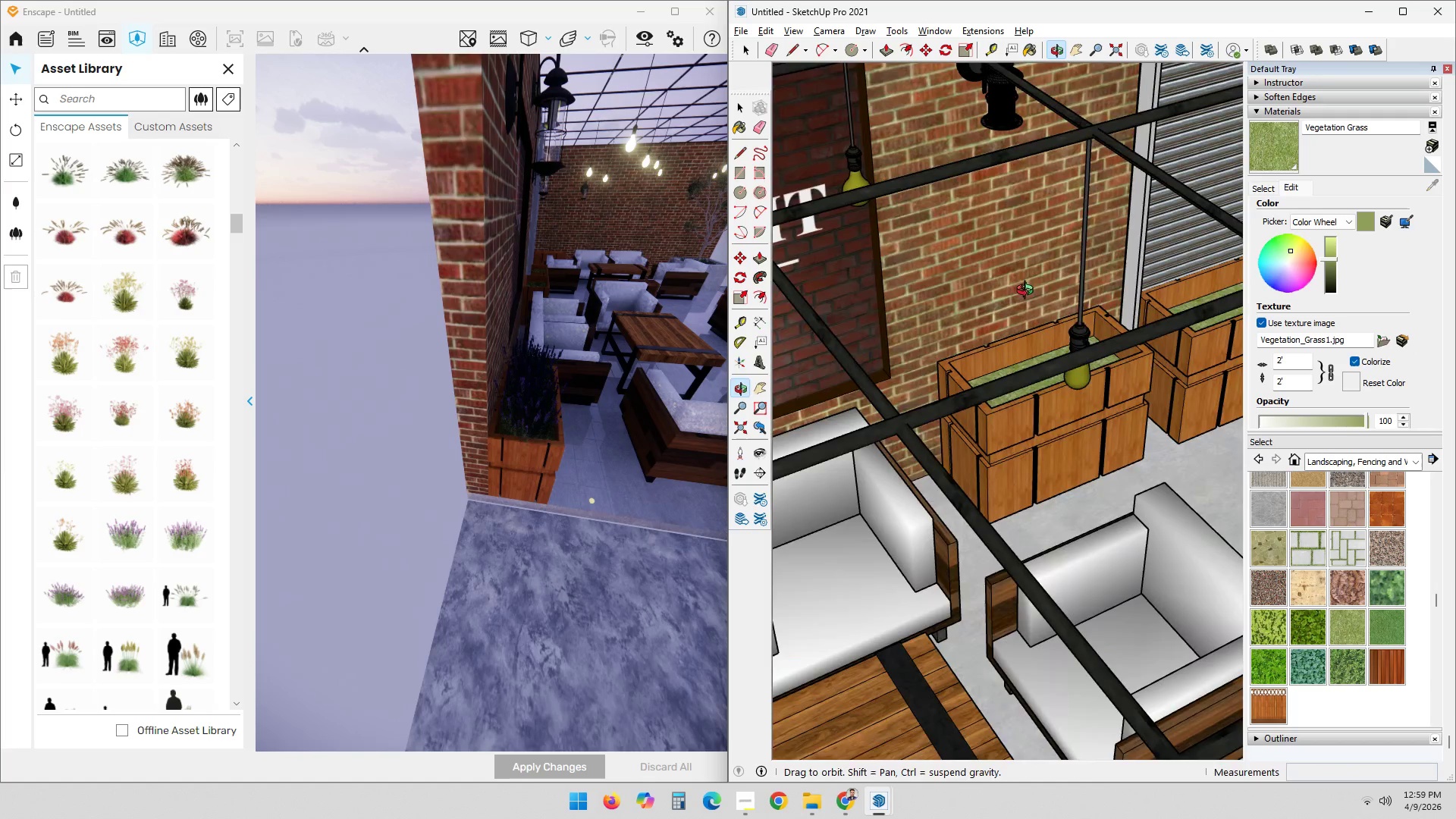 
key(Shift+ShiftLeft)
 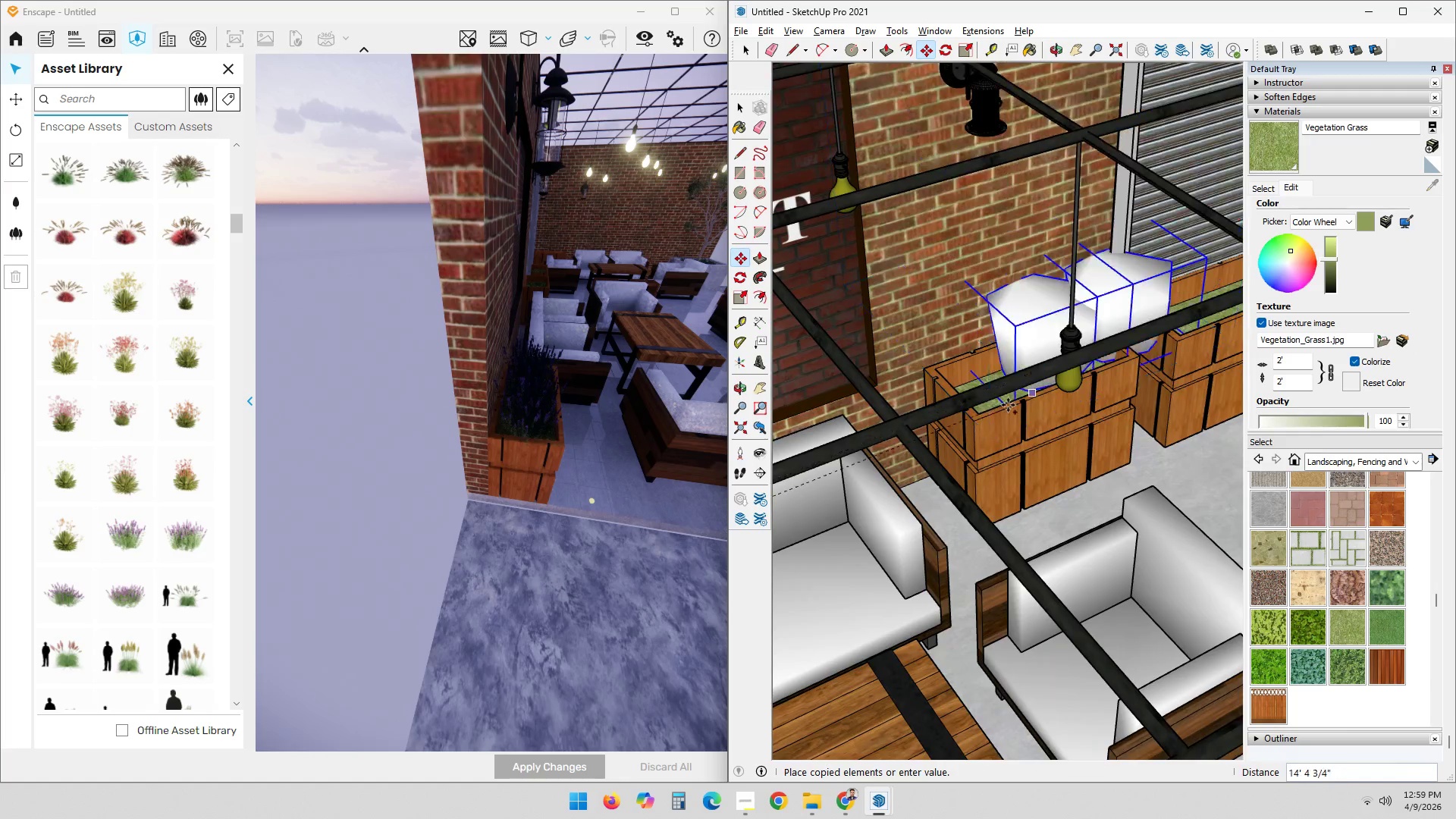 
scroll: coordinate [996, 413], scroll_direction: up, amount: 2.0
 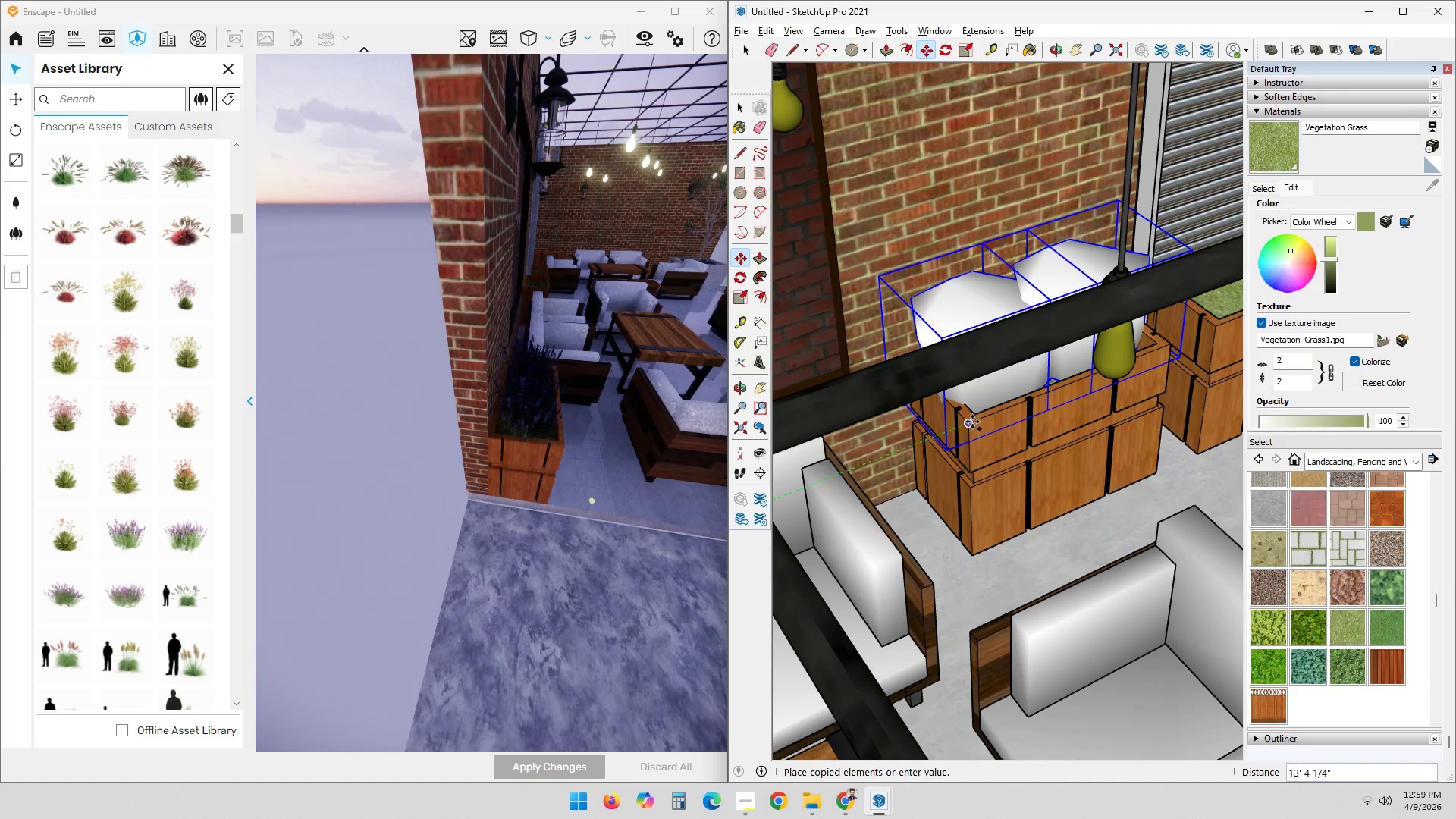 
left_click([972, 422])
 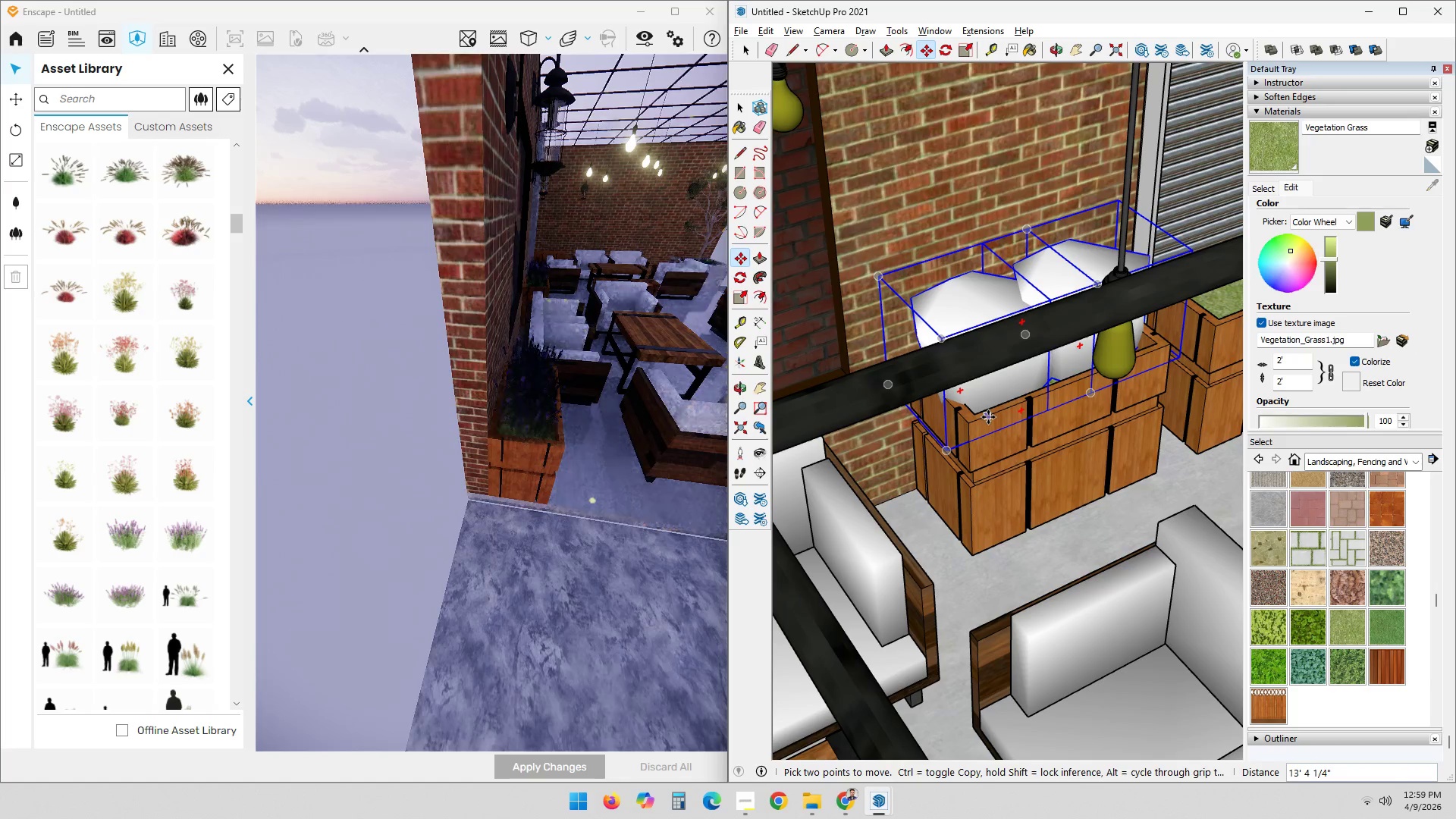 
key(M)
 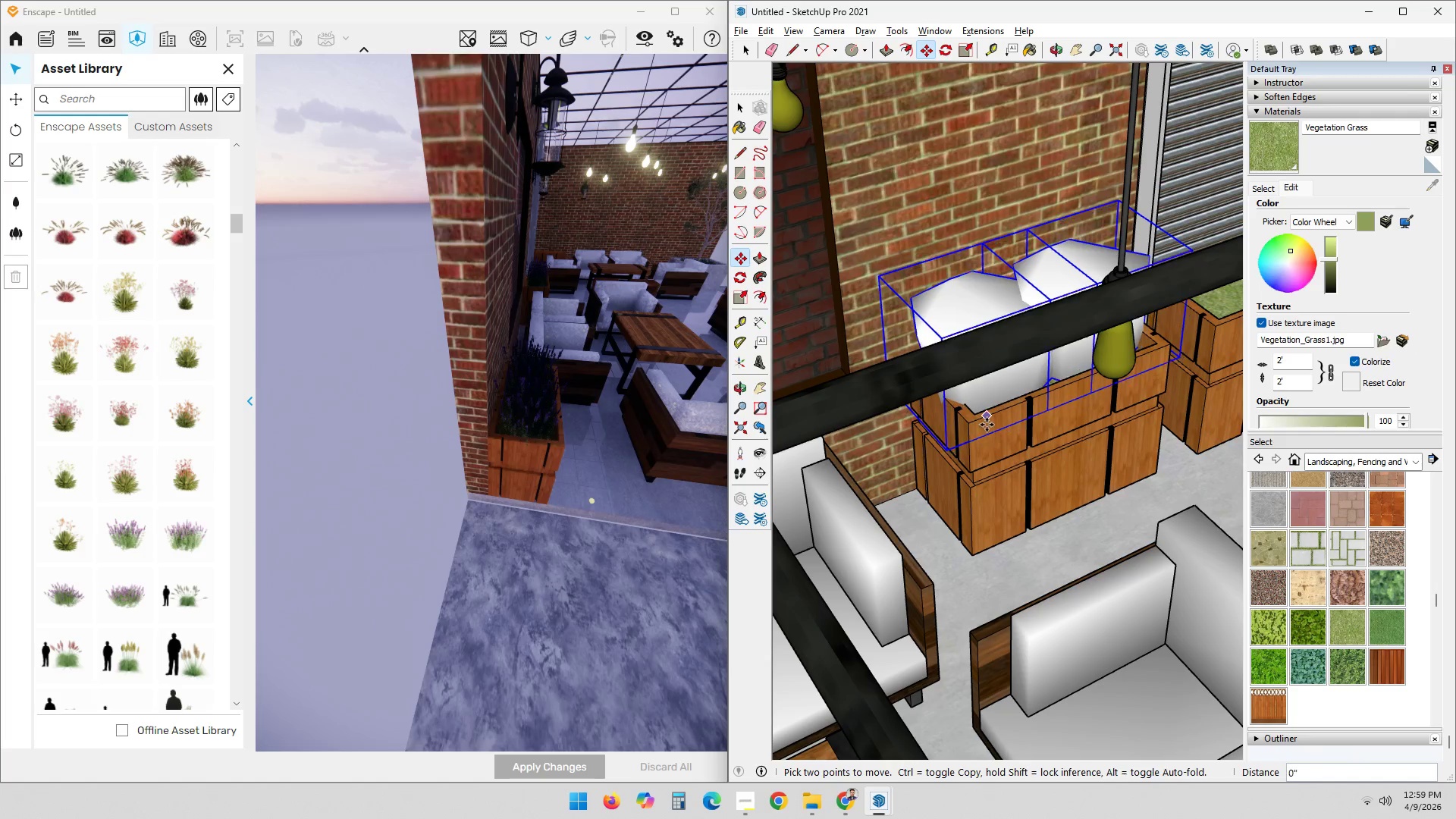 
key(Space)
 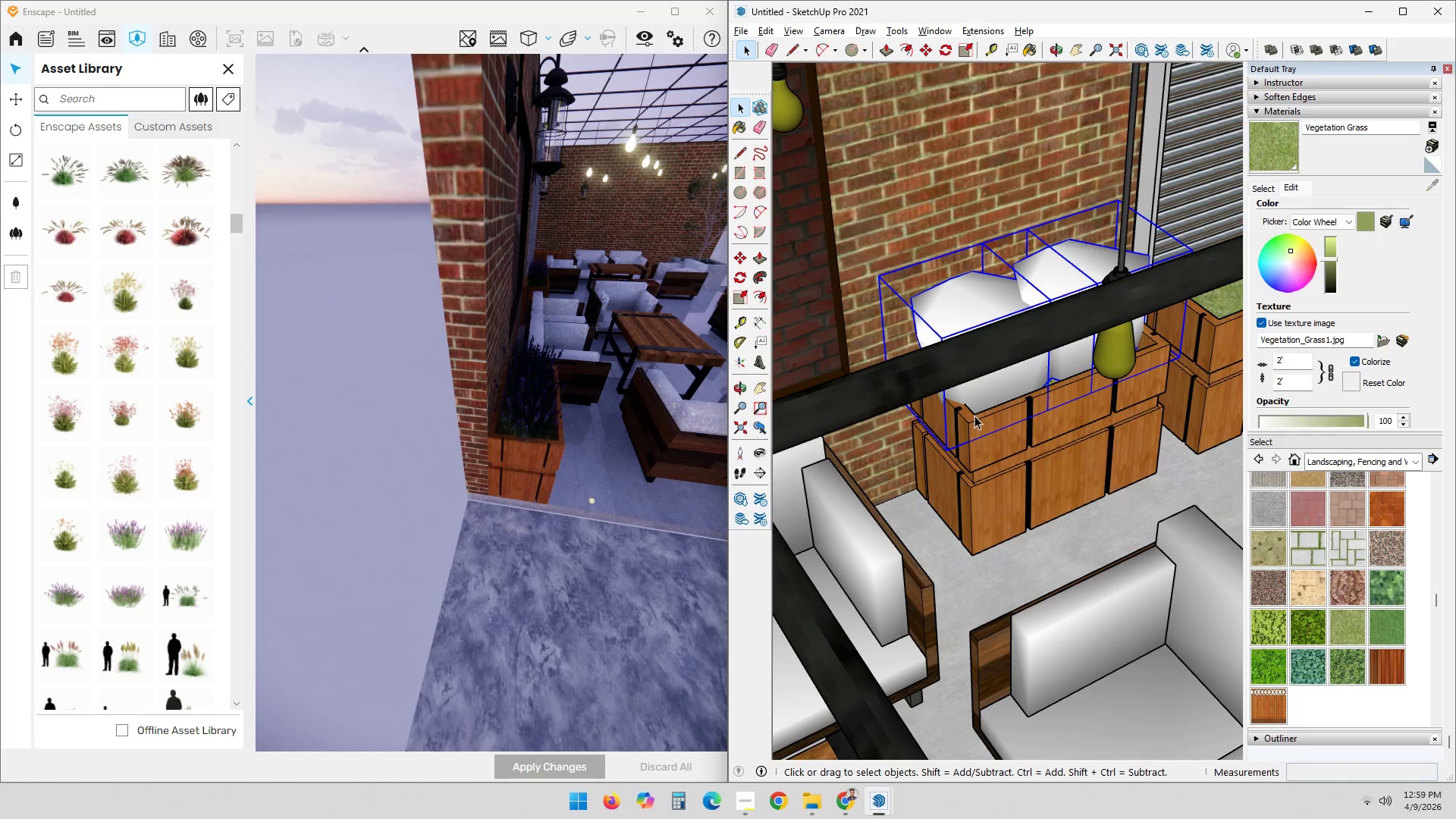 
key(M)
 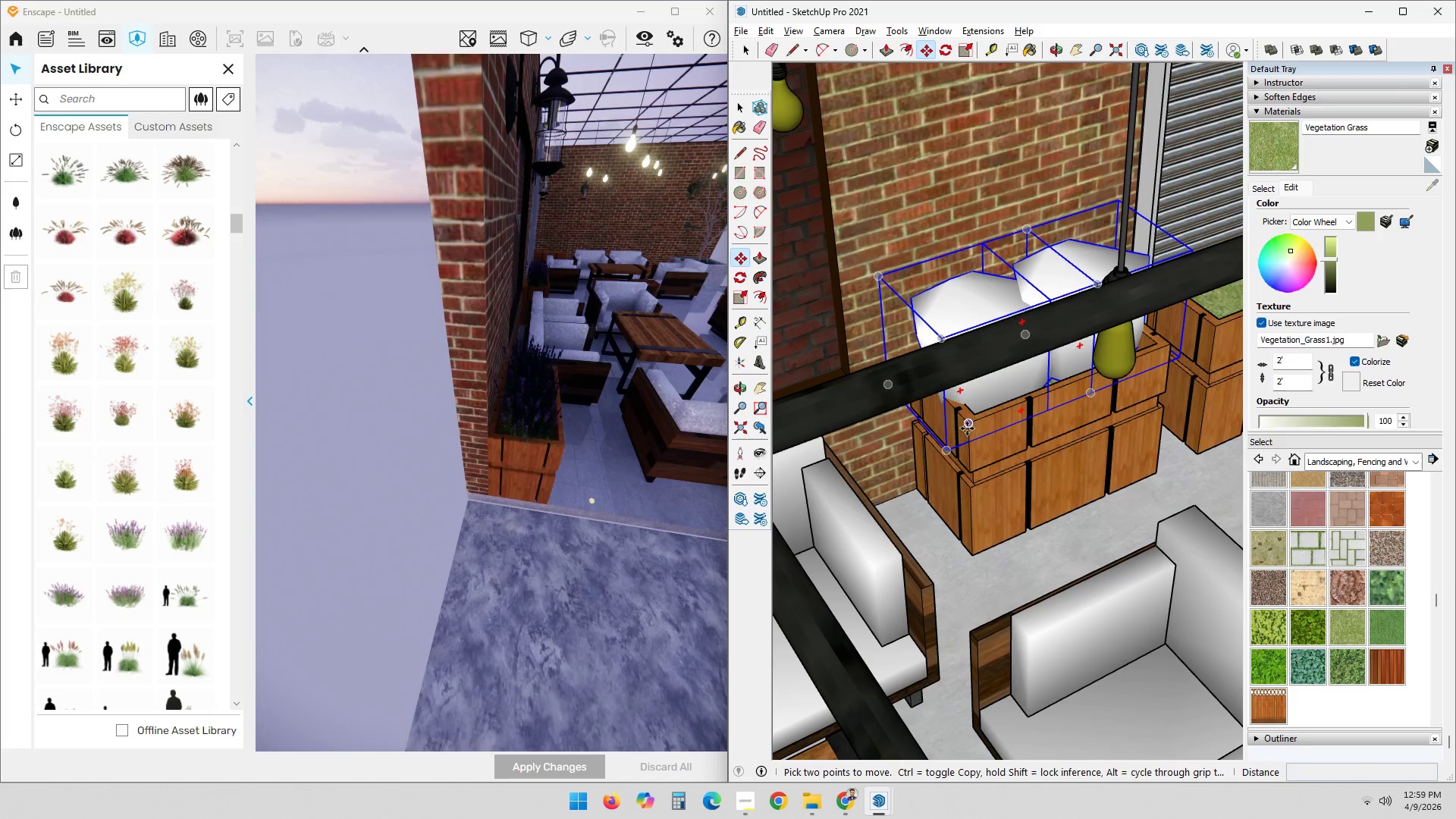 
left_click_drag(start_coordinate=[967, 425], to_coordinate=[971, 423])
 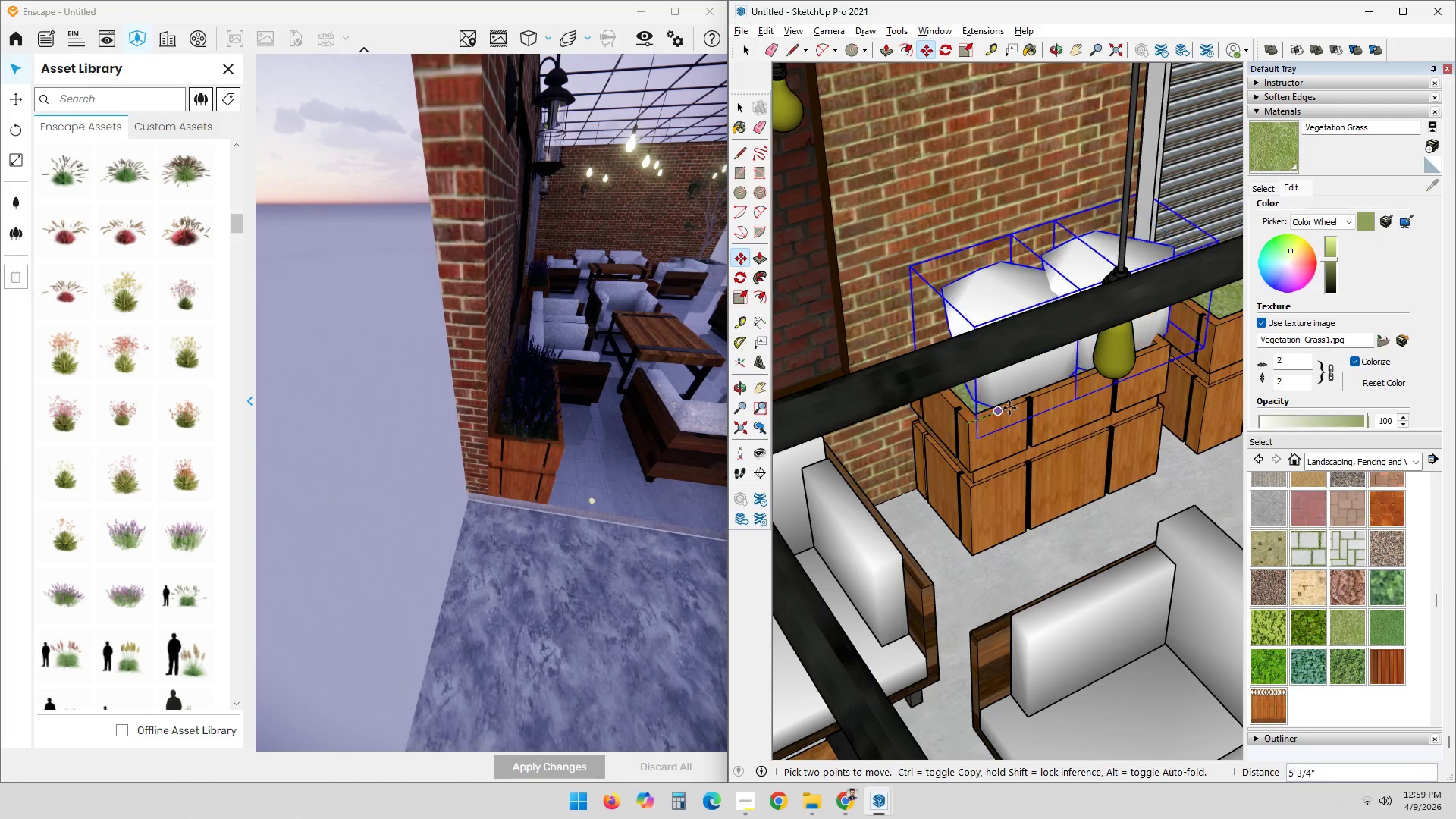 
key(Control+ControlLeft)
 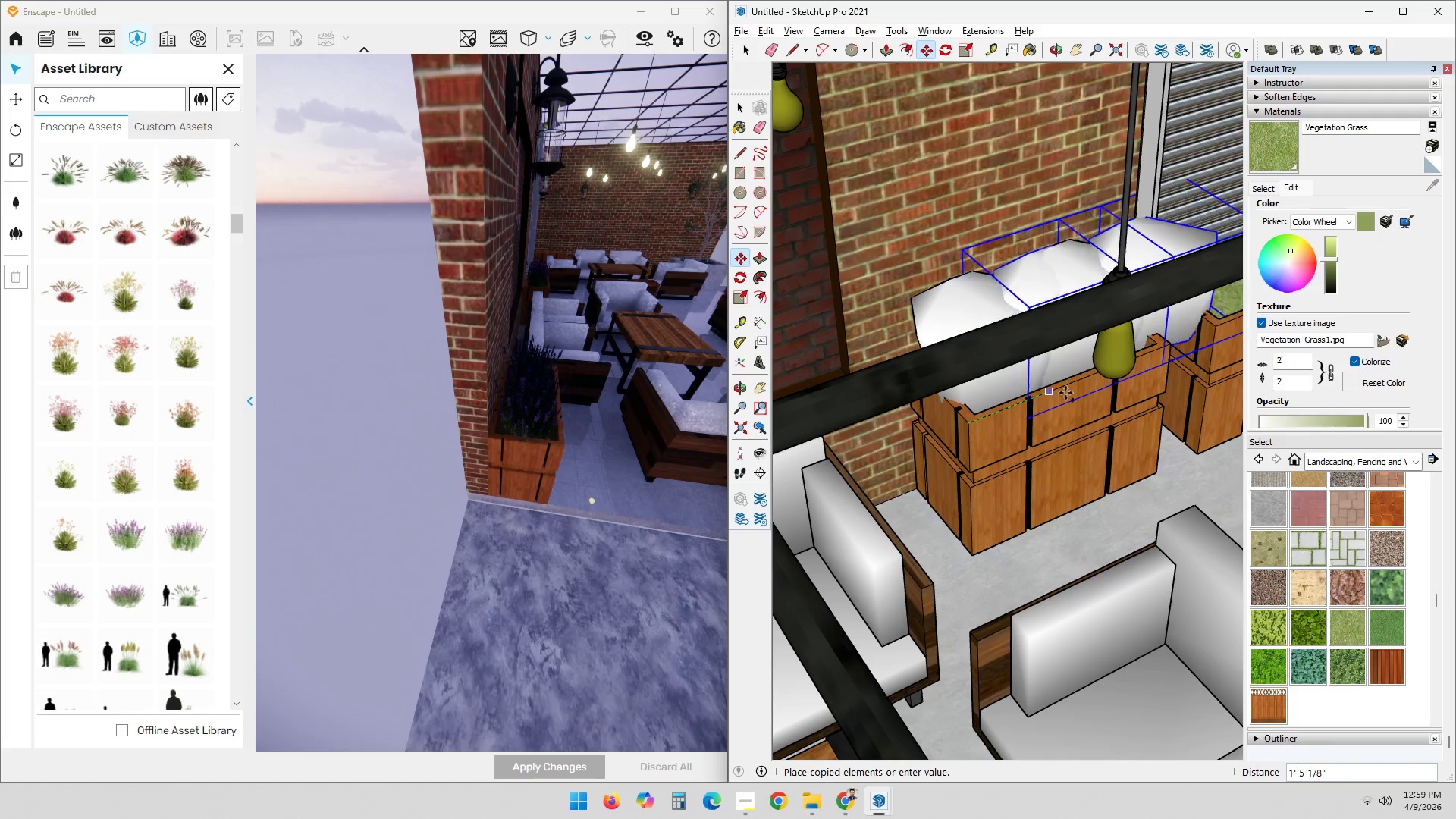 
hold_key(key=ShiftLeft, duration=0.41)
 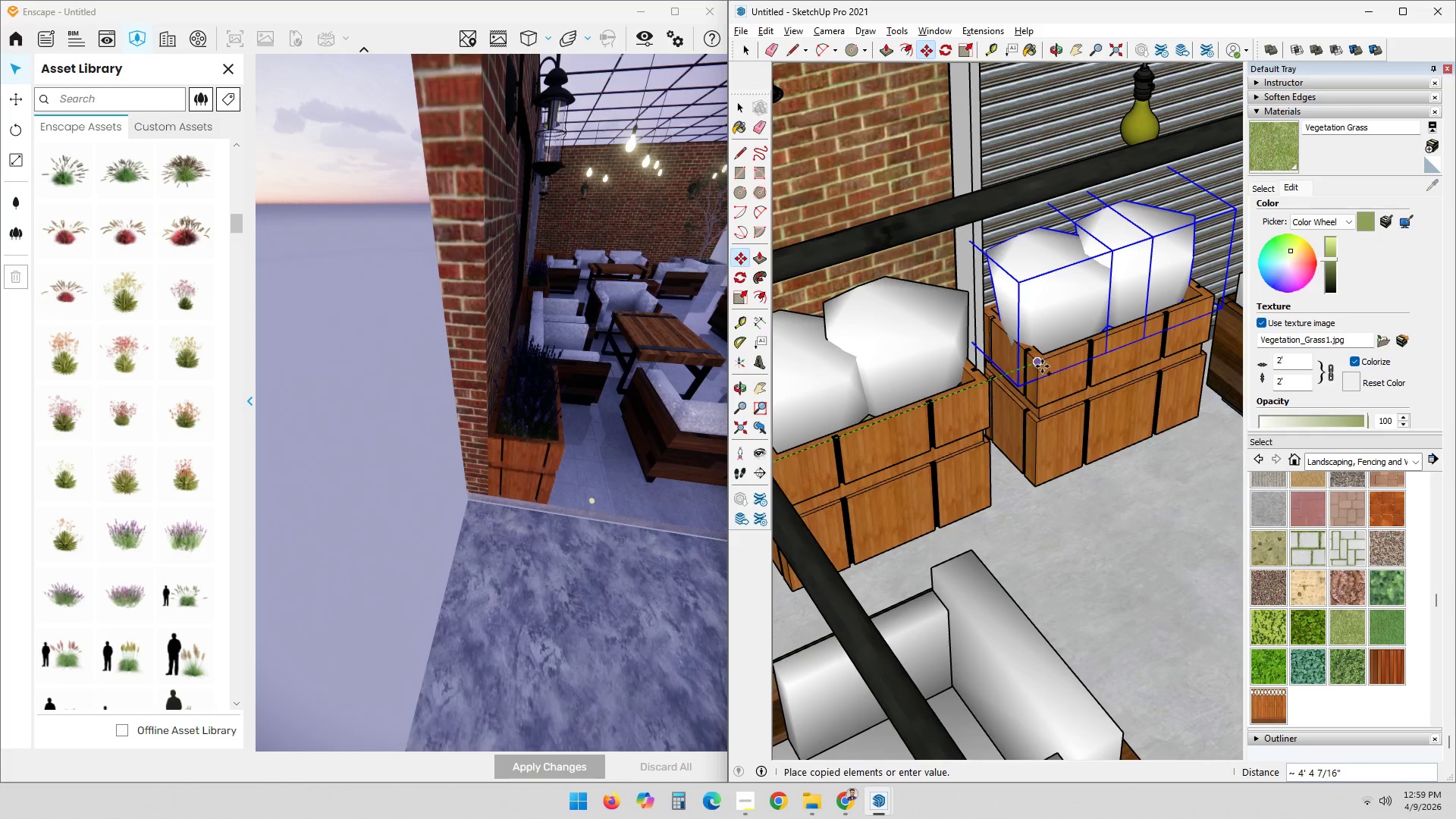 
left_click([1040, 366])
 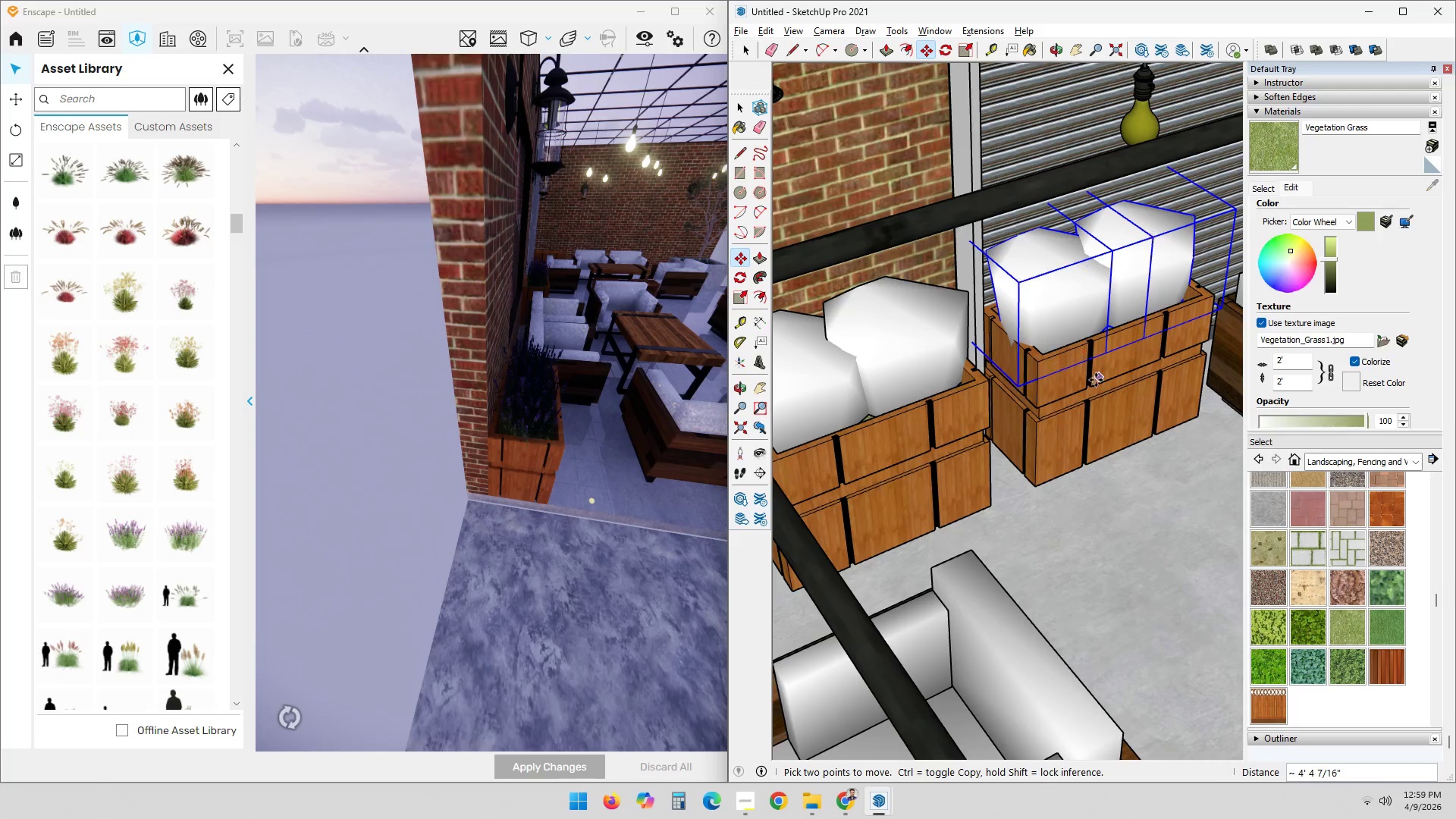 
scroll: coordinate [1062, 406], scroll_direction: down, amount: 1.0
 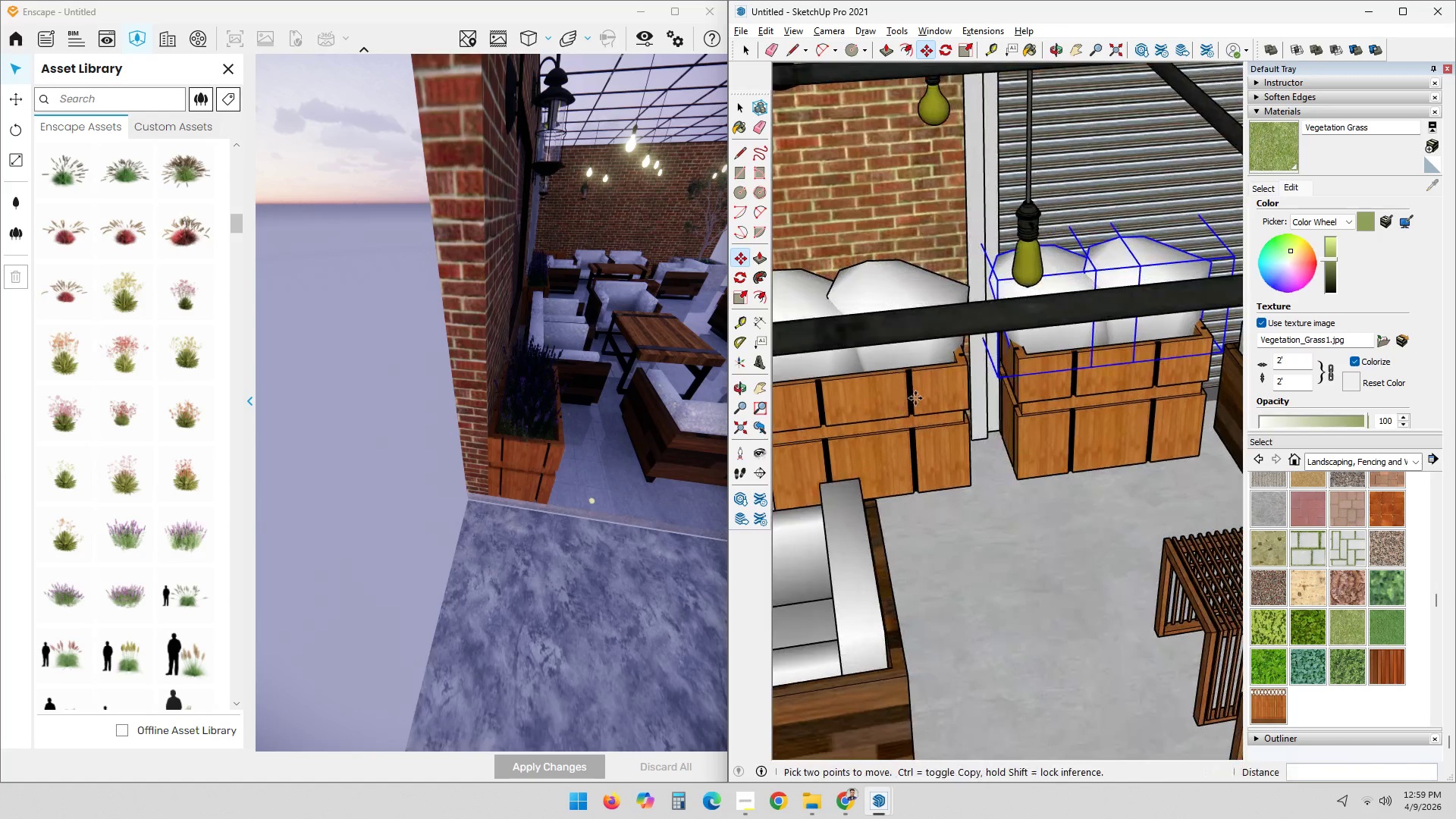 
key(Shift+ShiftLeft)
 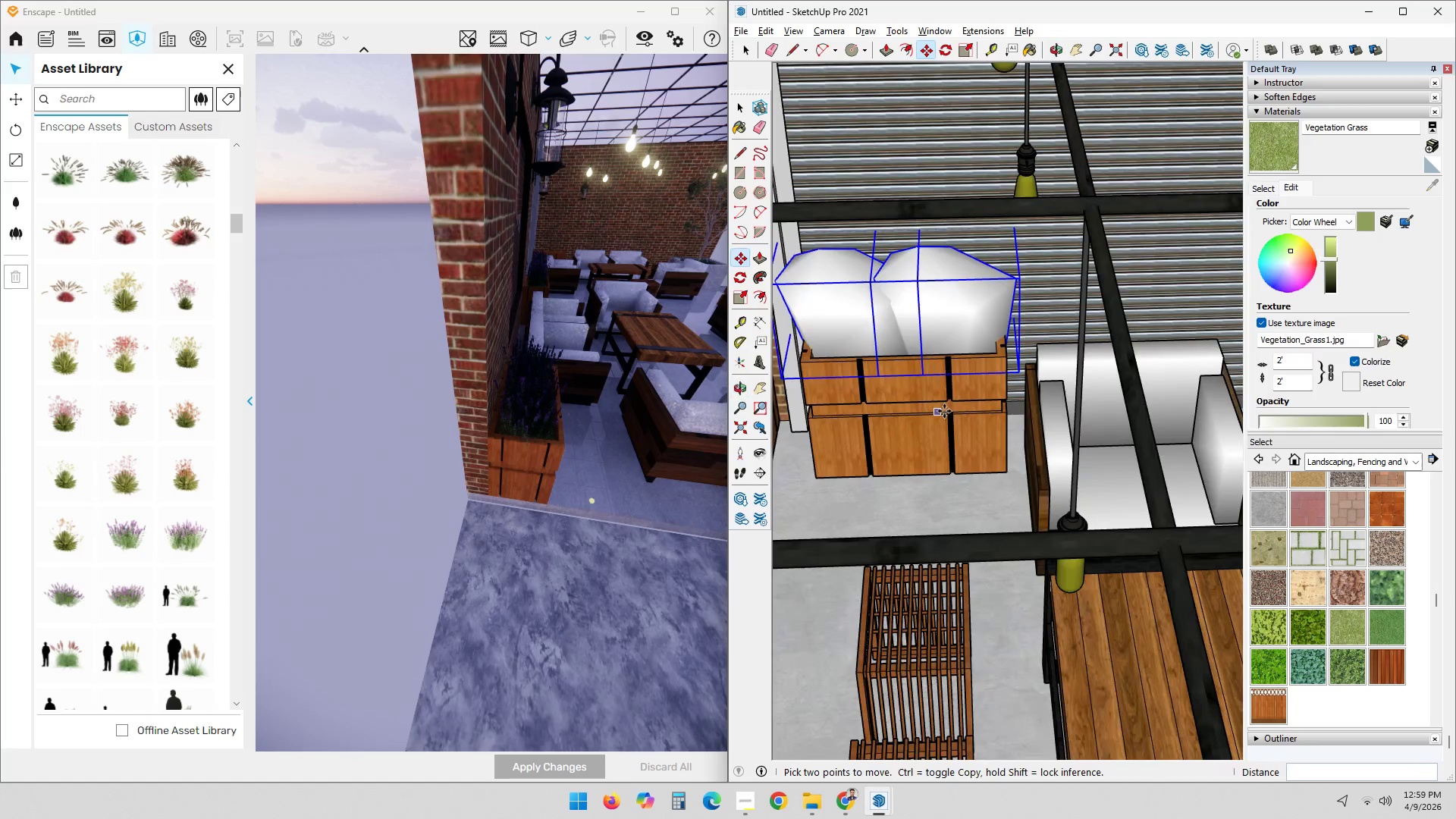 
scroll: coordinate [956, 377], scroll_direction: up, amount: 2.0
 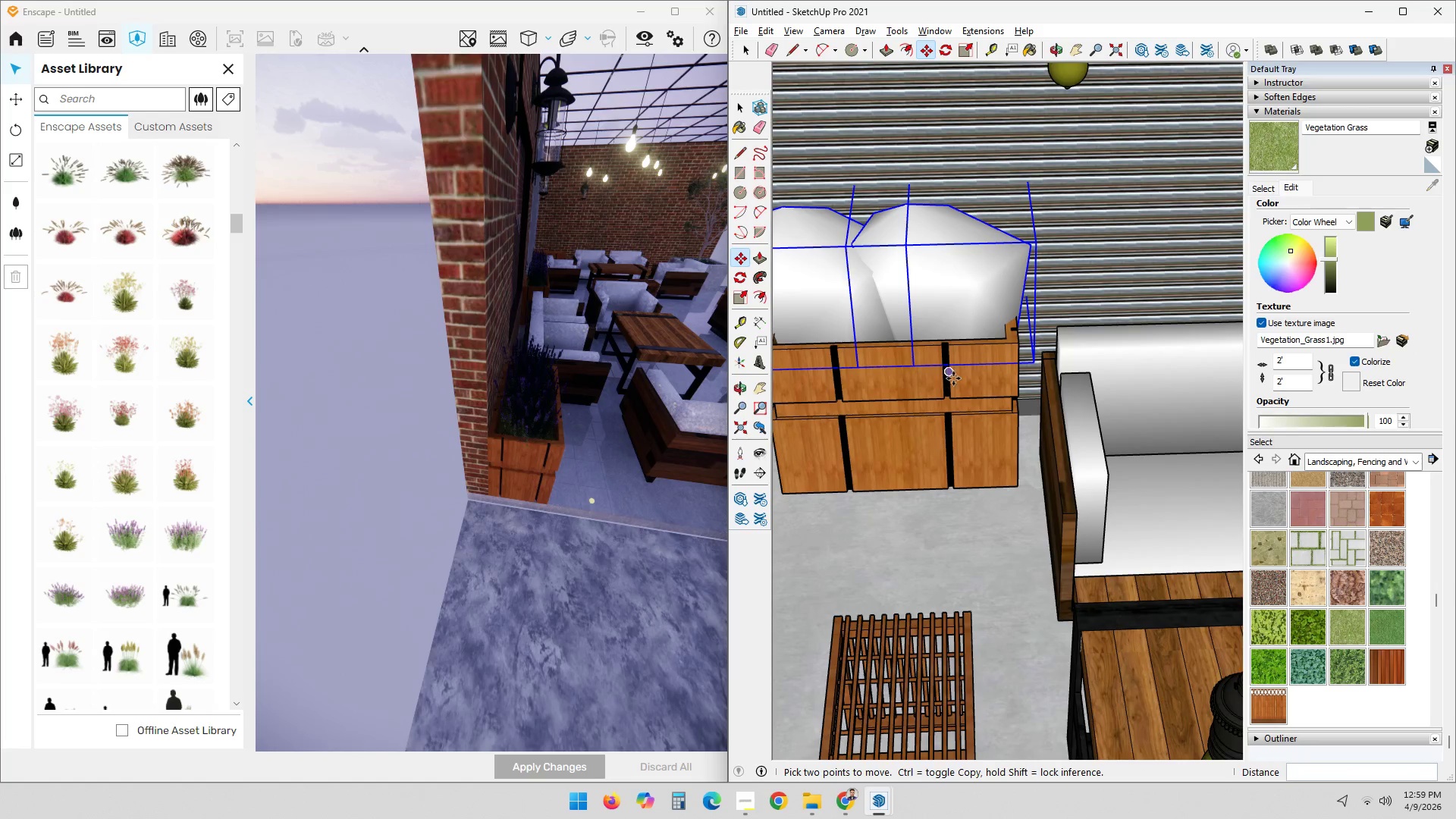 
type(sq)
 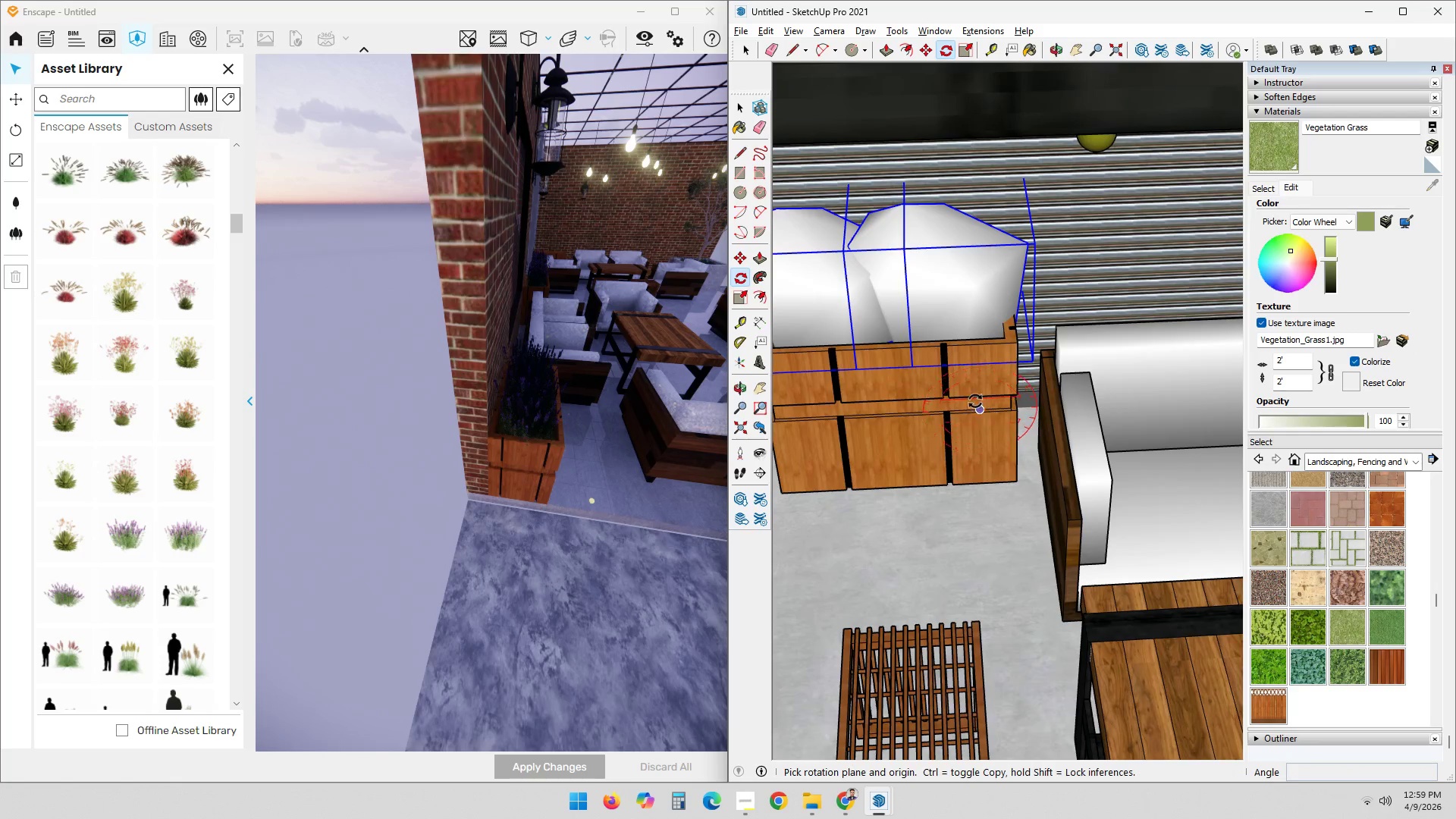 
hold_key(key=ShiftLeft, duration=0.33)
 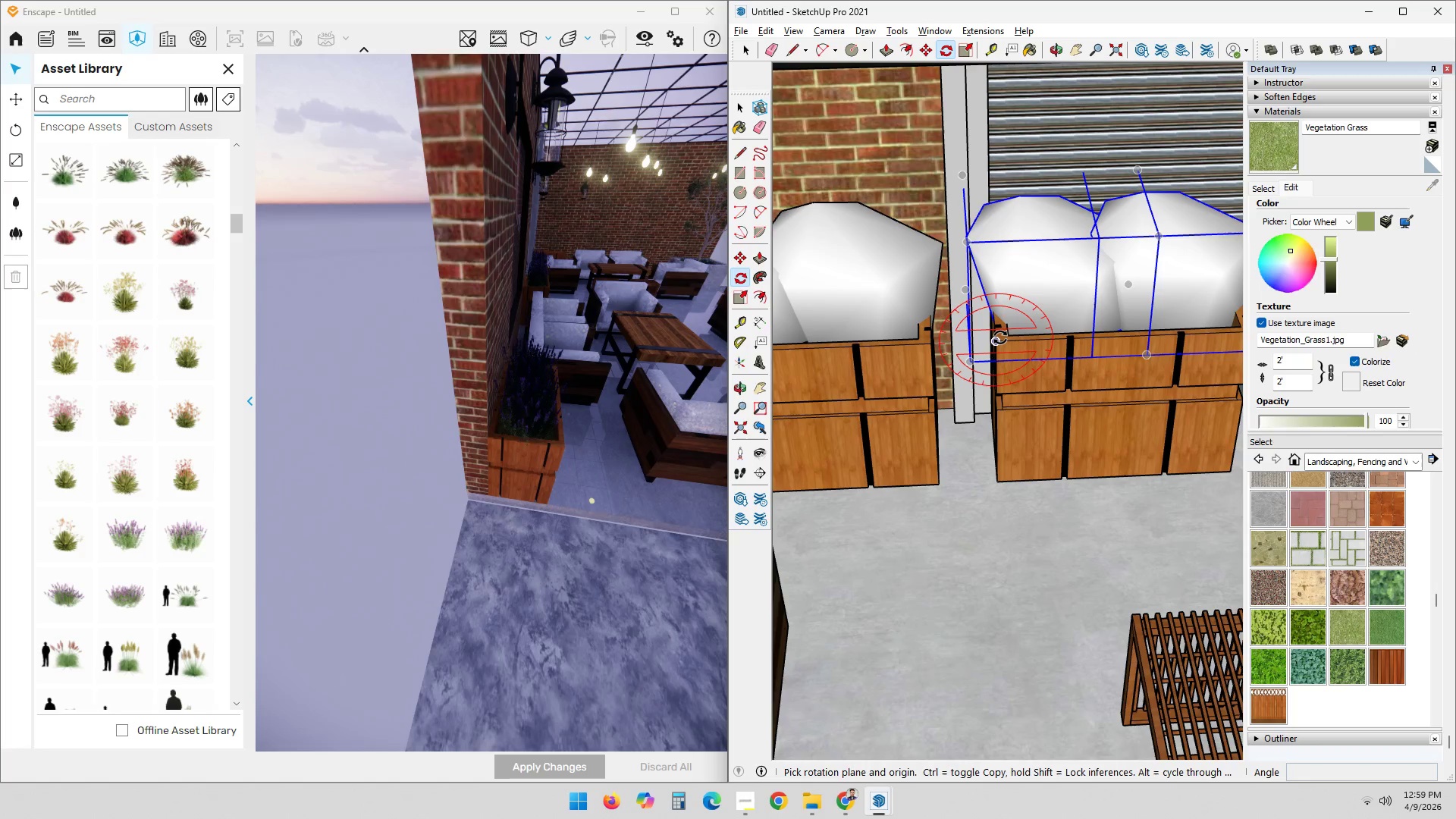 
left_click_drag(start_coordinate=[1001, 337], to_coordinate=[1015, 337])
 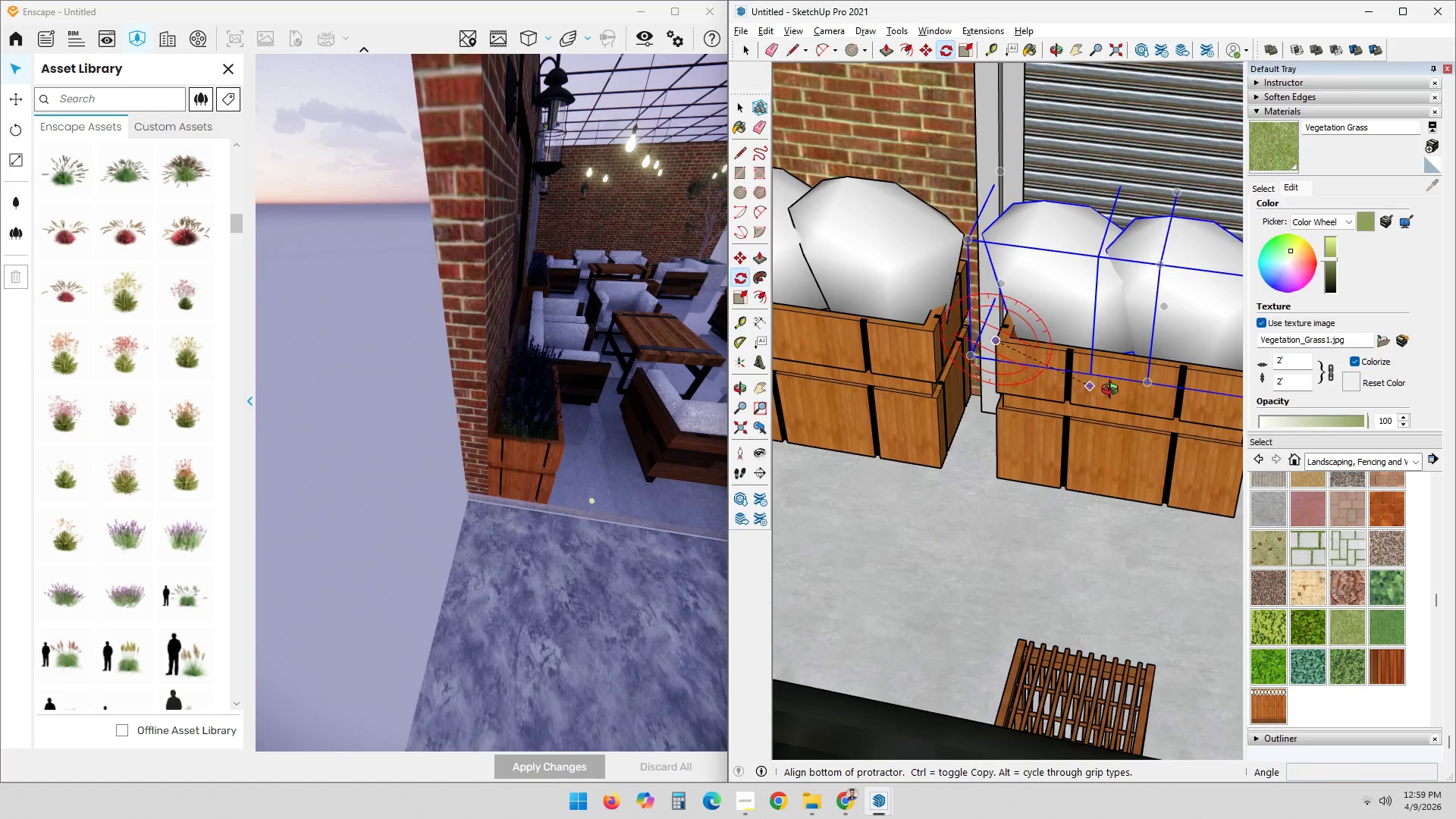 
key(Shift+ShiftLeft)
 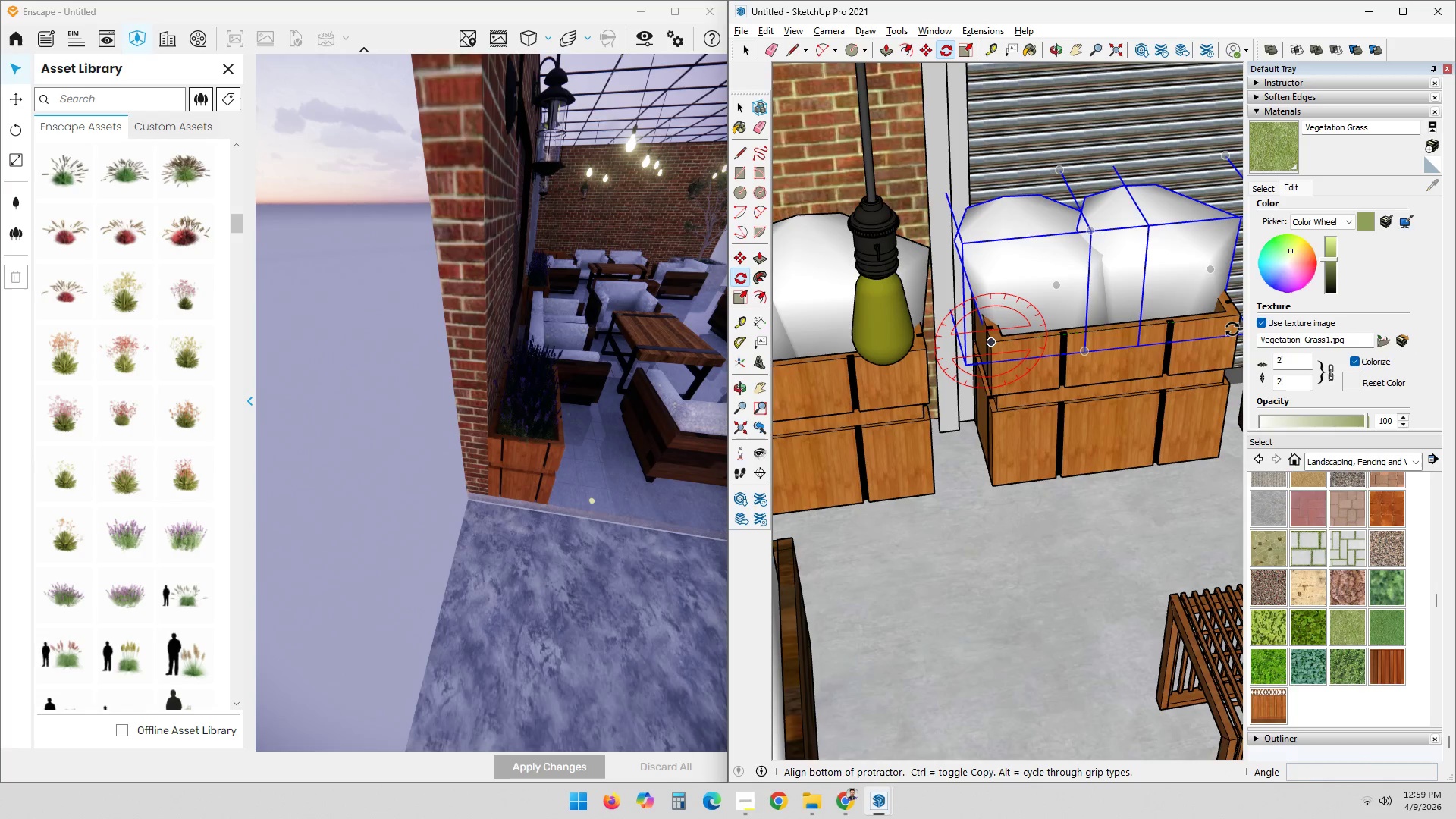 
key(Space)
 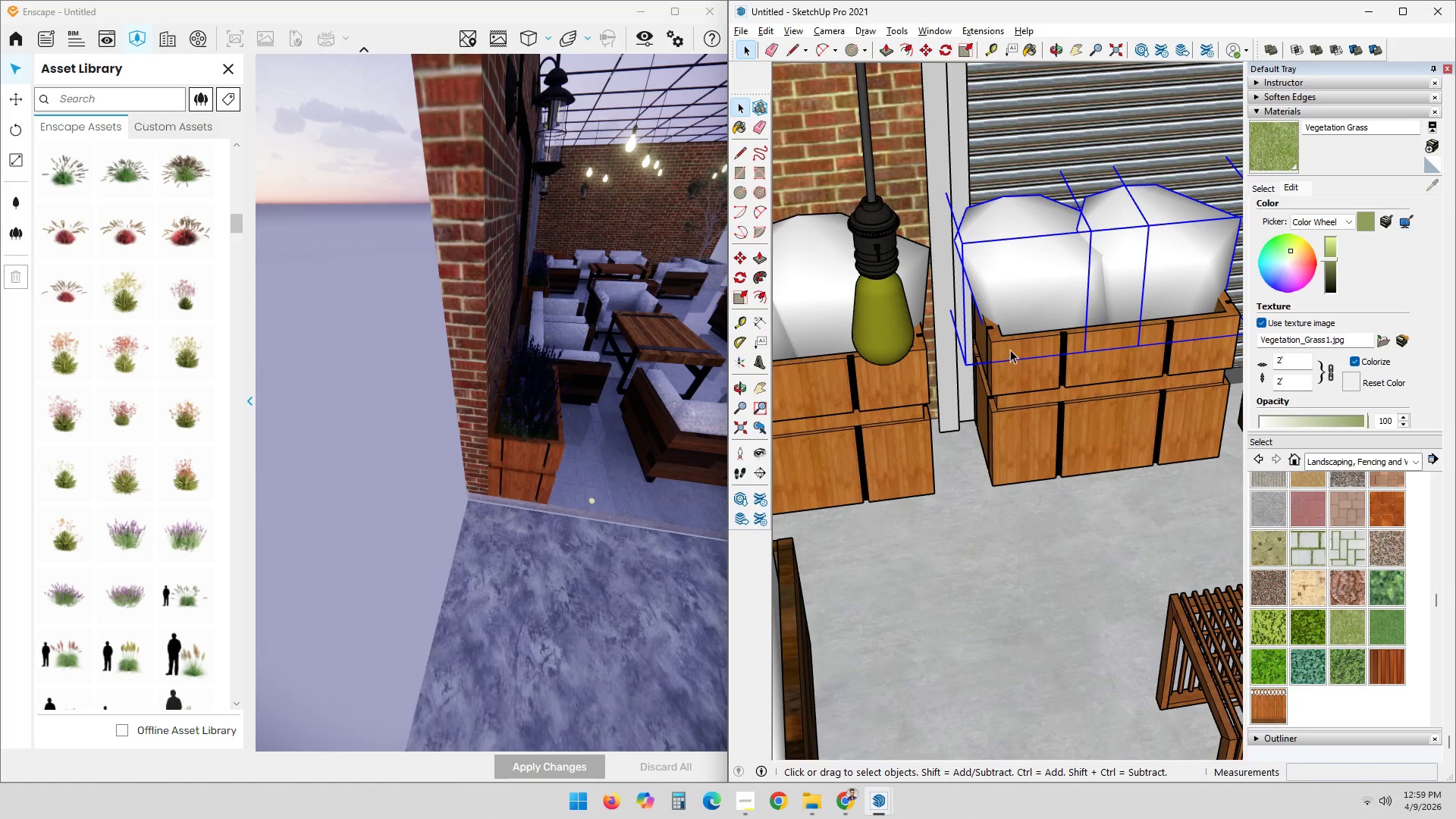 
key(Q)
 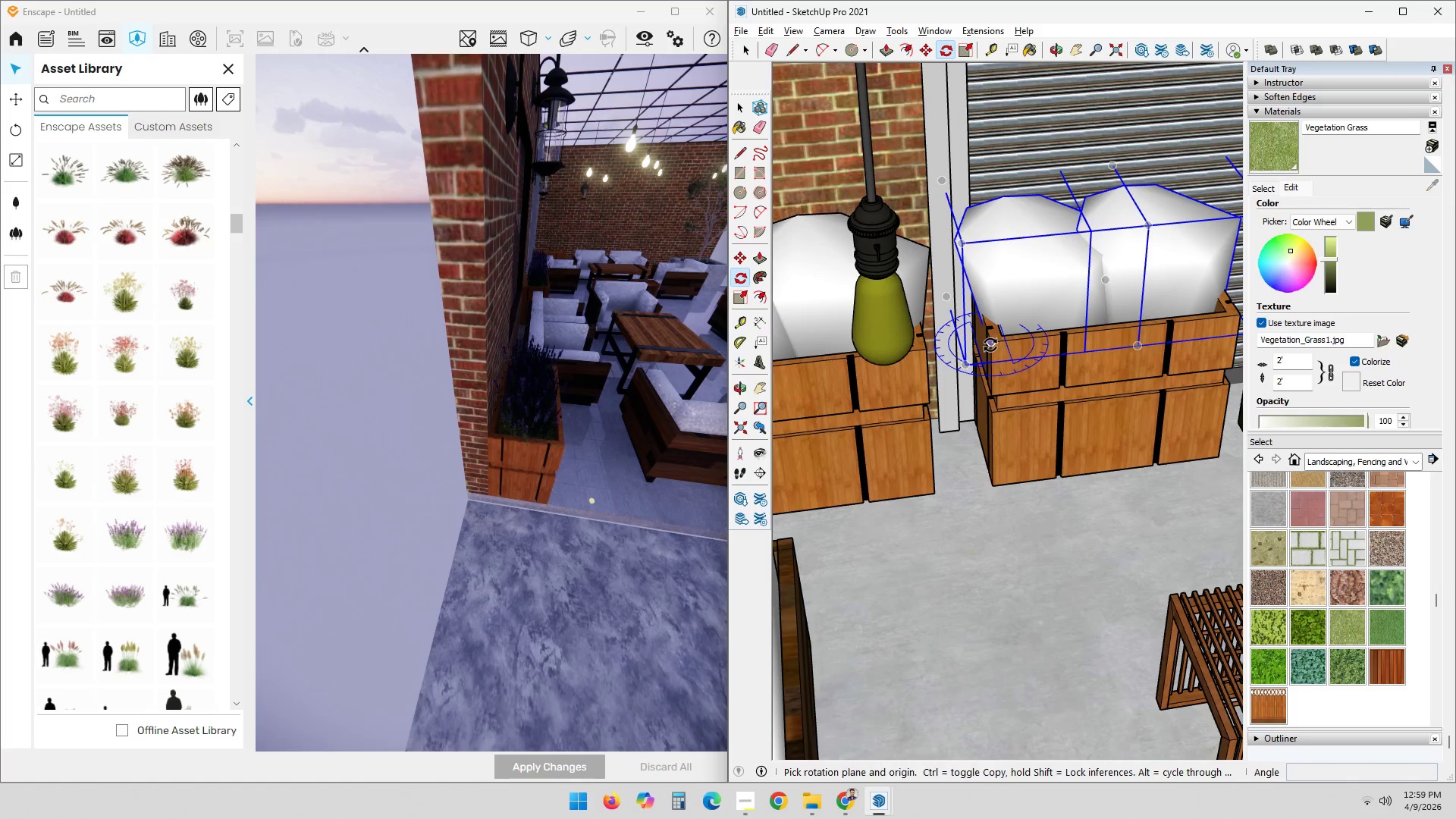 
left_click_drag(start_coordinate=[990, 345], to_coordinate=[994, 344])
 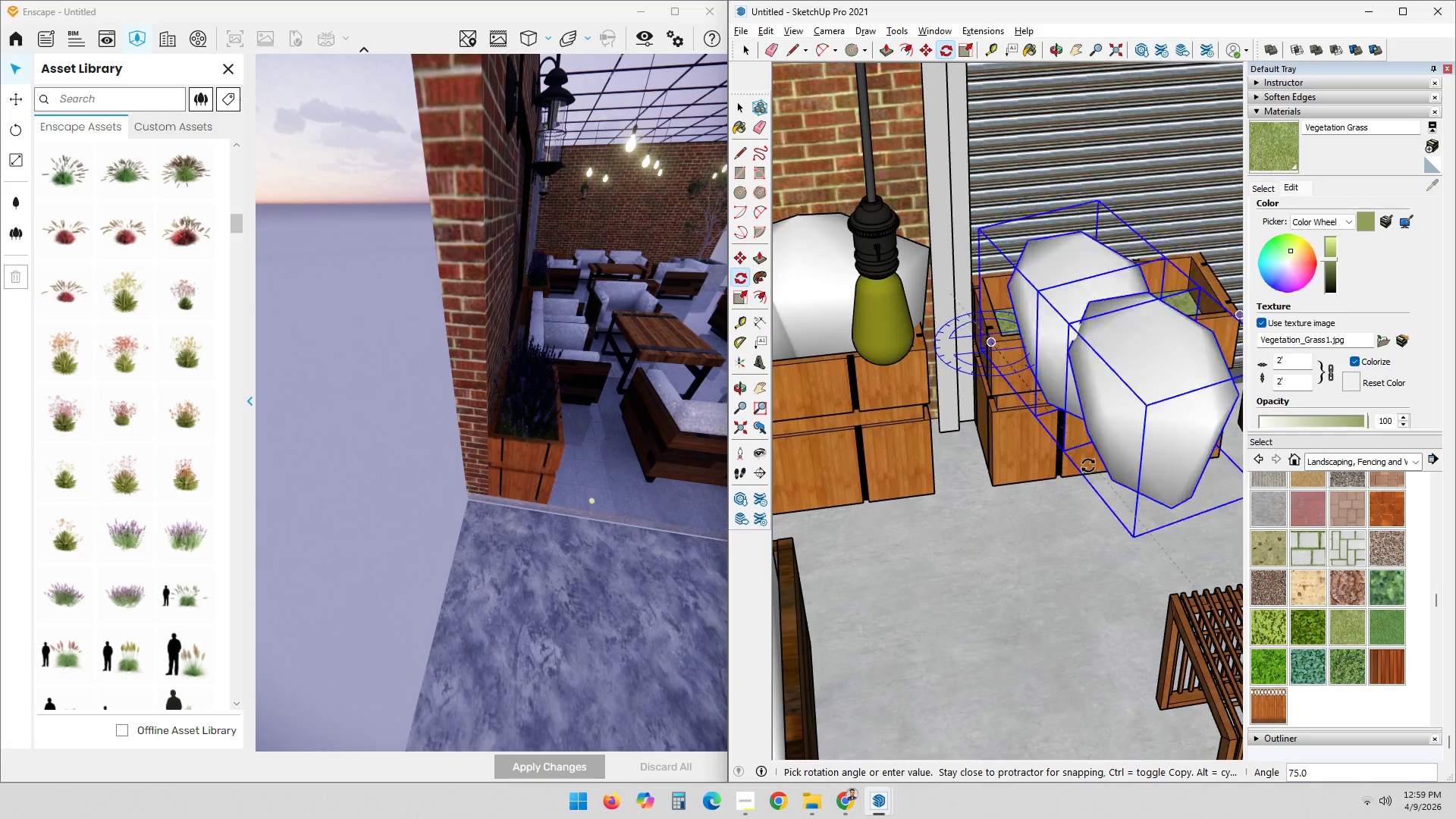 
key(Control+ControlLeft)
 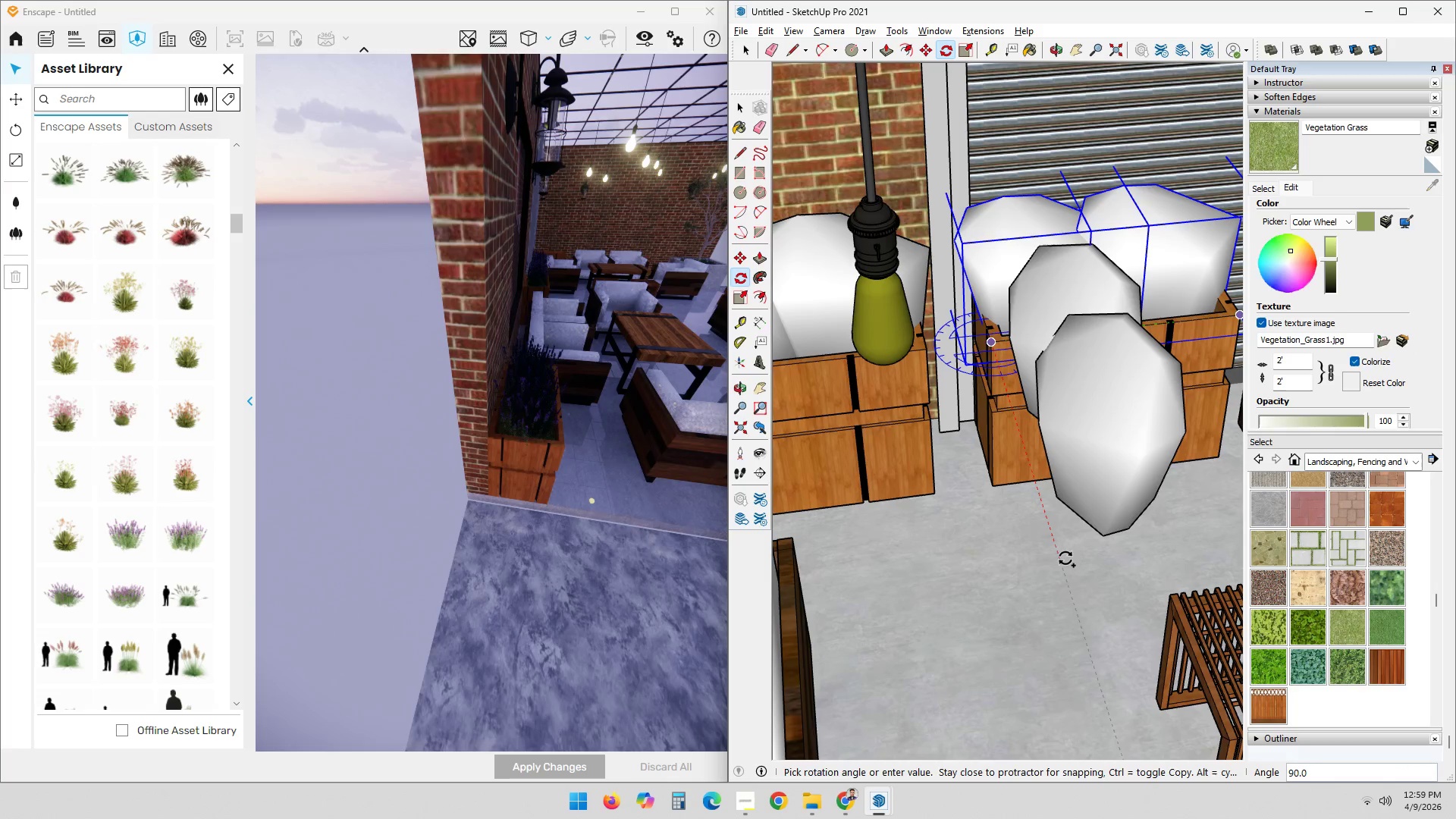 
left_click([1065, 560])
 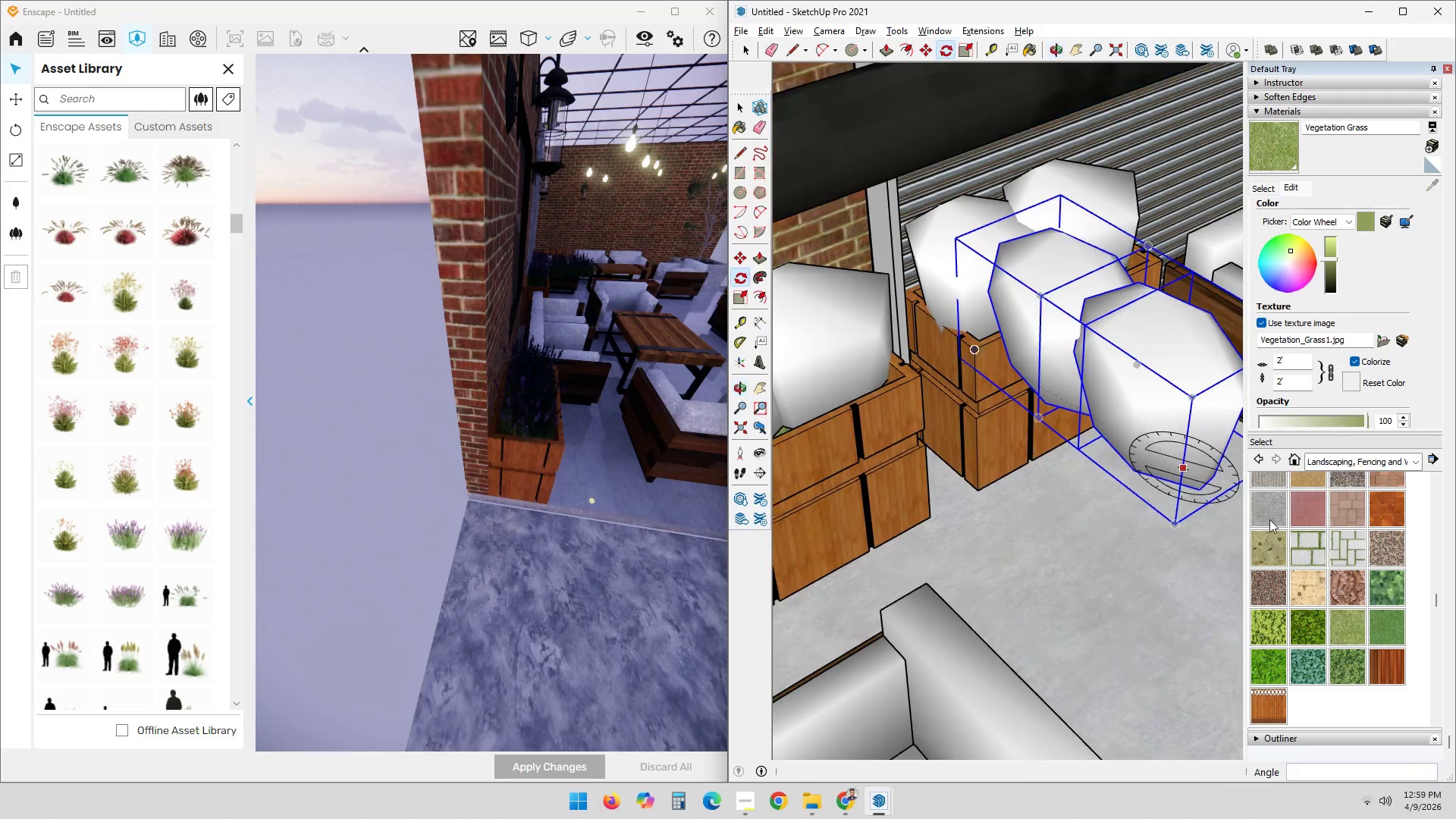 
hold_key(key=ShiftLeft, duration=0.34)
 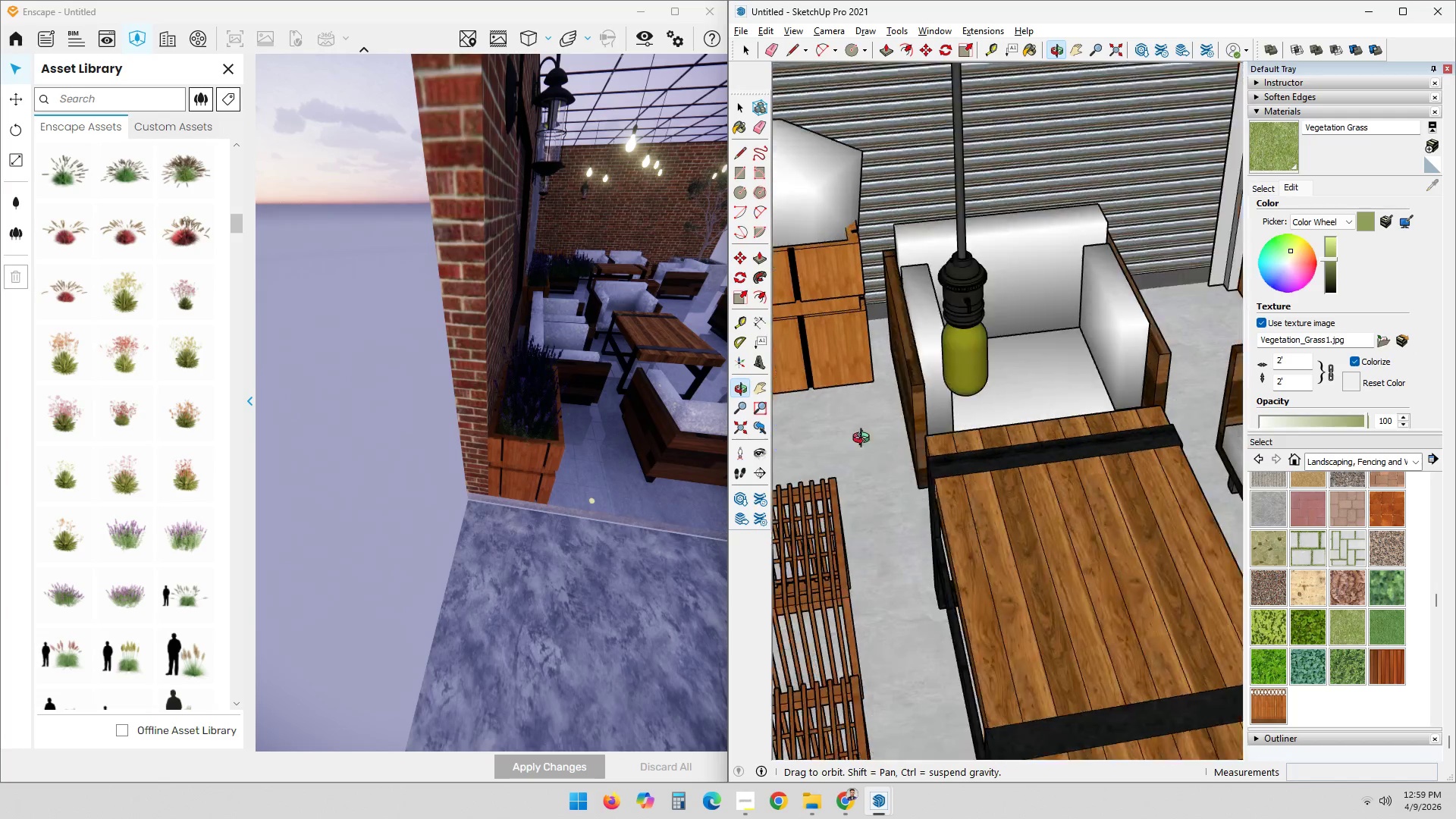 
key(Shift+ShiftLeft)
 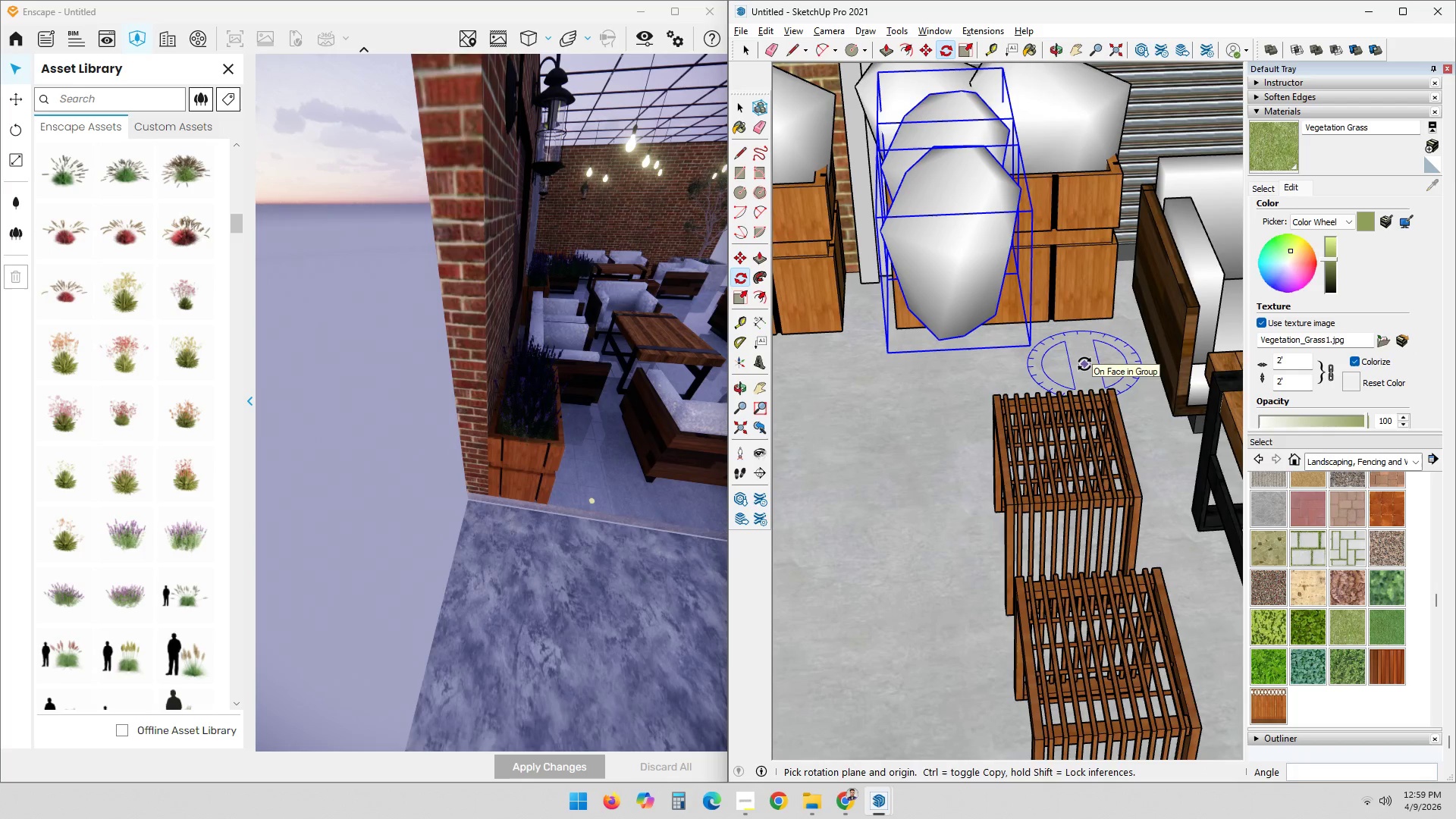 
key(M)
 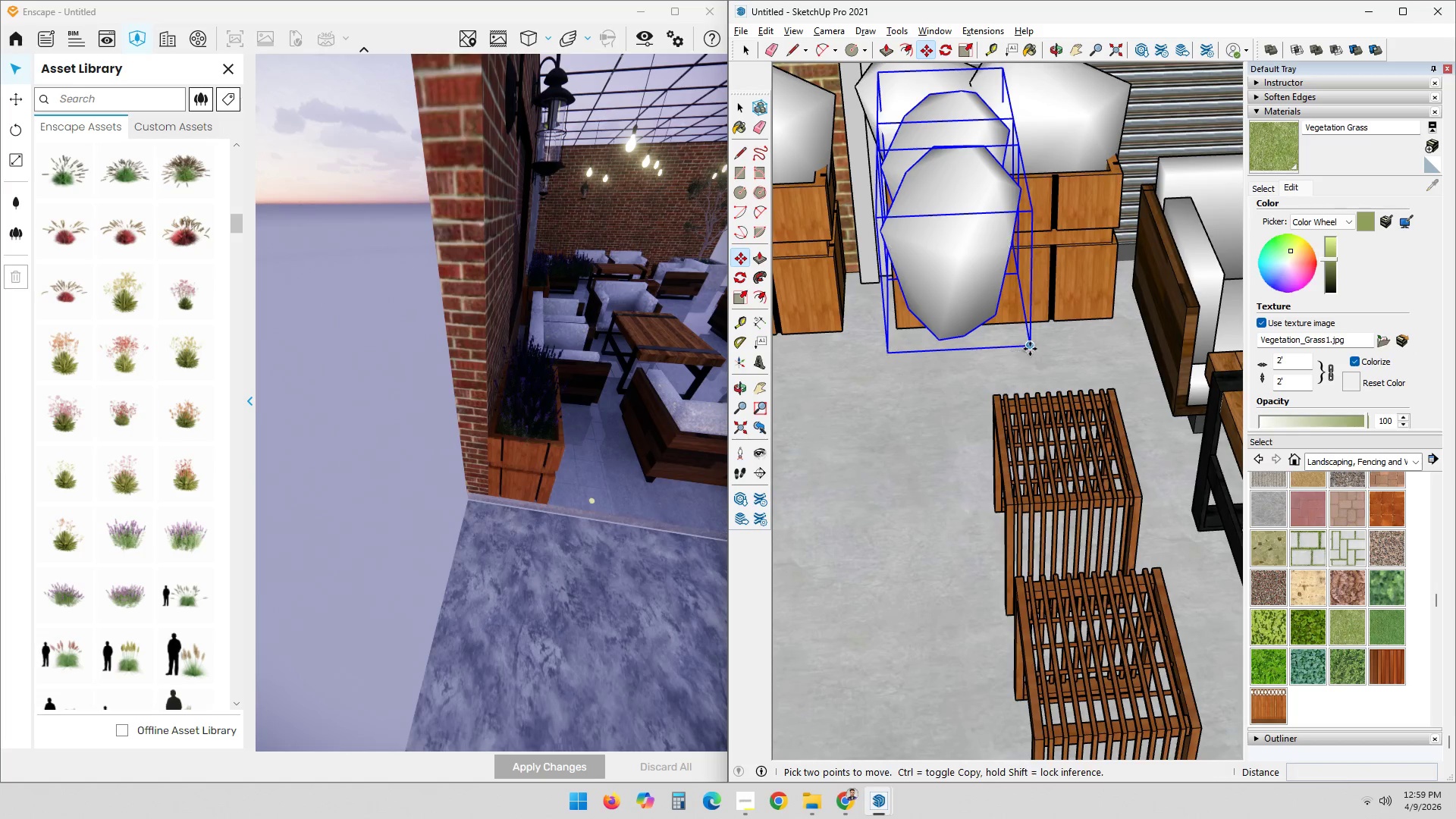 
left_click([1029, 351])
 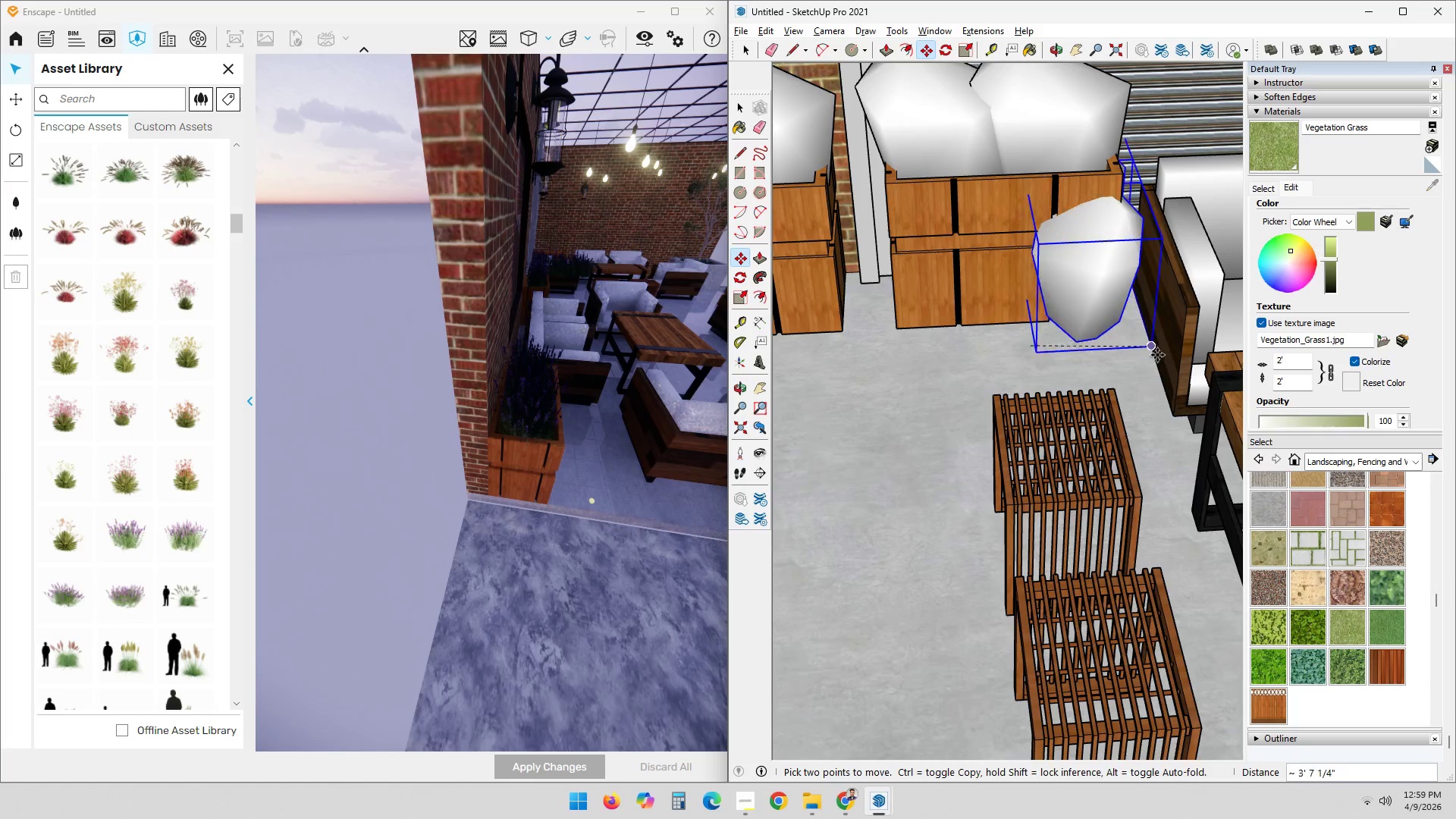 
hold_key(key=ShiftLeft, duration=0.34)
 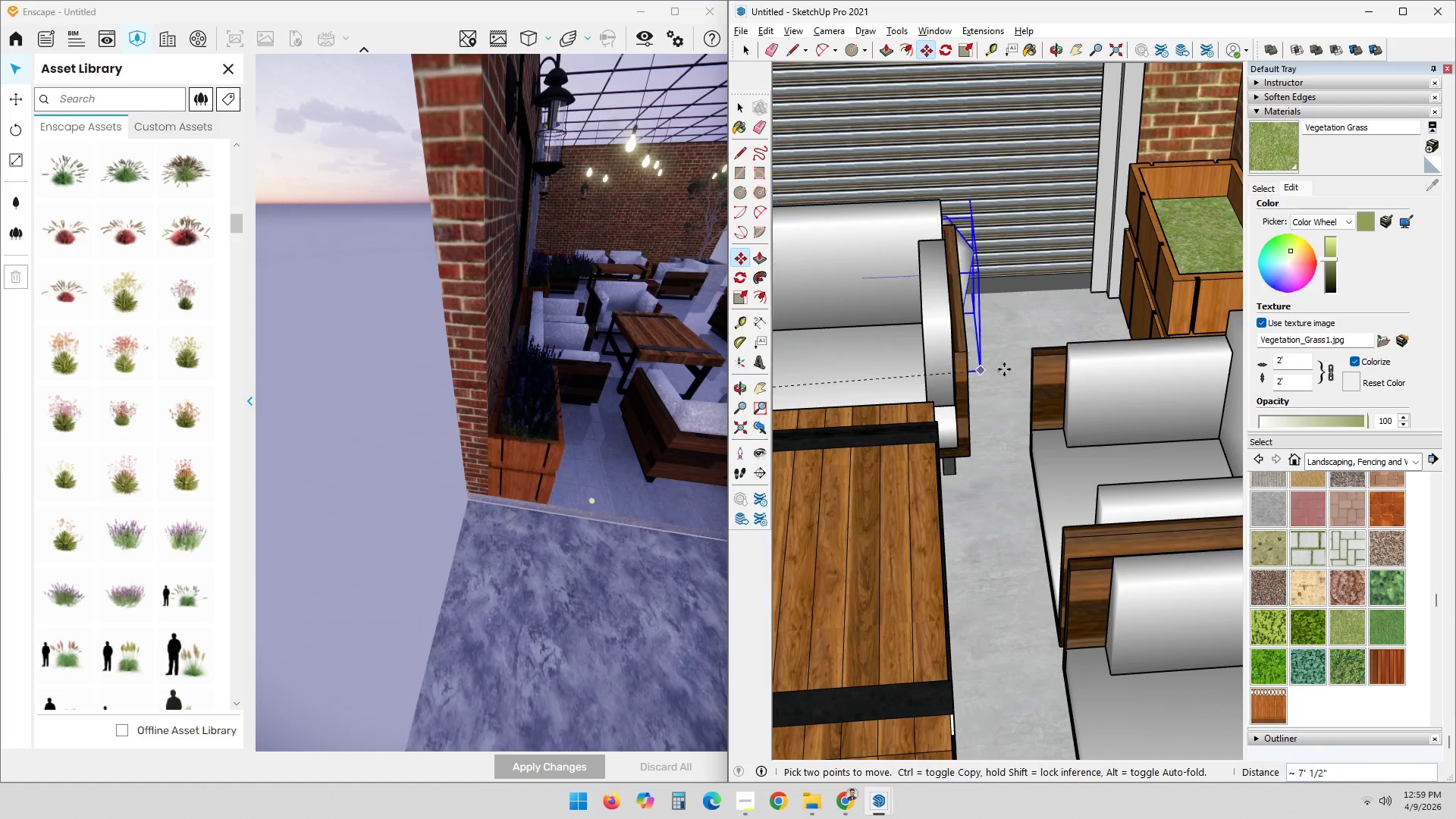 
key(Shift+ShiftLeft)
 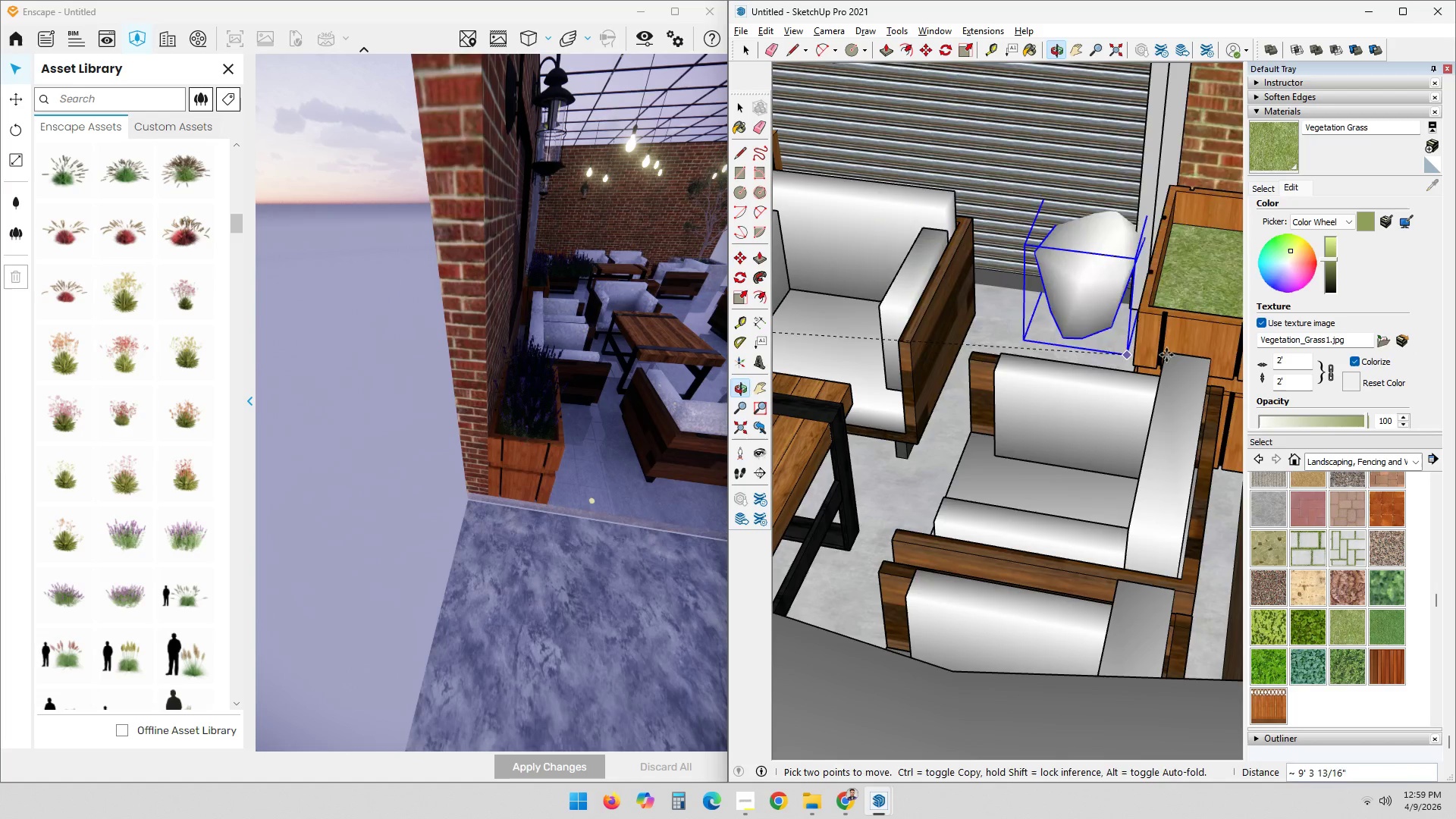 
key(Shift+ShiftLeft)
 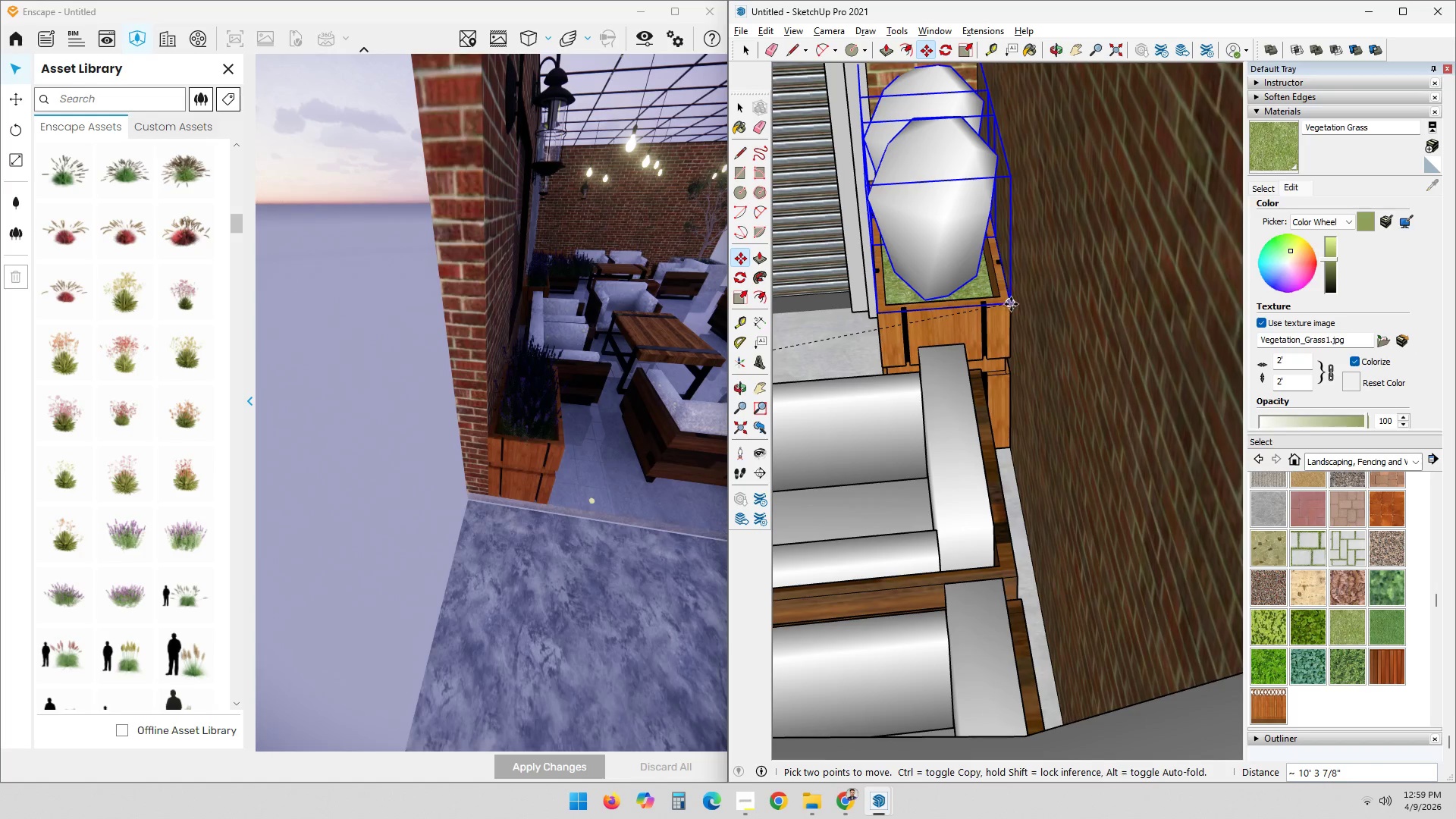 
left_click([1008, 303])
 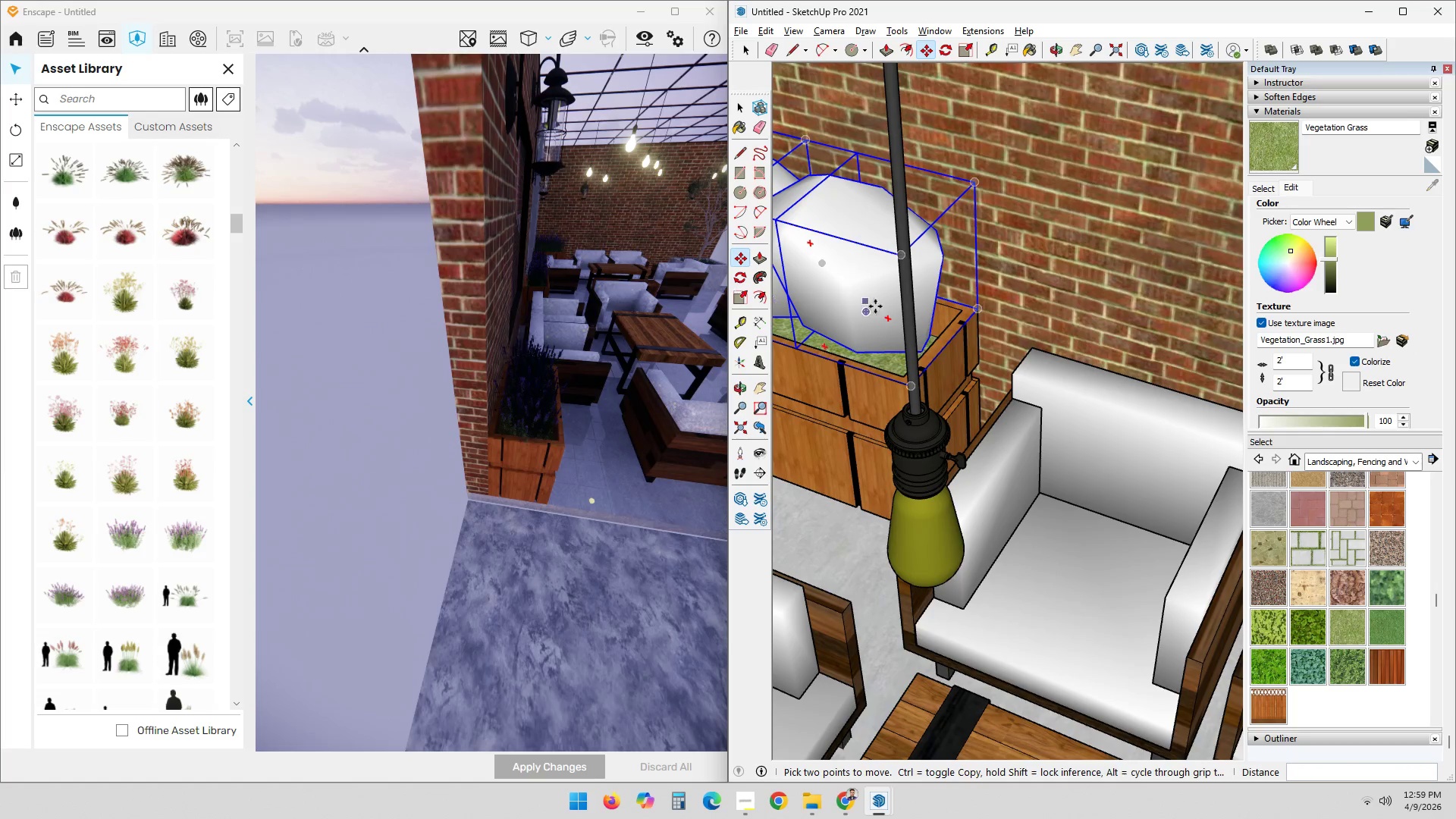 
scroll: coordinate [883, 315], scroll_direction: up, amount: 8.0
 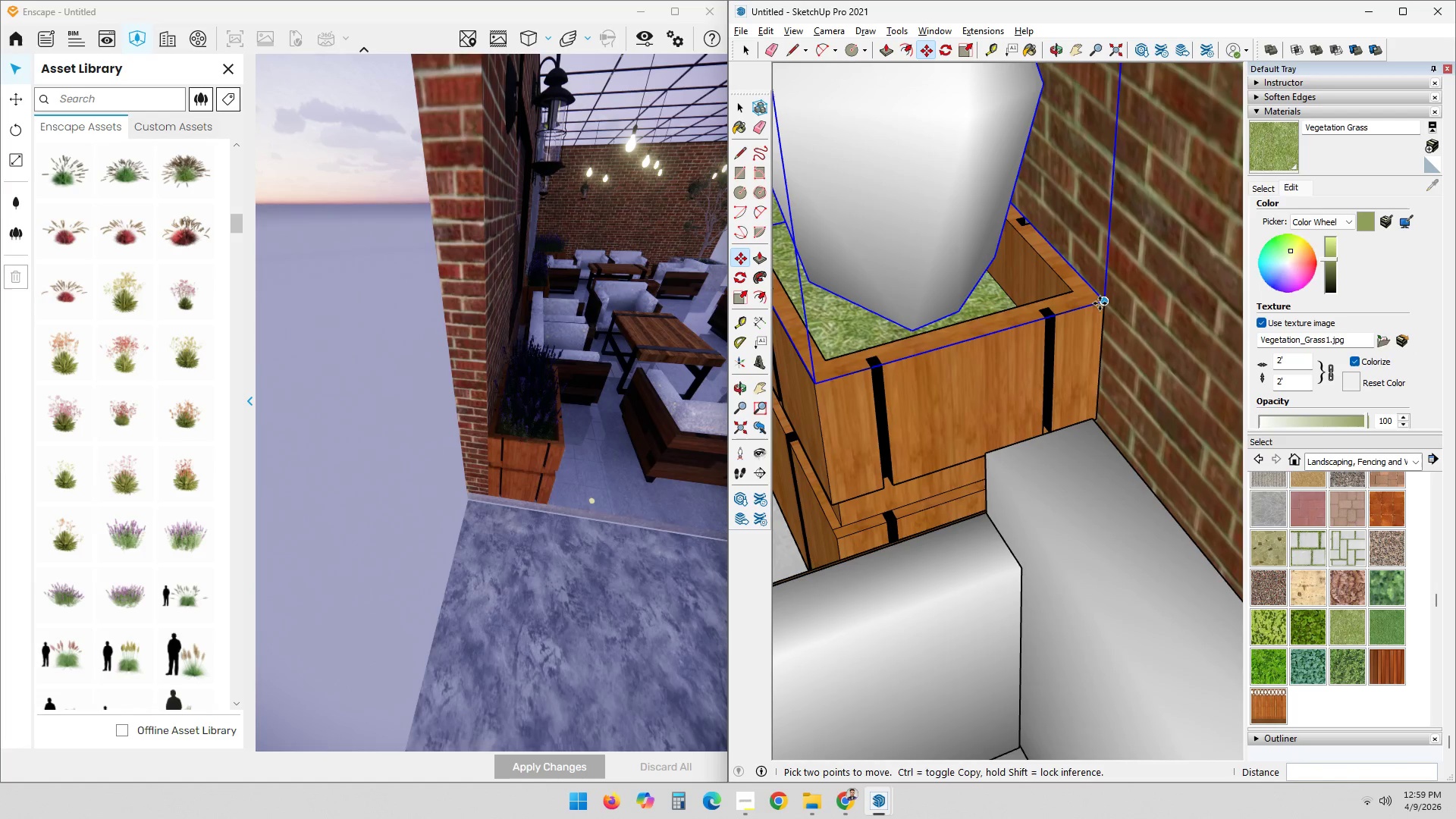 
left_click([1104, 303])
 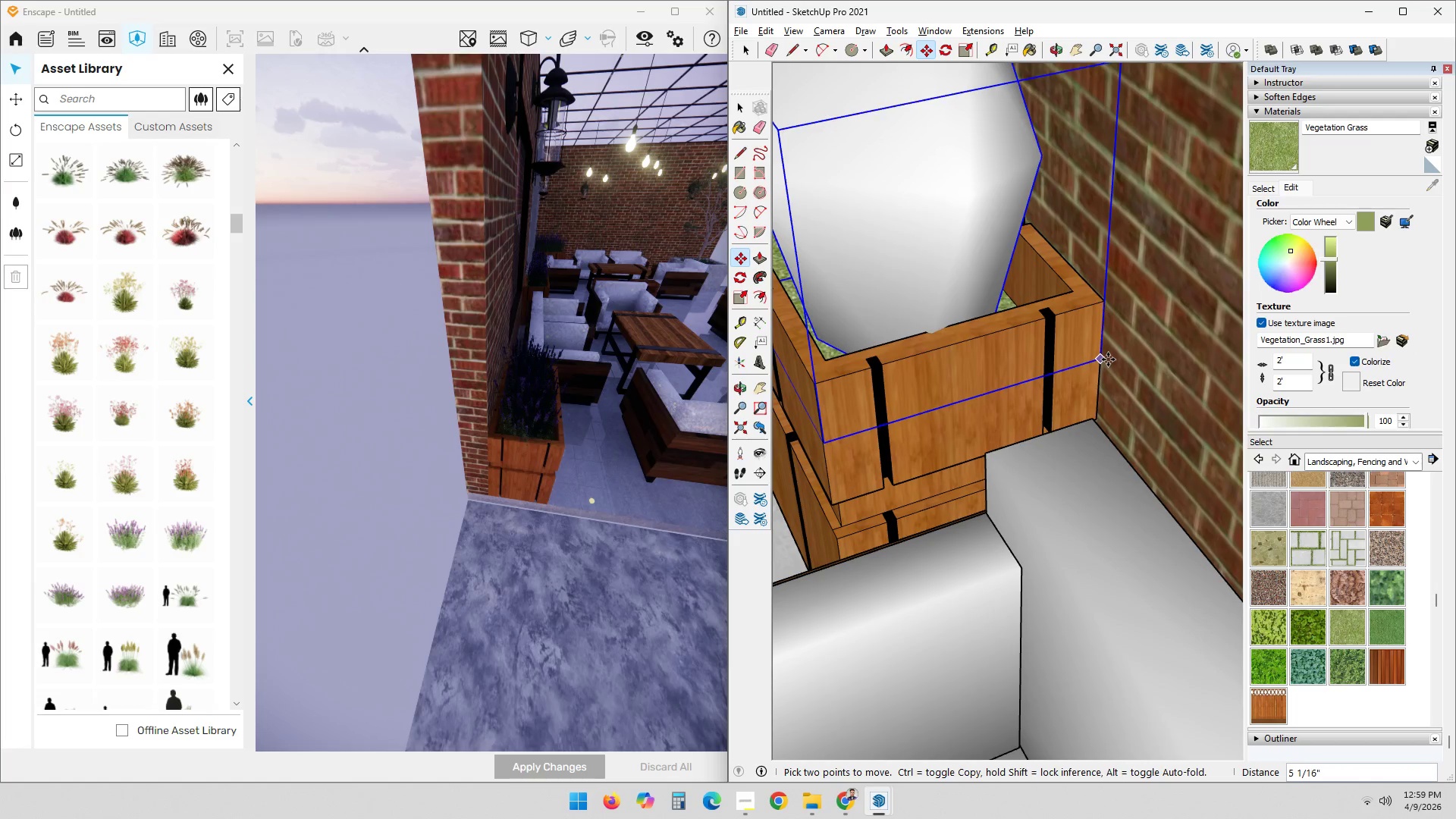 
key(Escape)
 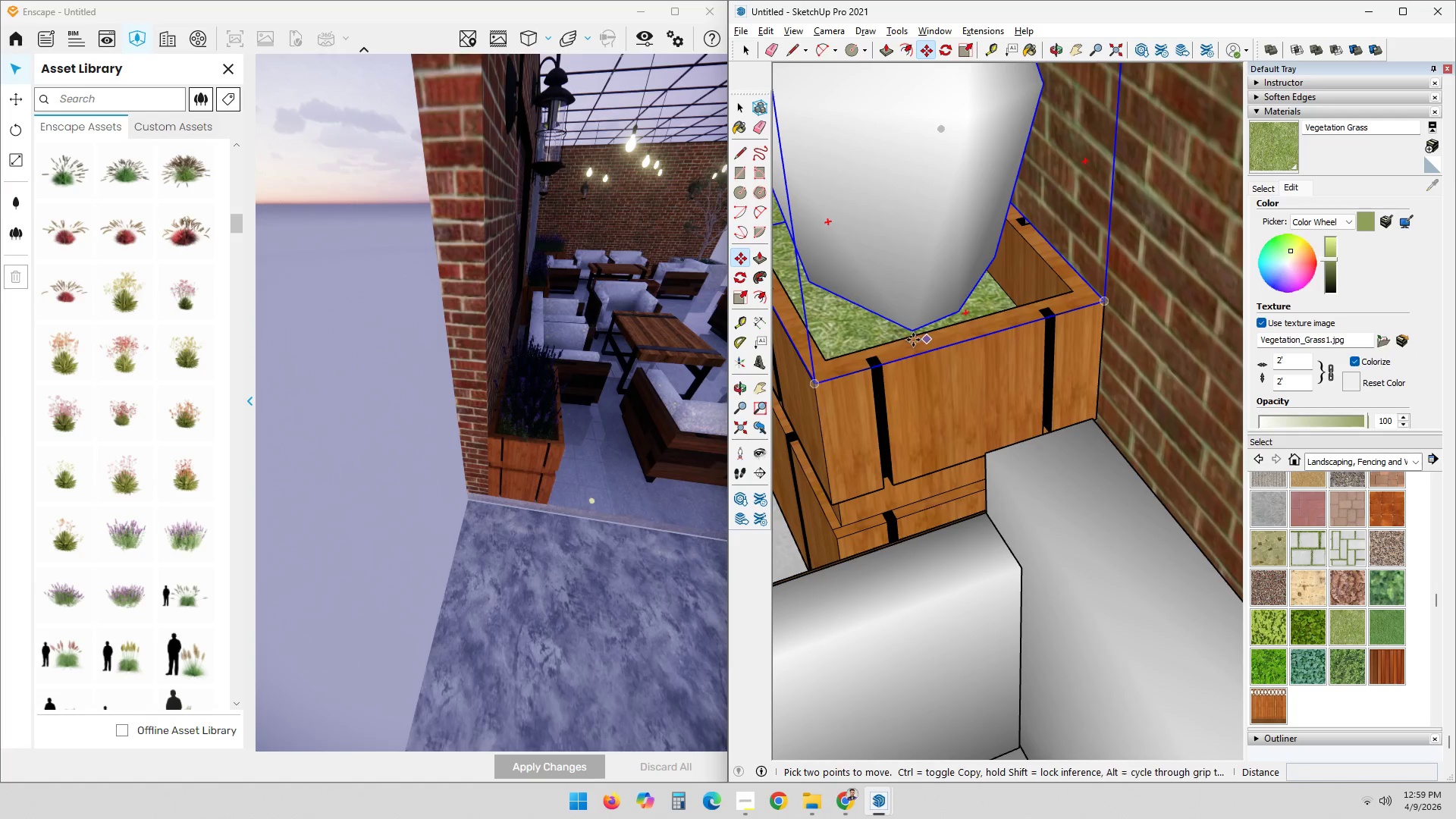 
scroll: coordinate [1084, 312], scroll_direction: up, amount: 8.0
 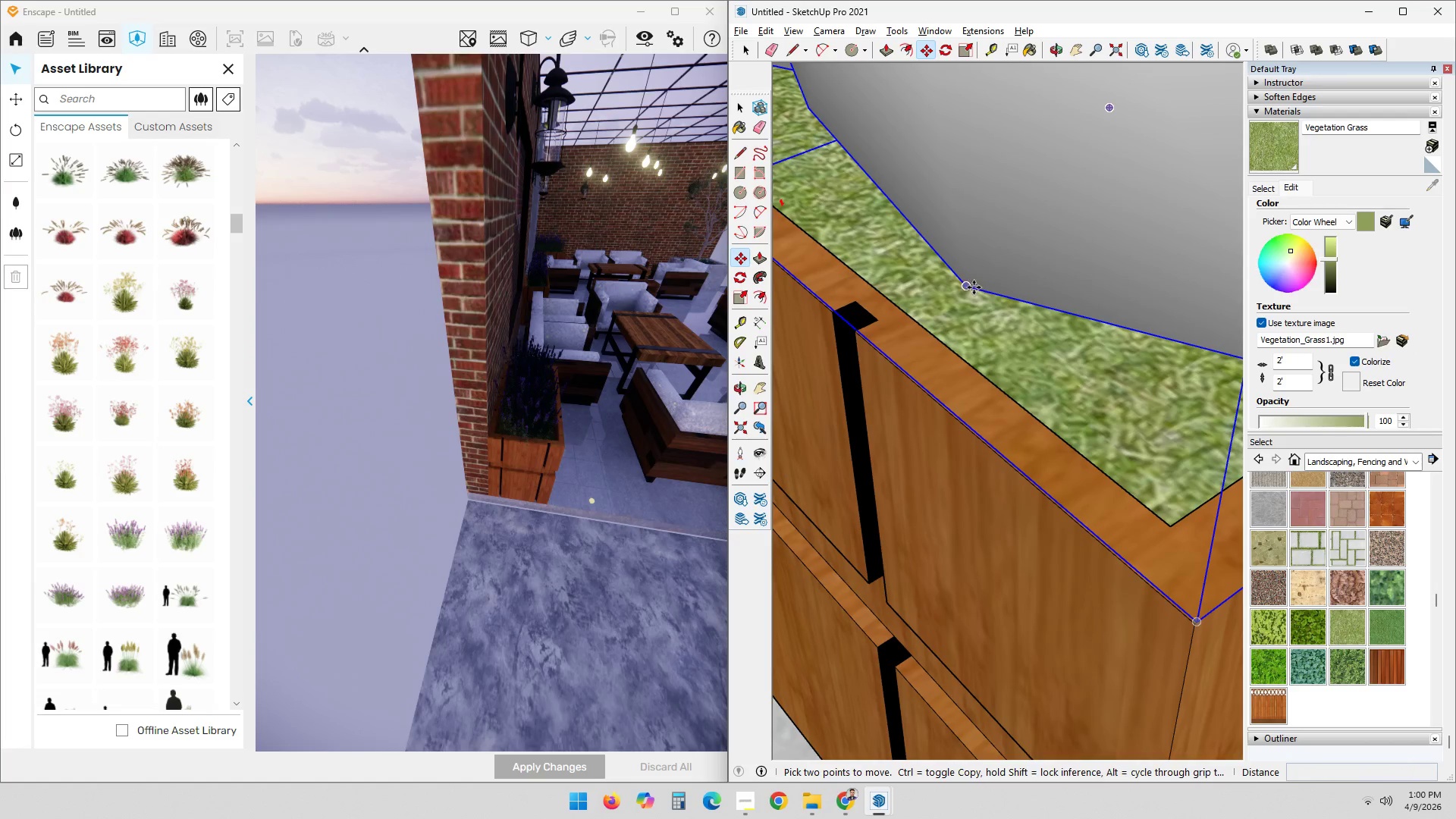 
left_click([962, 287])
 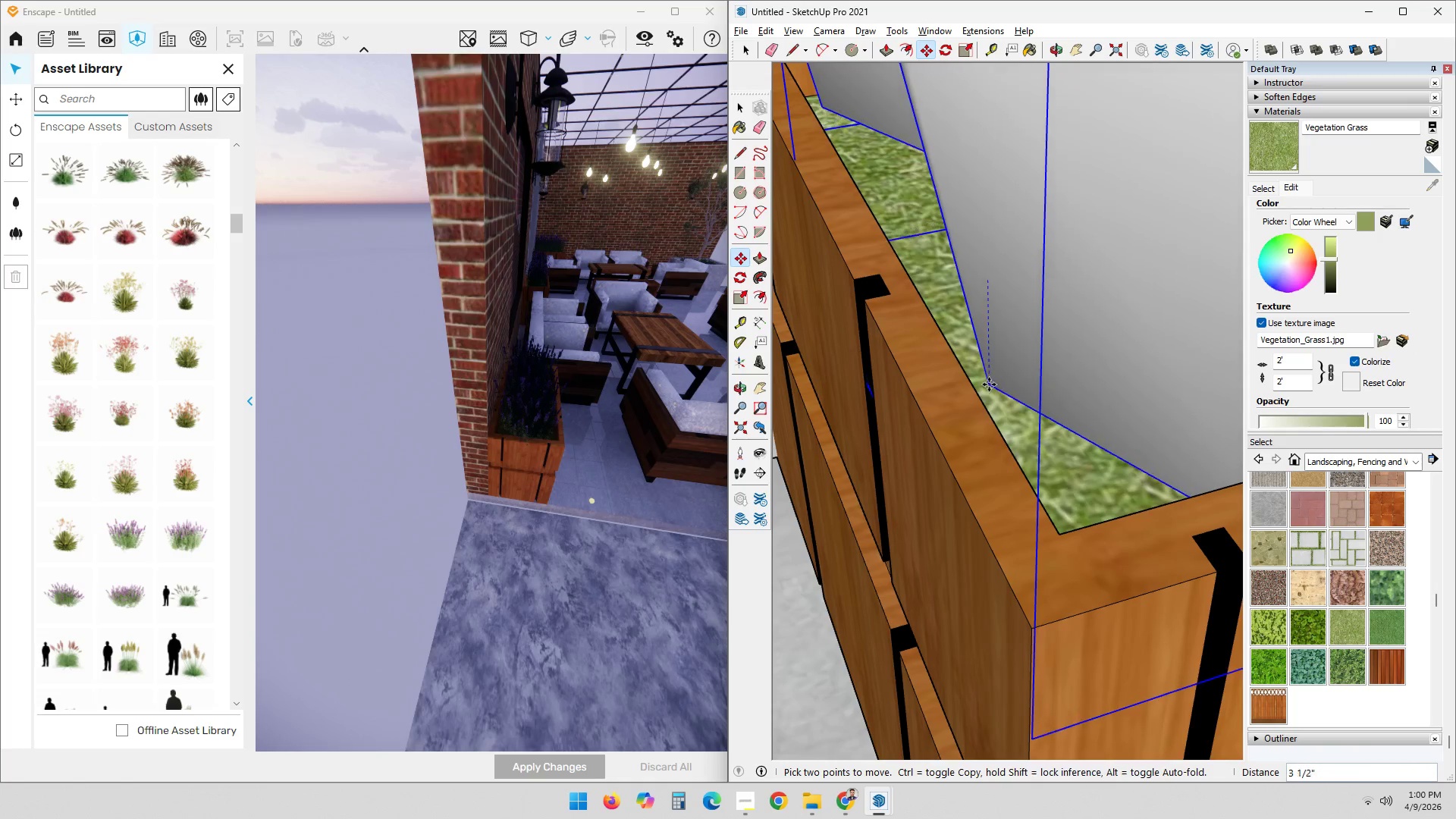 
wait(6.58)
 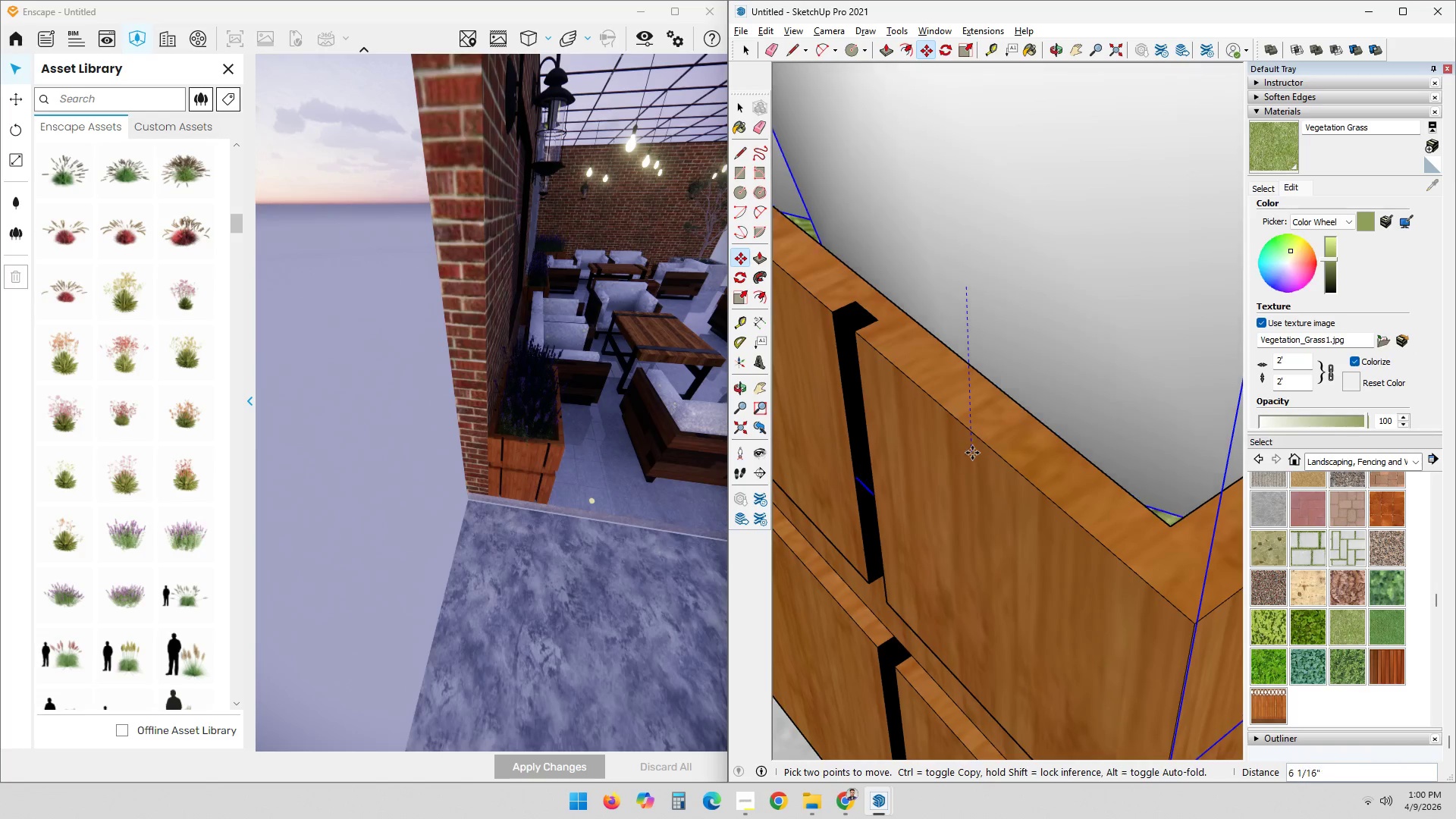 
key(Escape)
 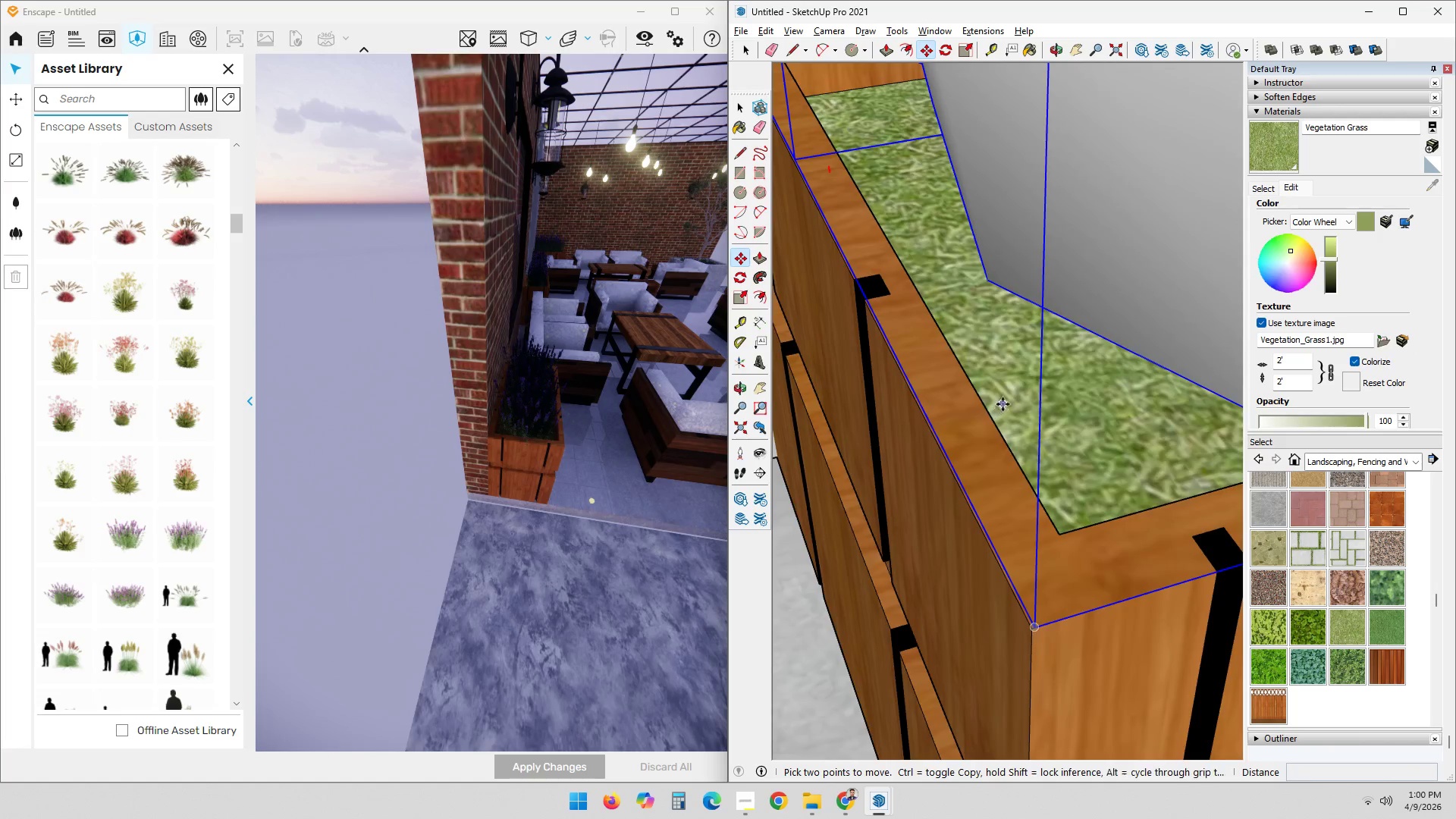 
scroll: coordinate [1066, 399], scroll_direction: down, amount: 8.0
 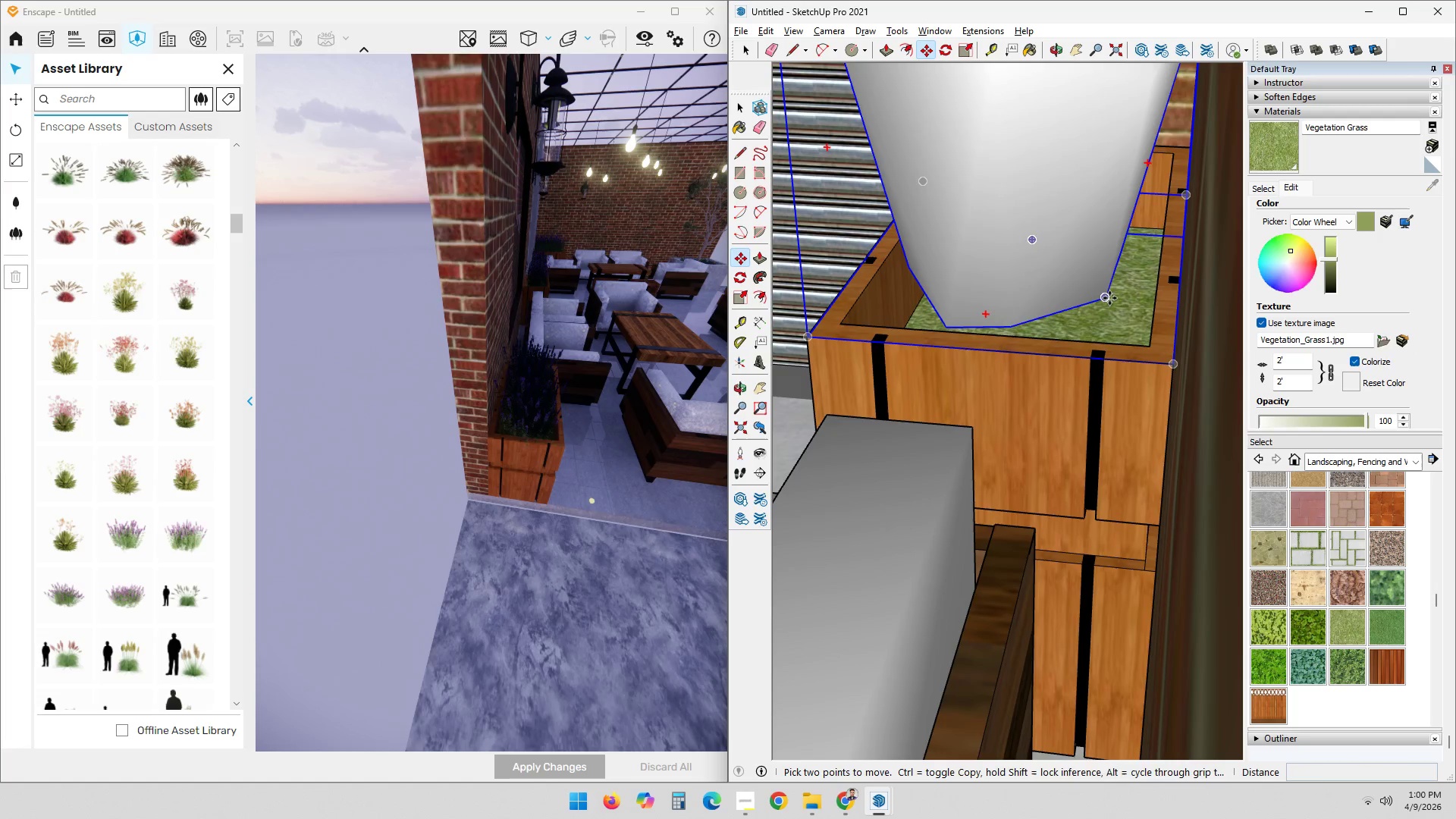 
scroll: coordinate [861, 407], scroll_direction: up, amount: 4.0
 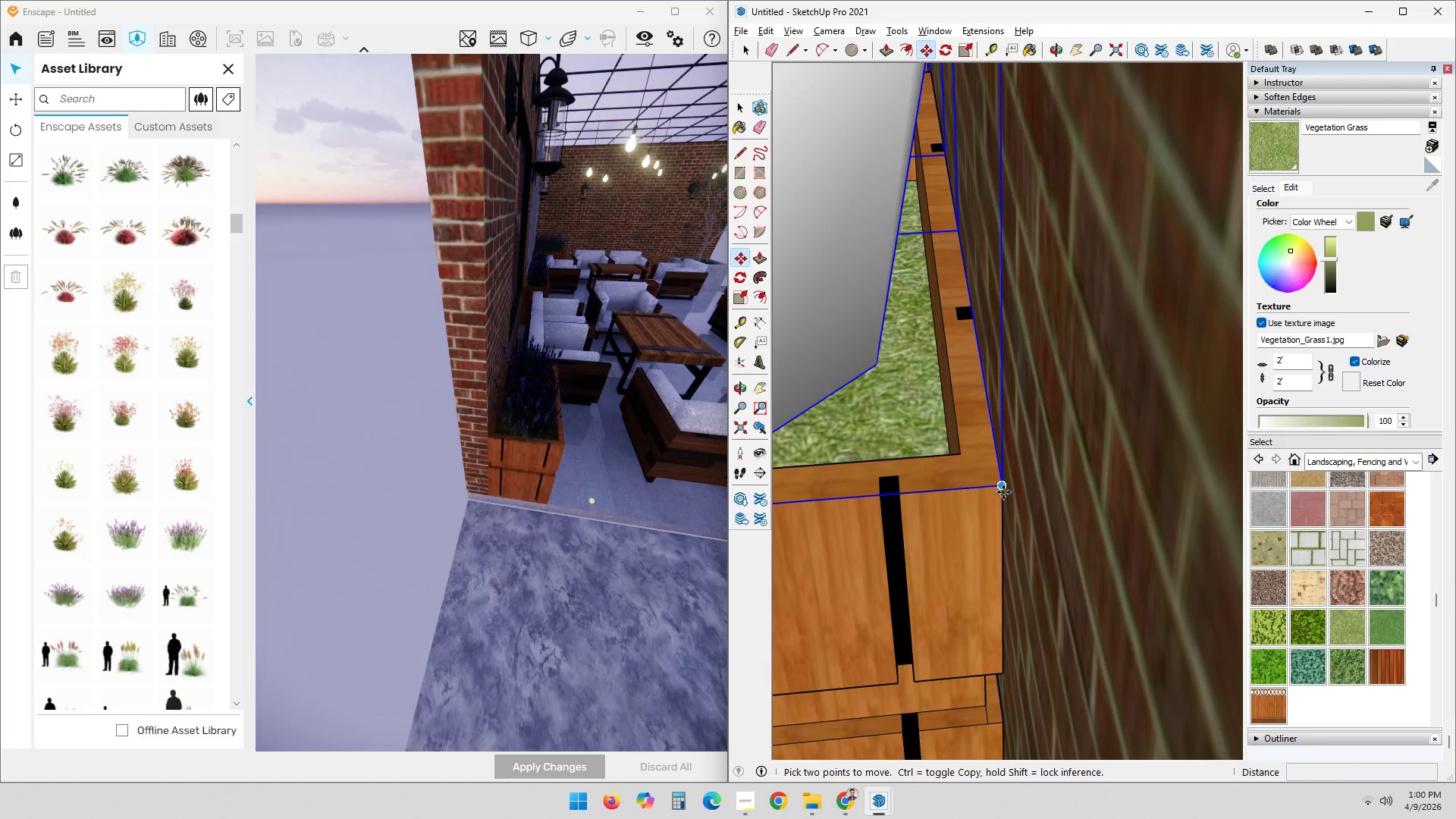 
left_click([1003, 488])
 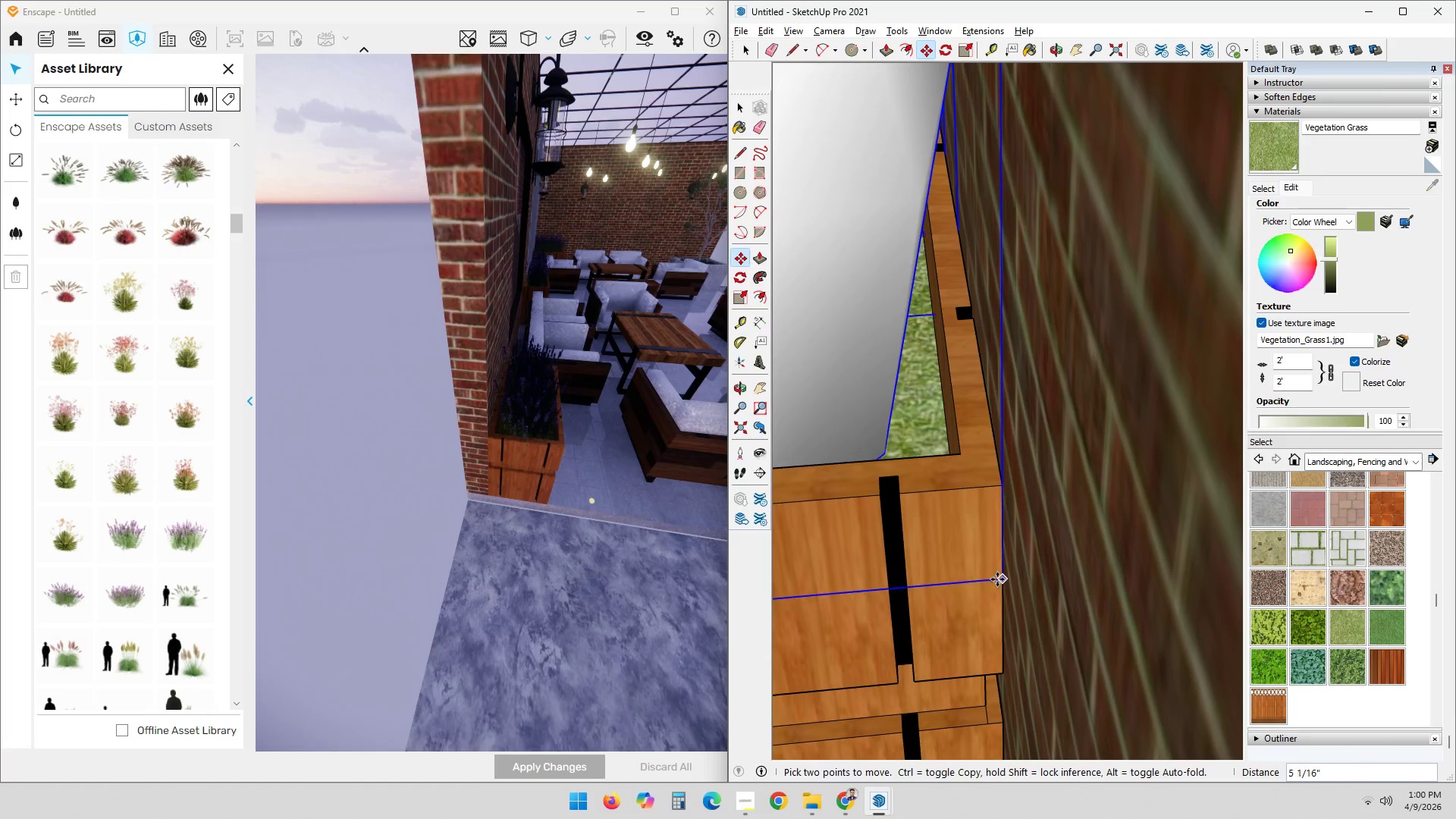 
left_click([999, 579])
 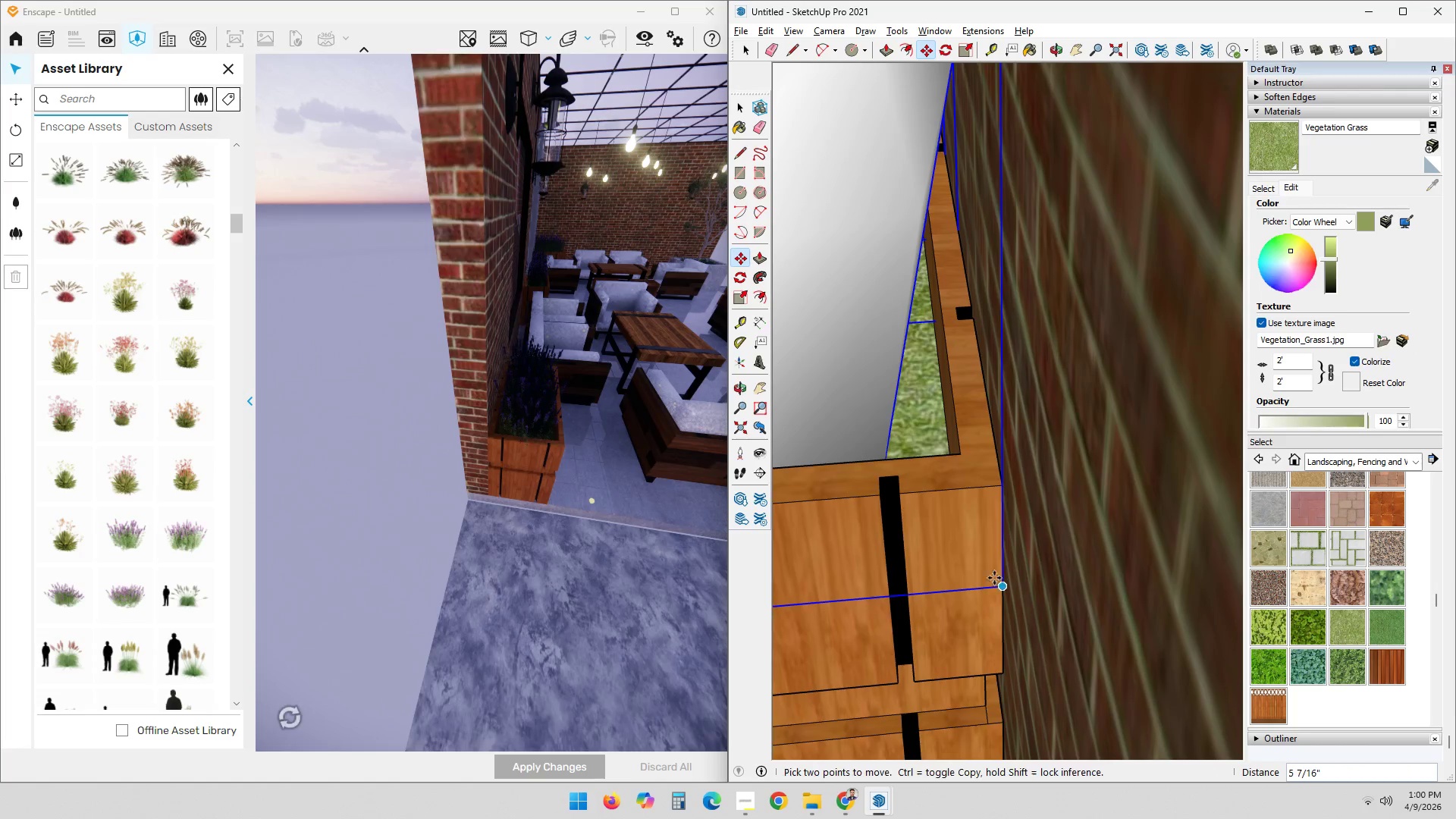 
scroll: coordinate [919, 588], scroll_direction: down, amount: 13.0
 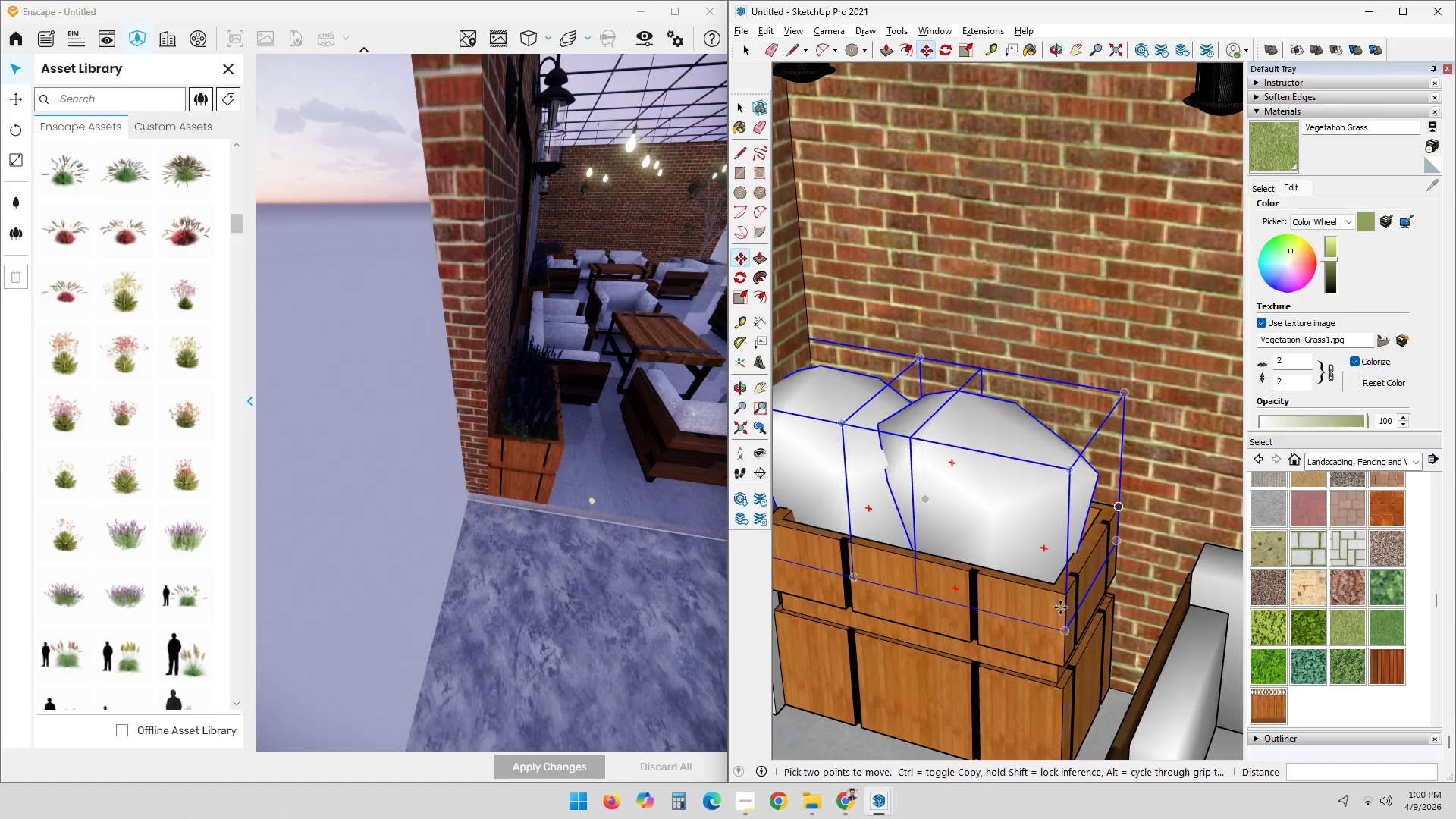 
key(M)
 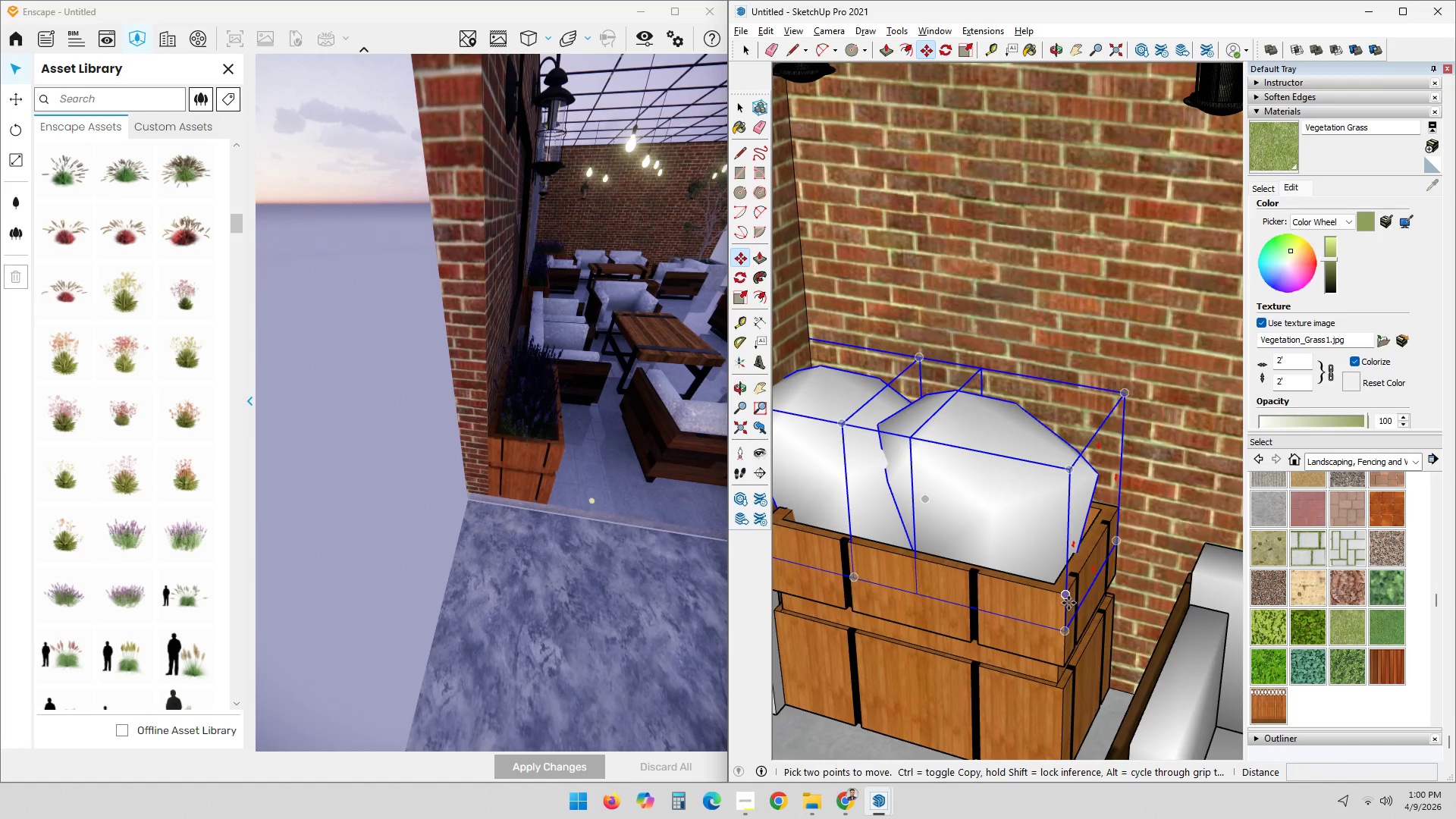 
left_click_drag(start_coordinate=[1065, 601], to_coordinate=[1071, 603])
 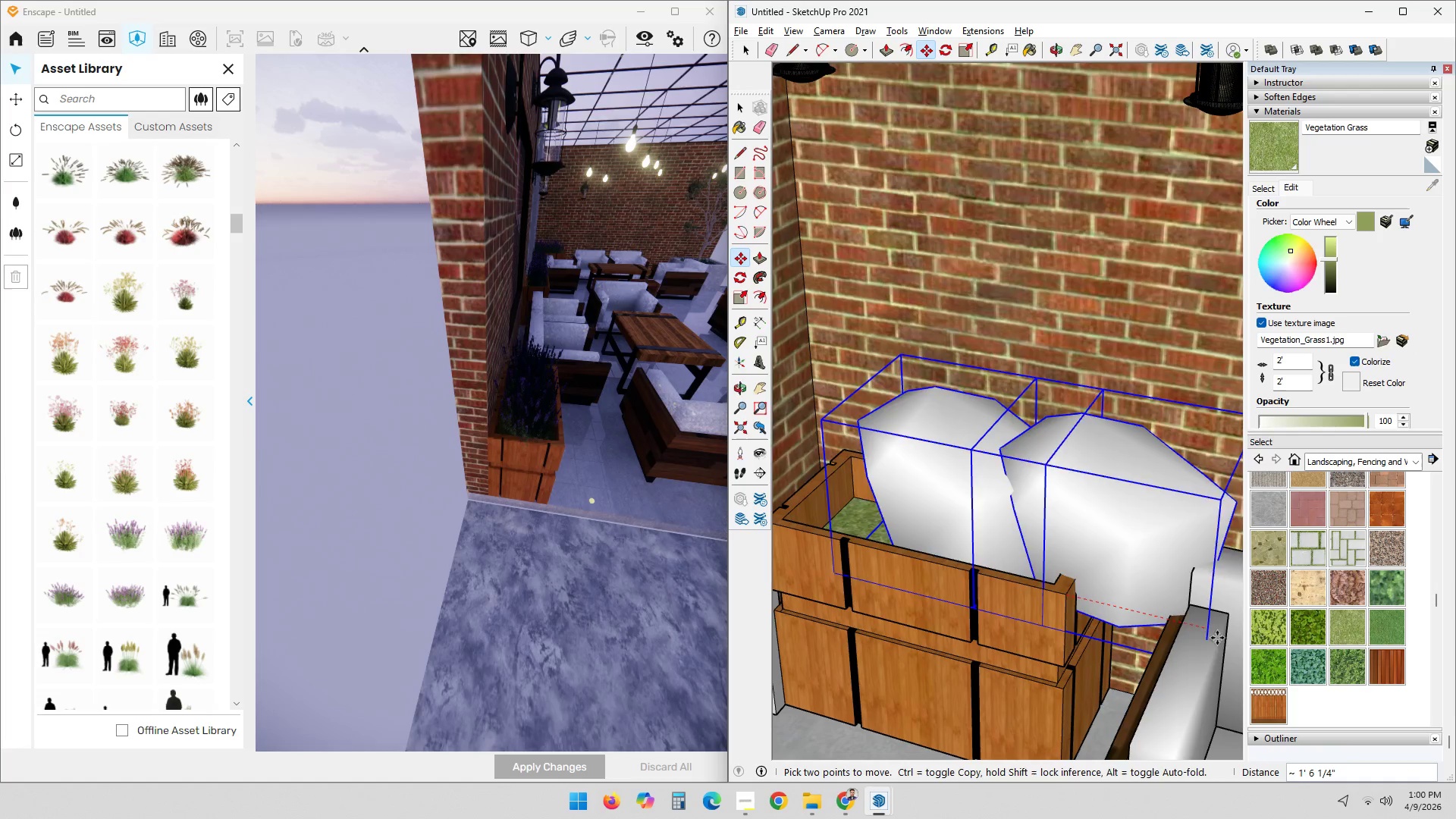 
key(Control+ControlLeft)
 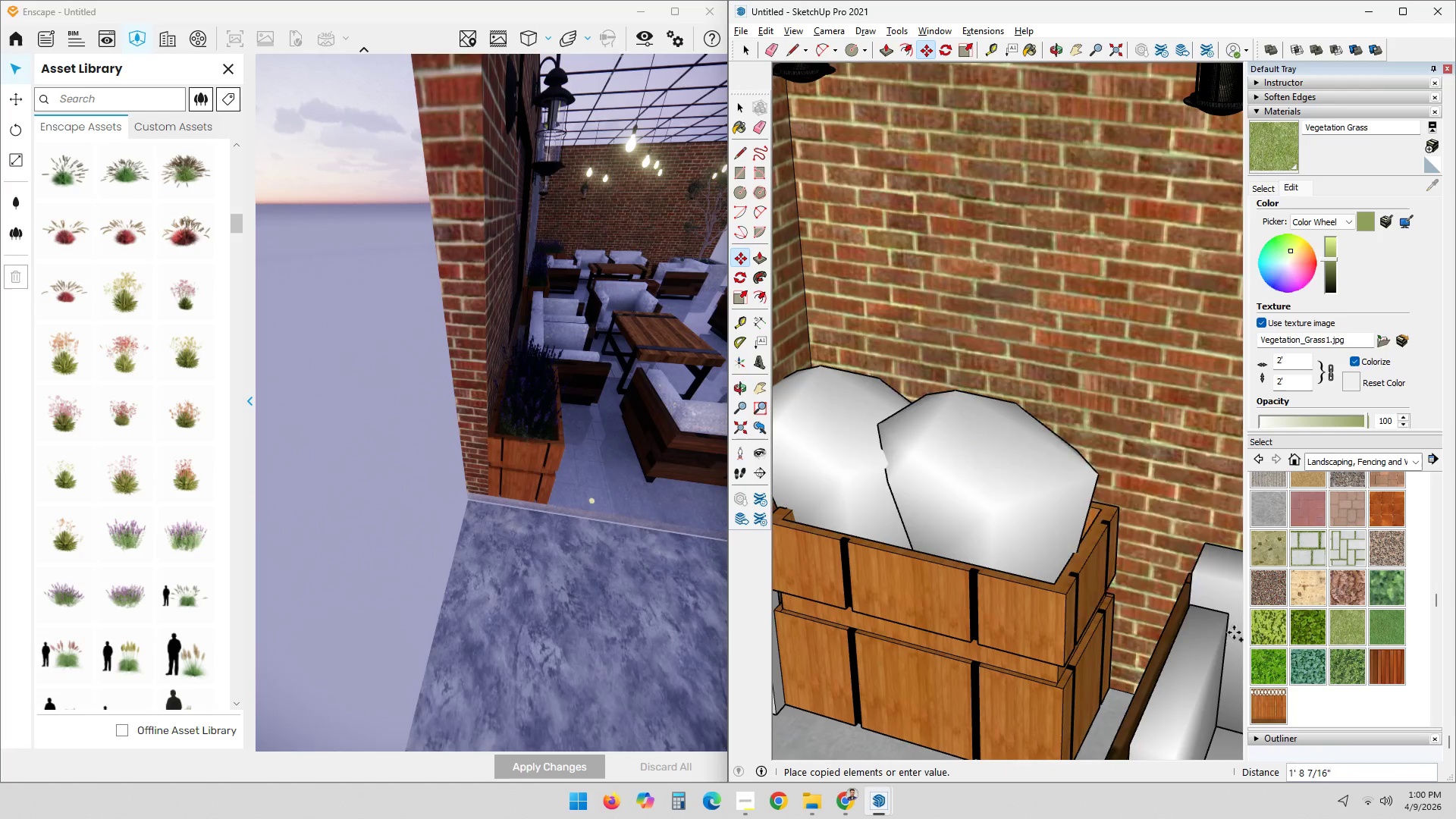 
hold_key(key=ShiftLeft, duration=0.36)
 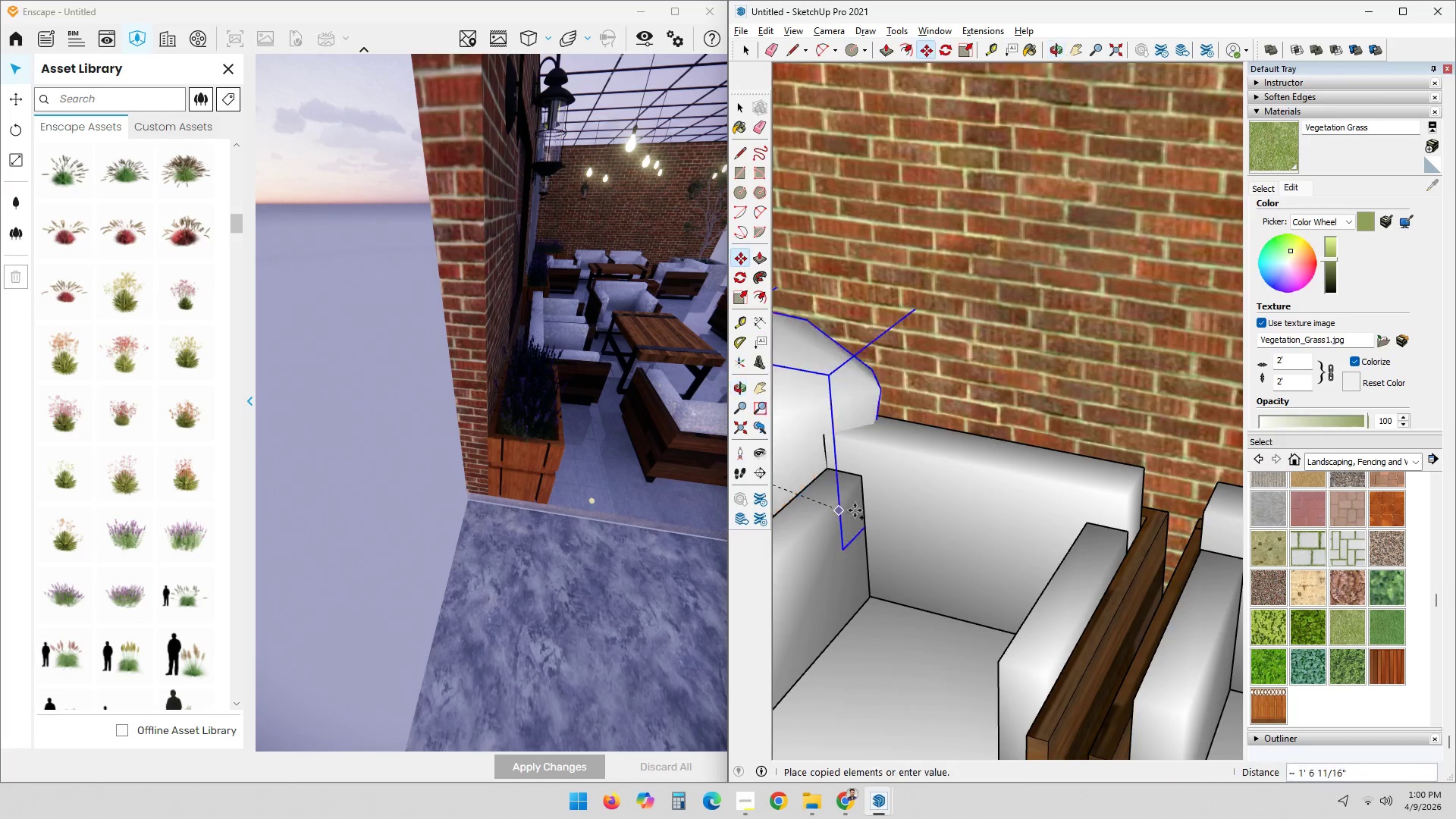 
key(Shift+ShiftLeft)
 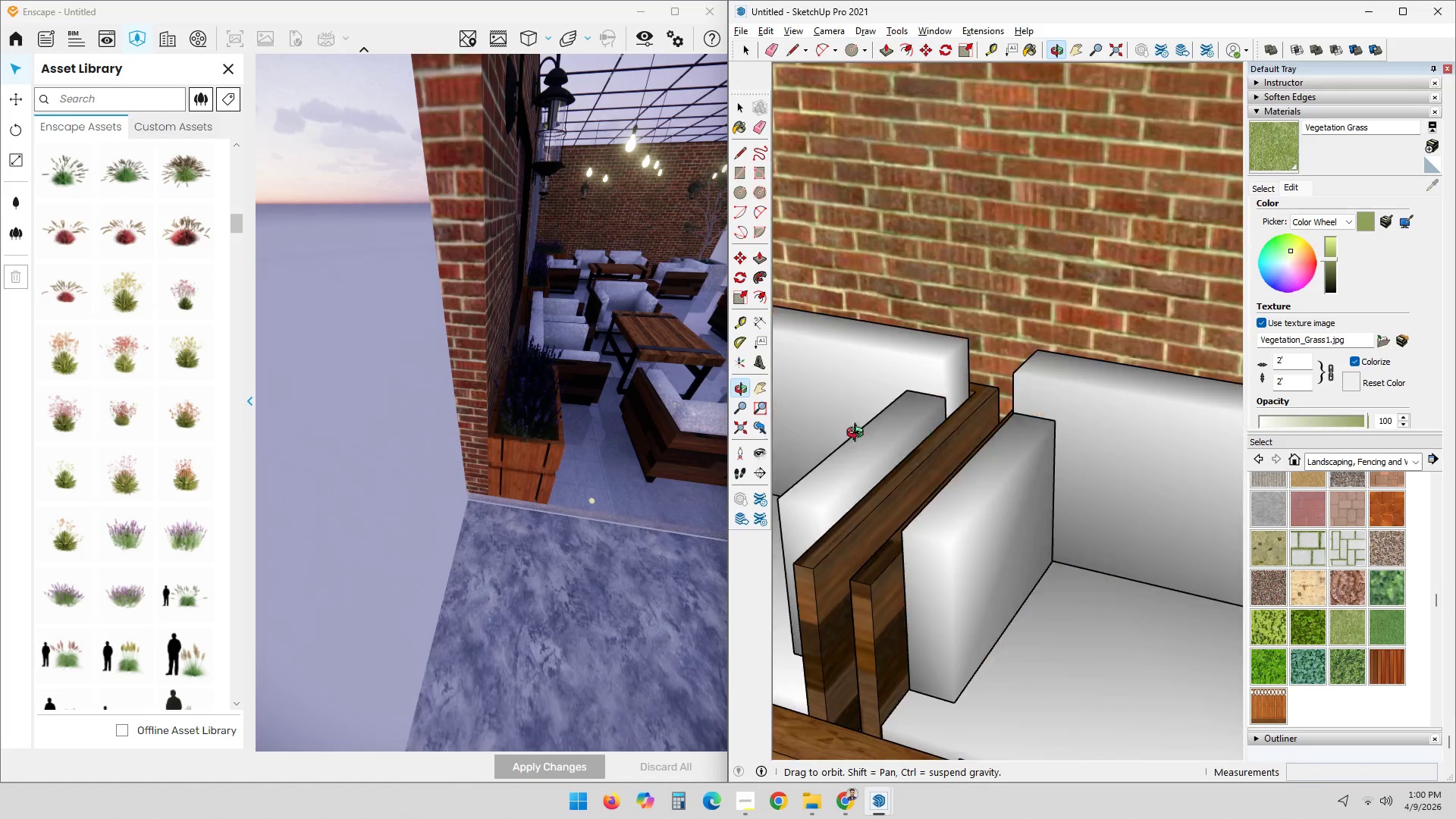 
key(Shift+ShiftLeft)
 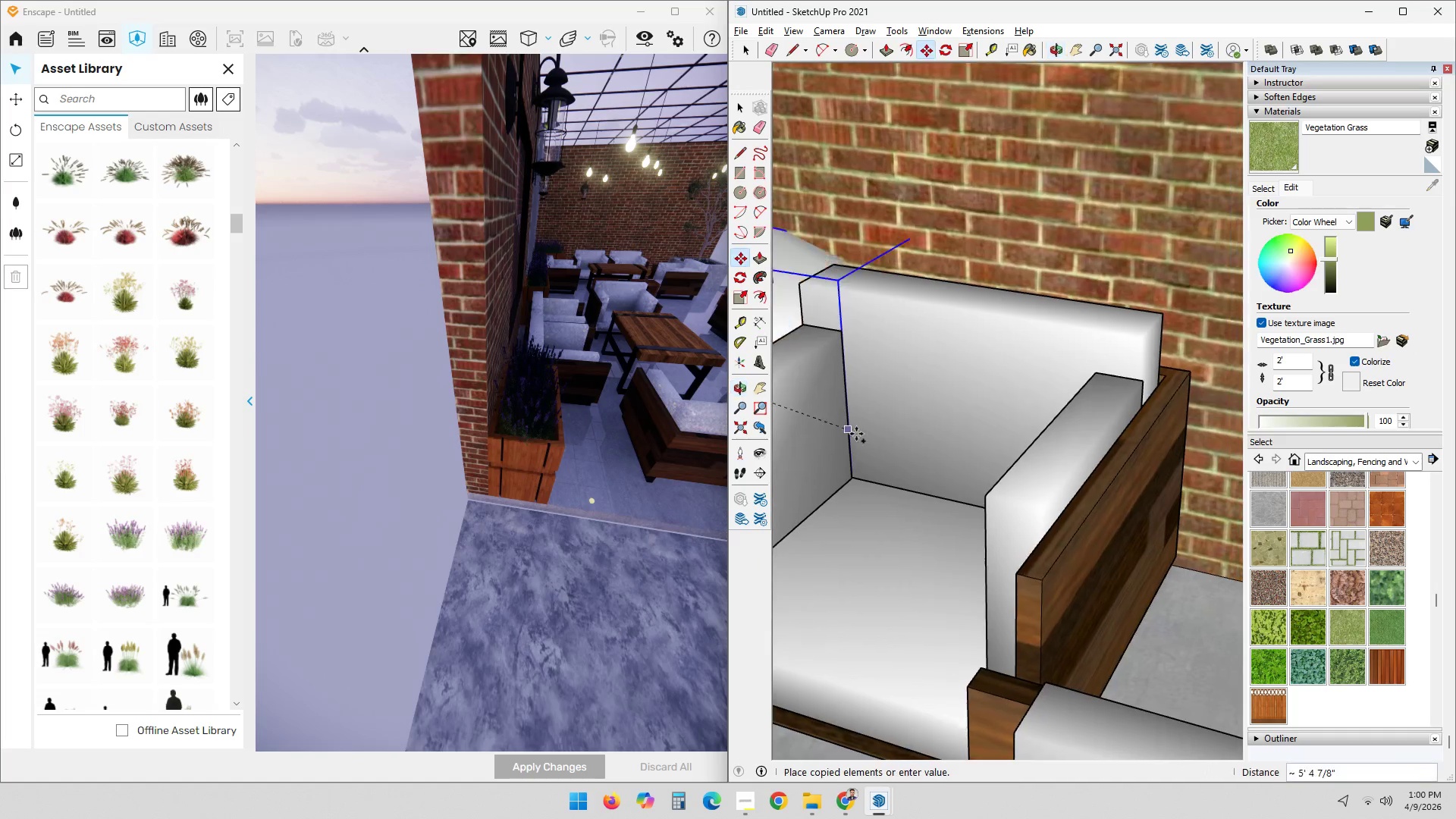 
key(Shift+ShiftLeft)
 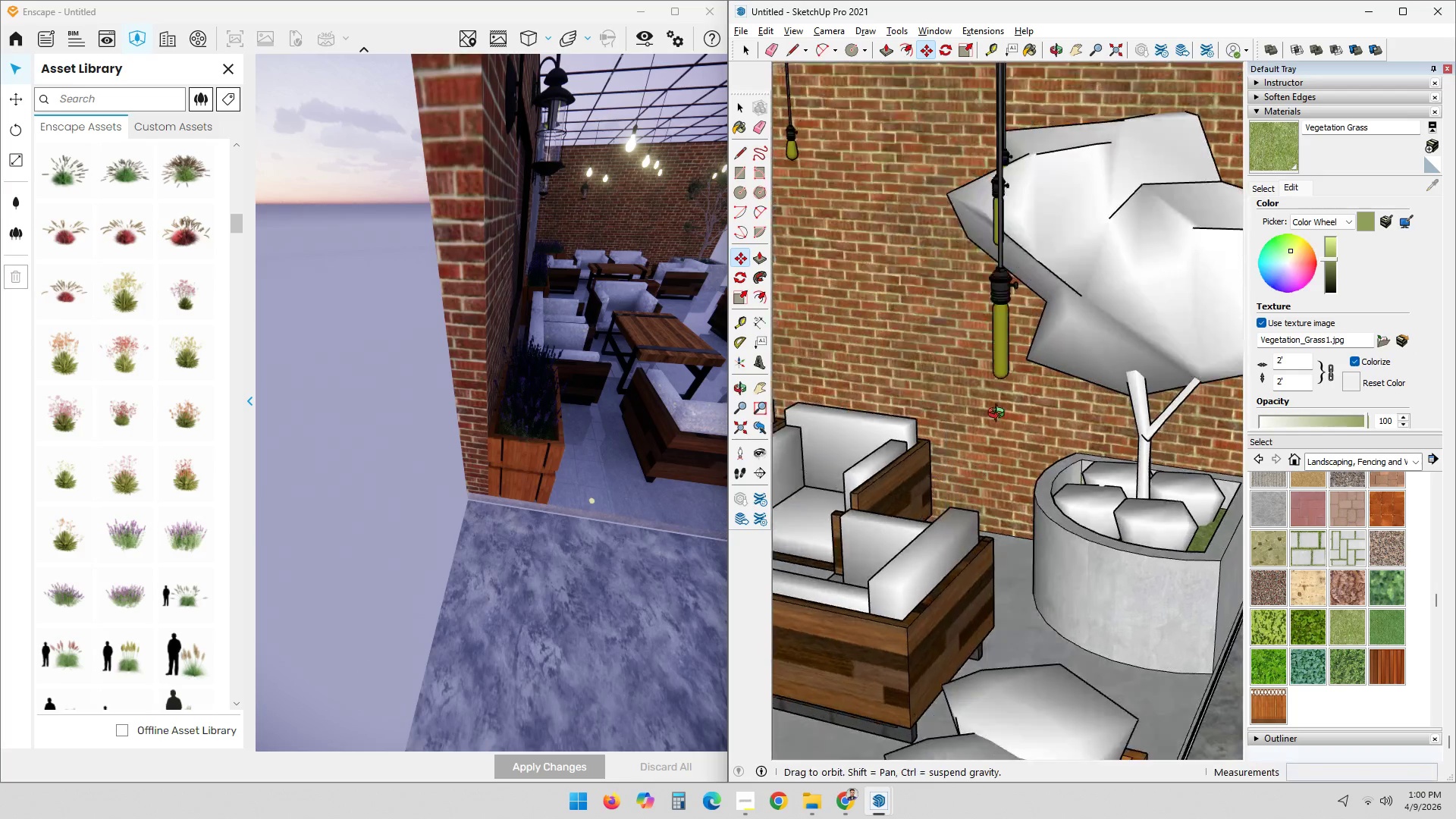 
scroll: coordinate [934, 486], scroll_direction: down, amount: 19.0
 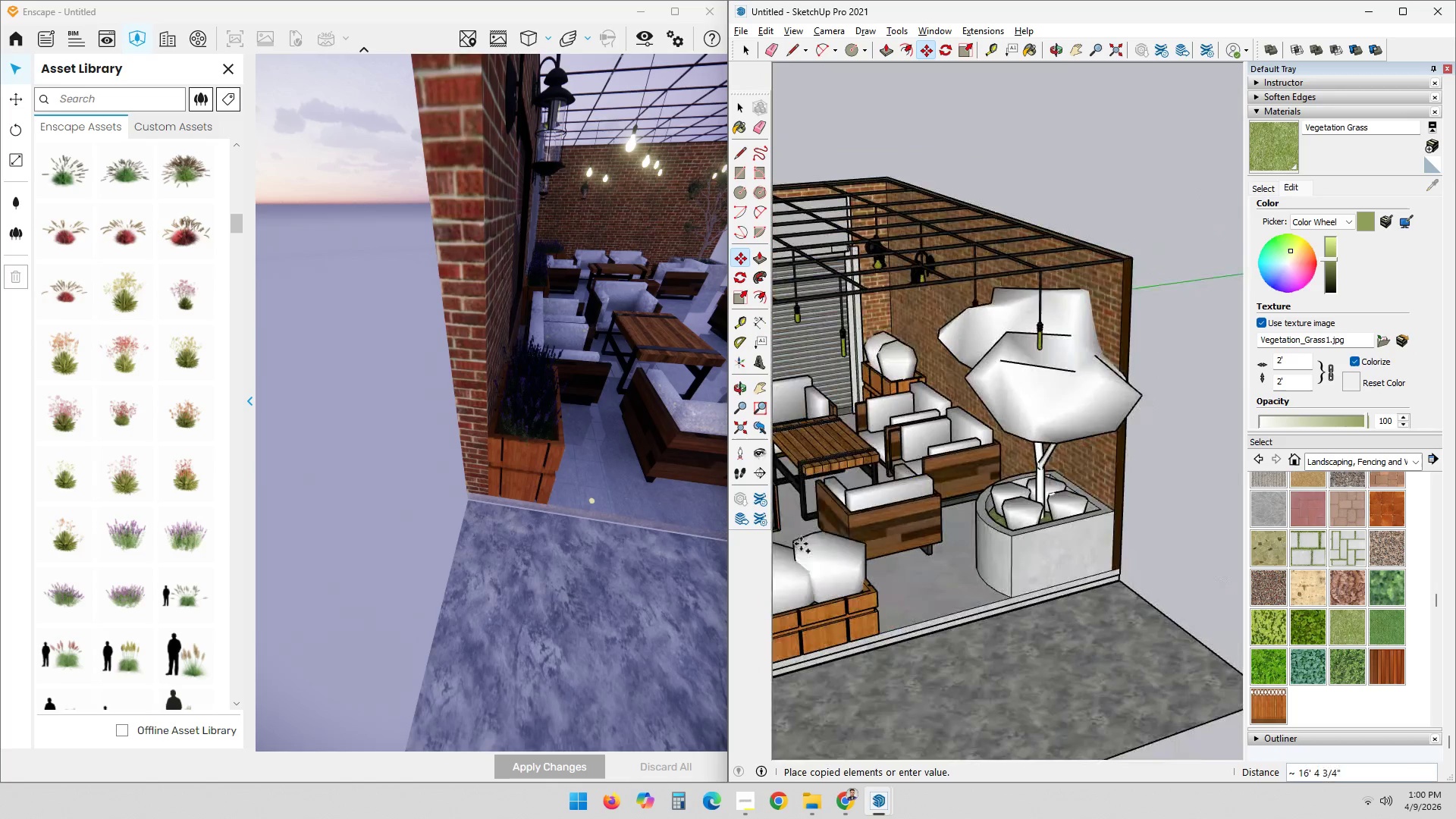 
key(Space)
 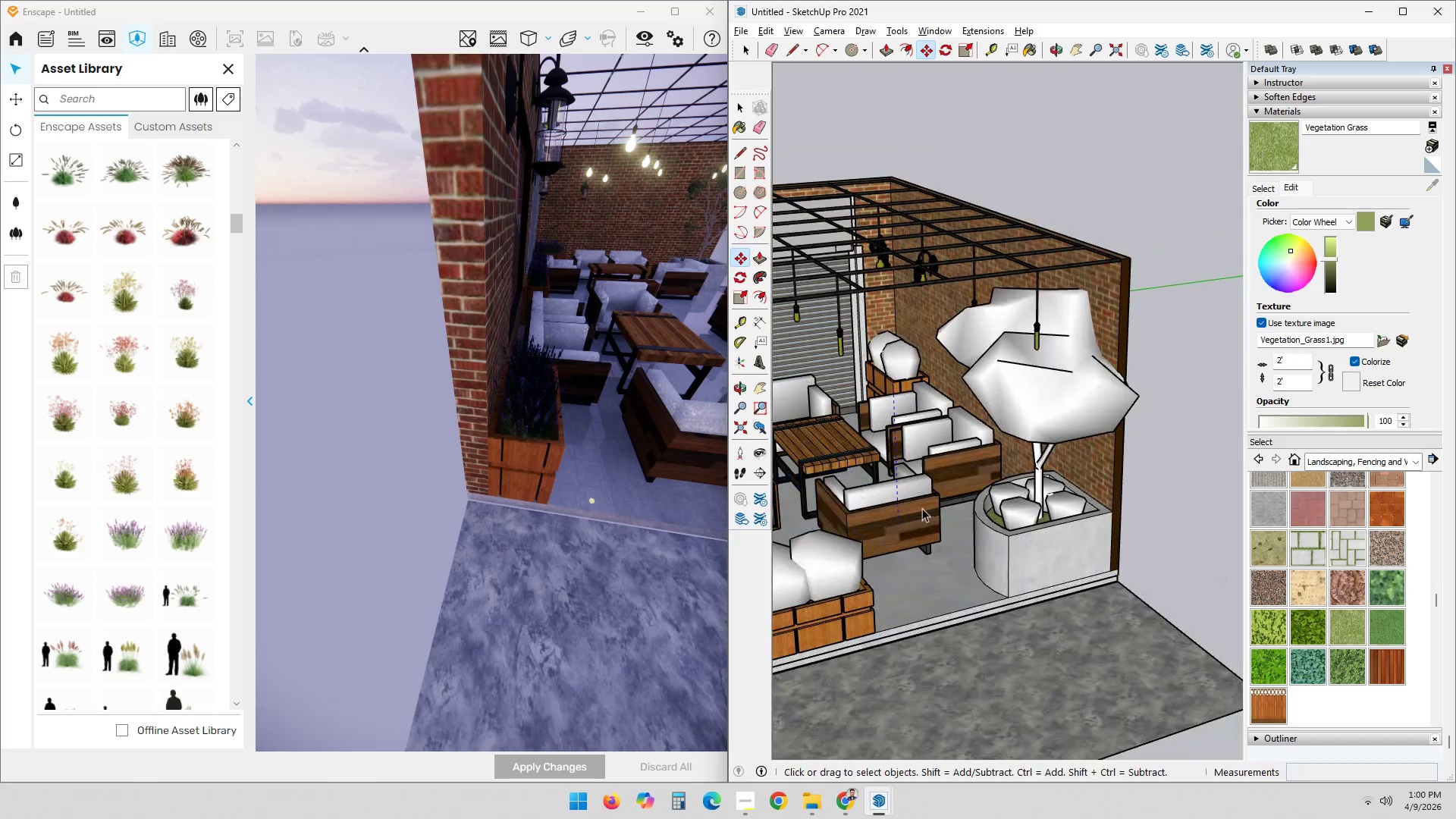 
key(Escape)
 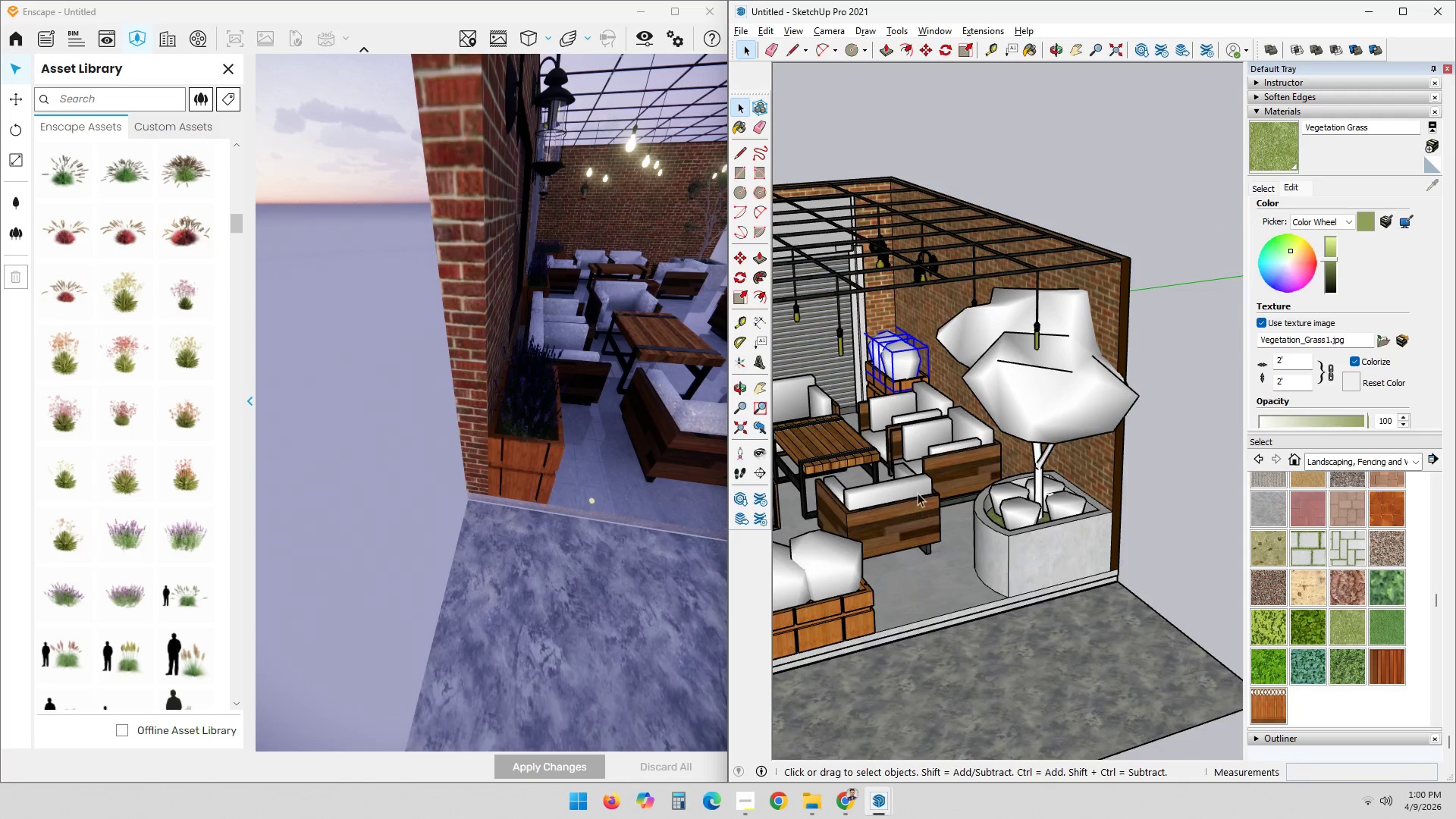 
scroll: coordinate [915, 492], scroll_direction: down, amount: 4.0
 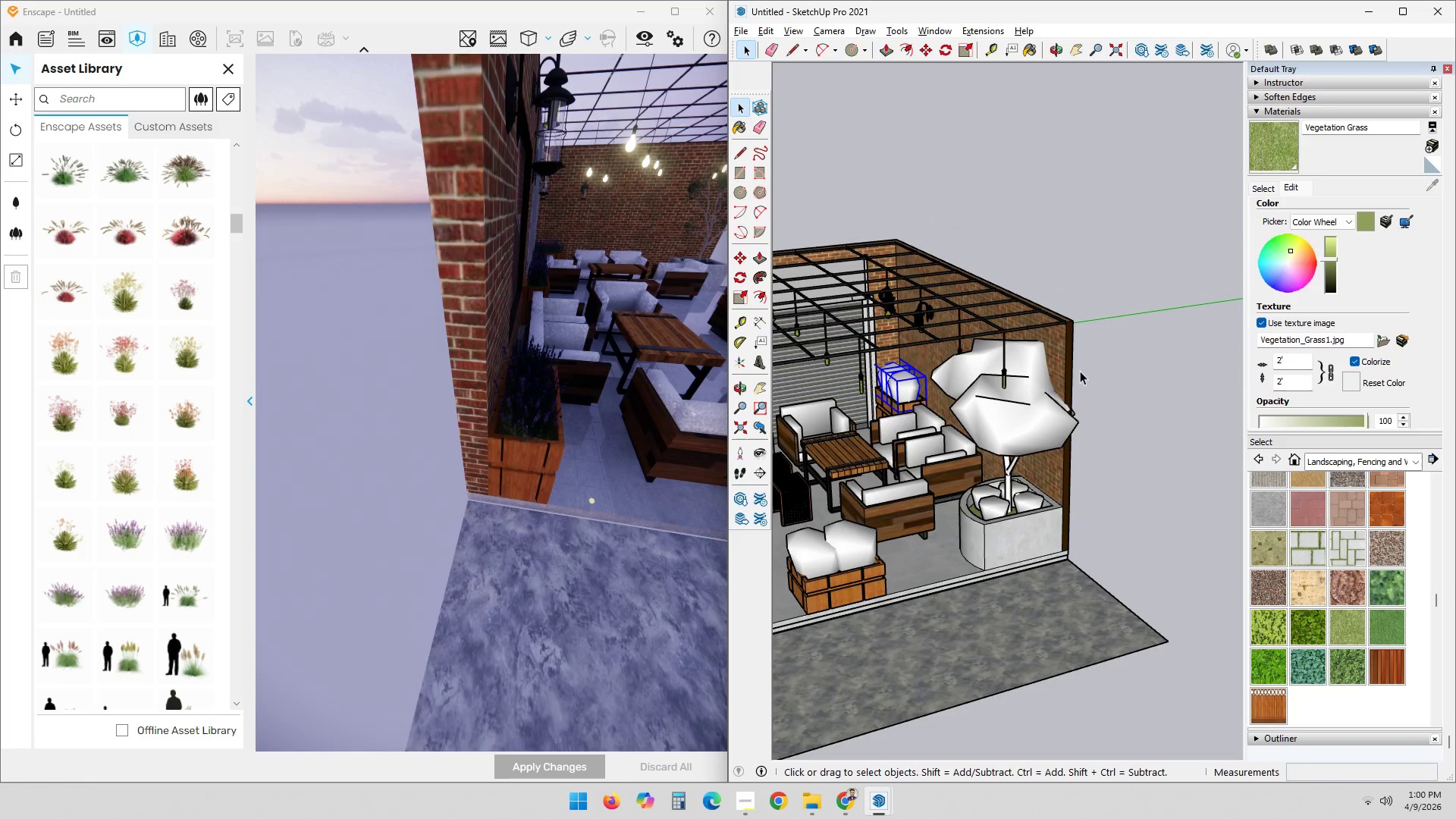 
left_click([1111, 201])
 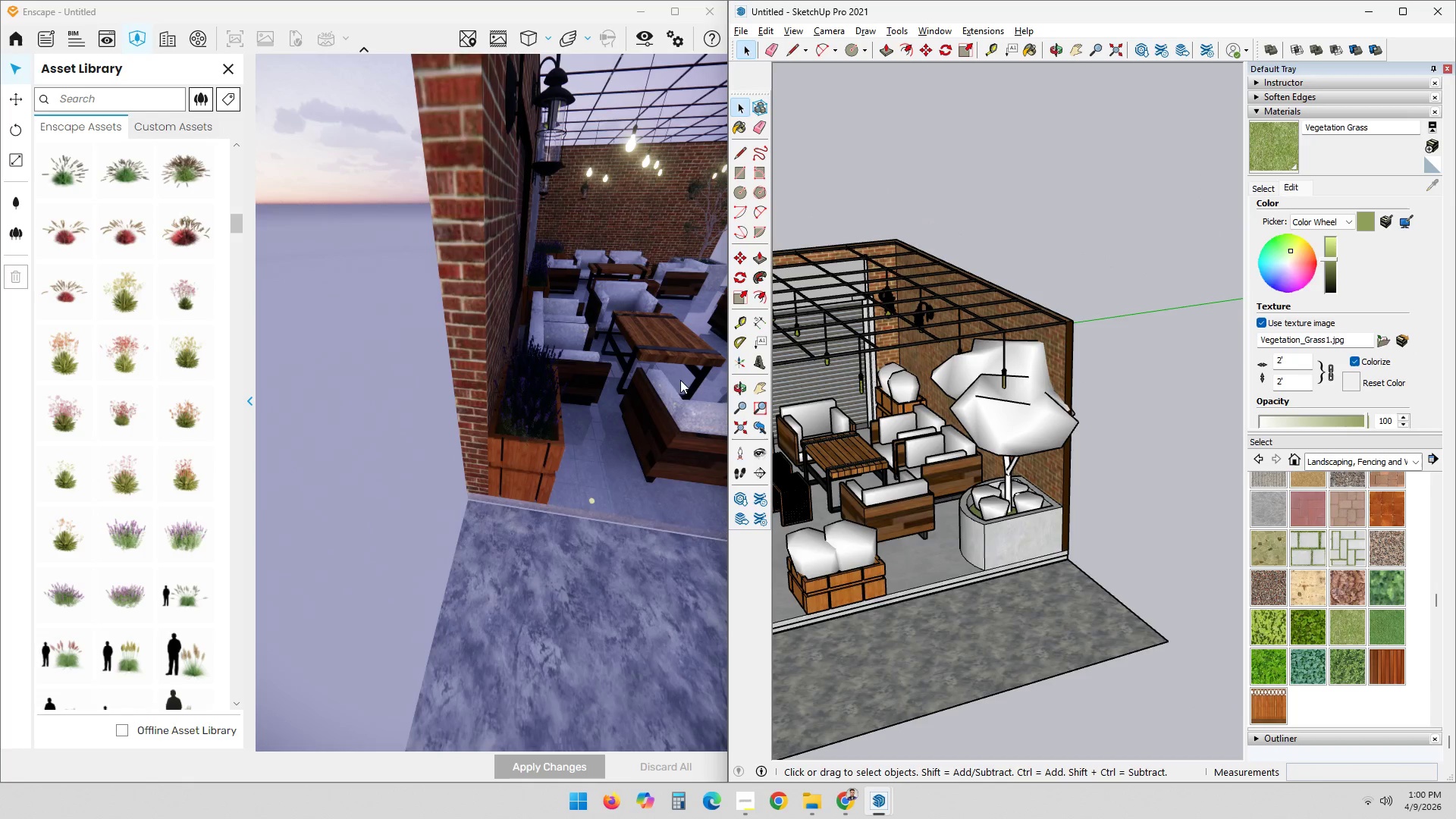 
left_click_drag(start_coordinate=[634, 424], to_coordinate=[395, 415])
 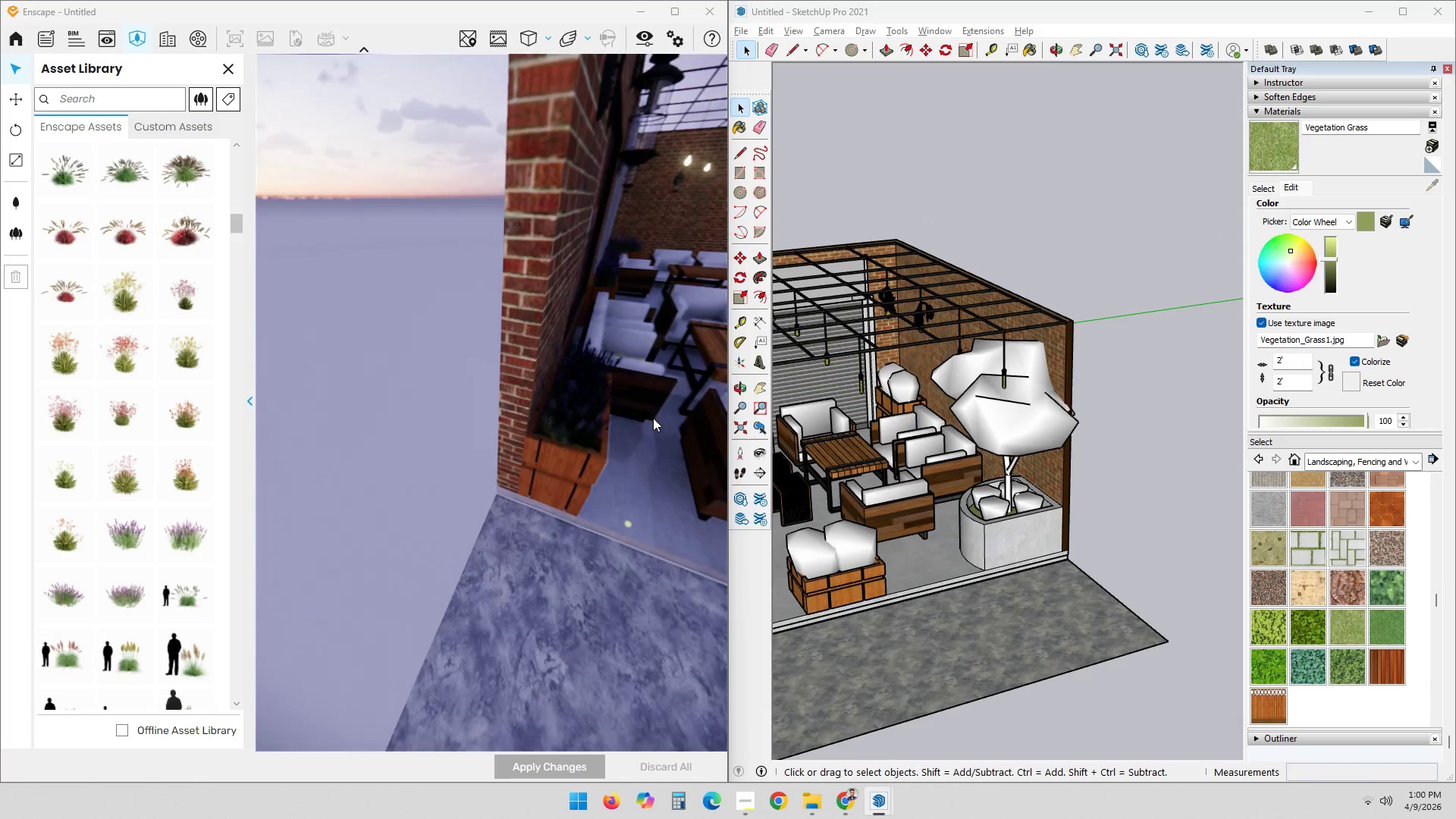 
hold_key(key=ShiftLeft, duration=0.34)
scroll: coordinate [654, 421], scroll_direction: down, amount: 3.0
 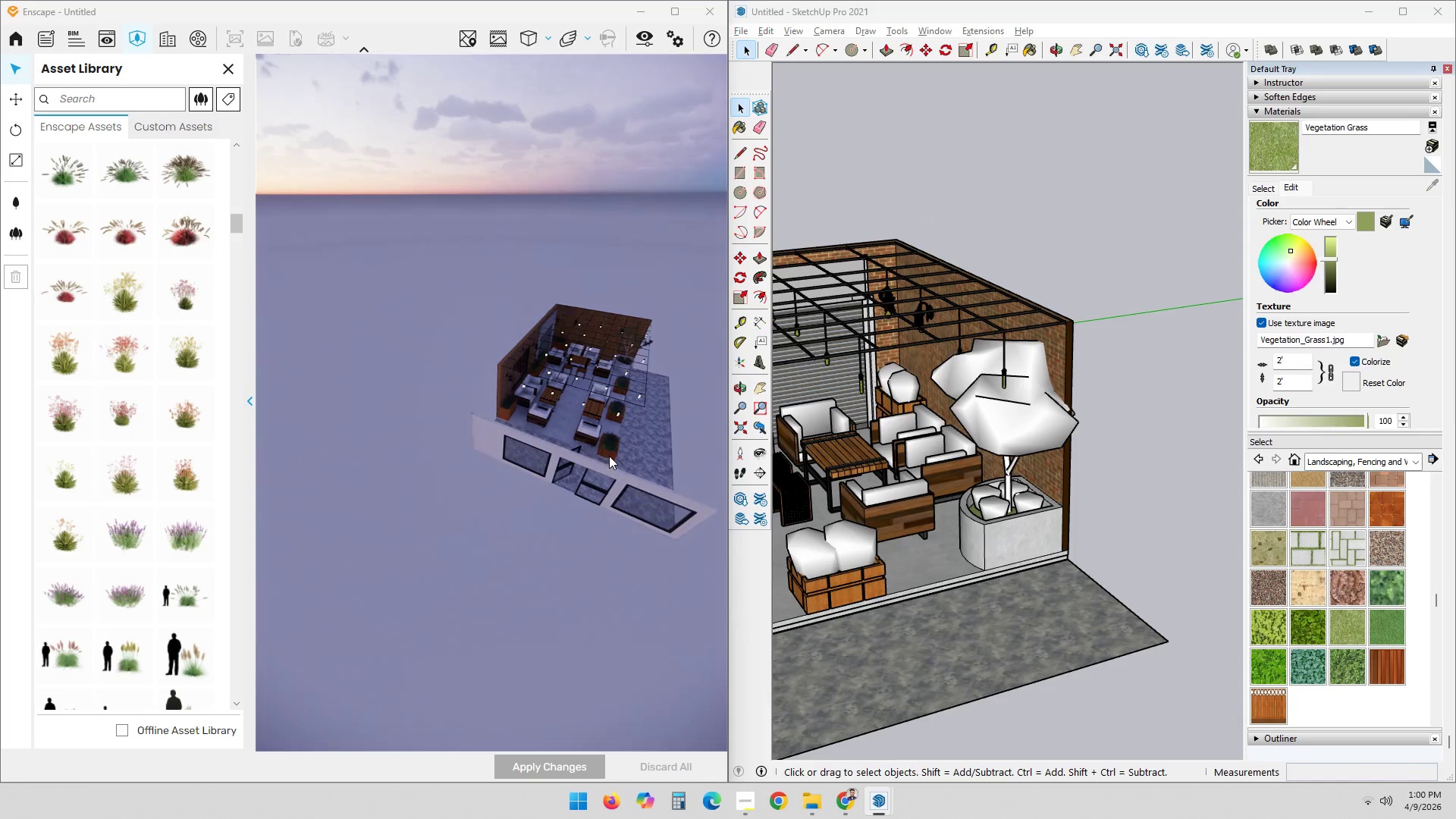 
left_click_drag(start_coordinate=[617, 406], to_coordinate=[430, 304])
 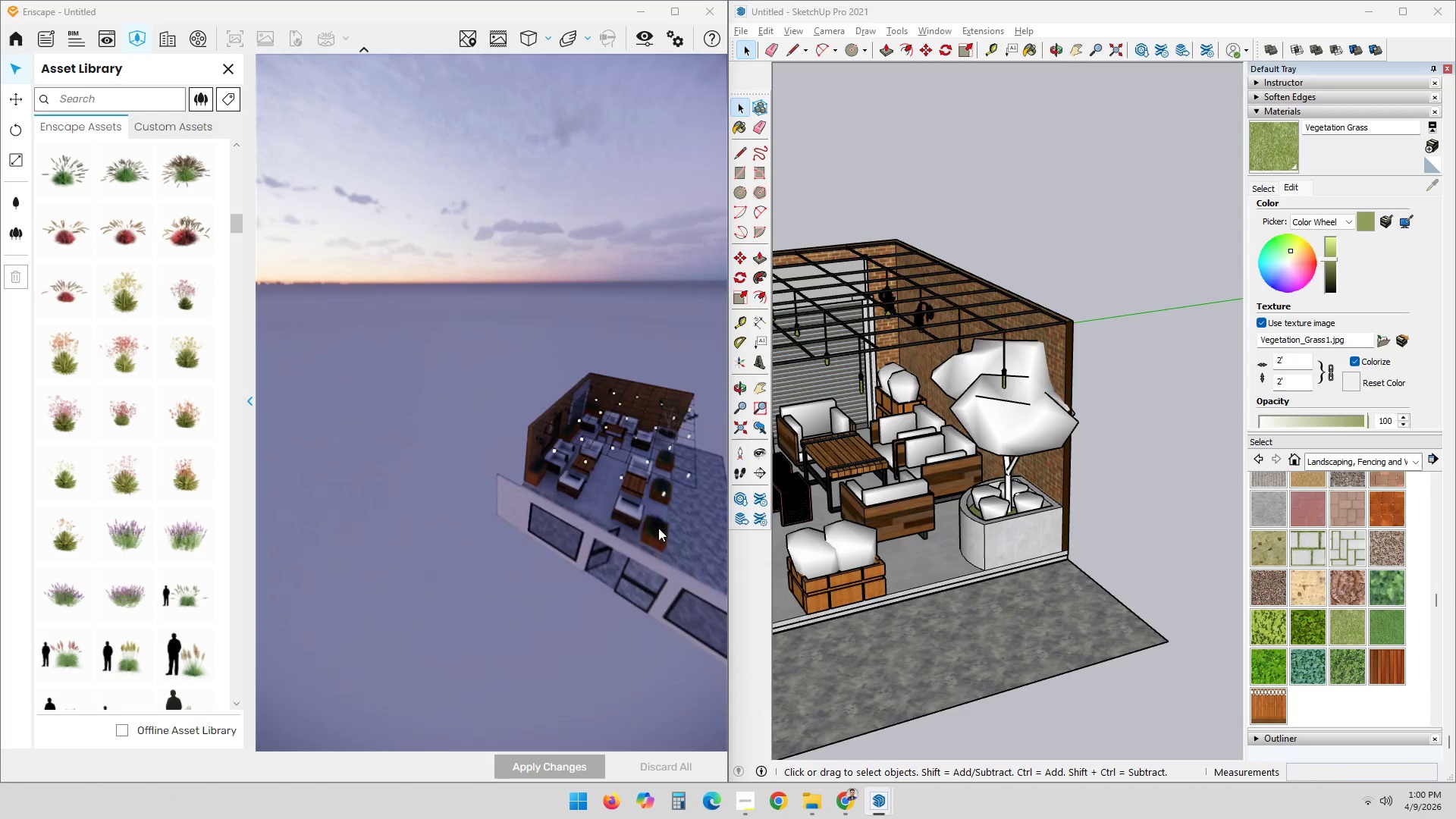 
scroll: coordinate [577, 581], scroll_direction: up, amount: 11.0
 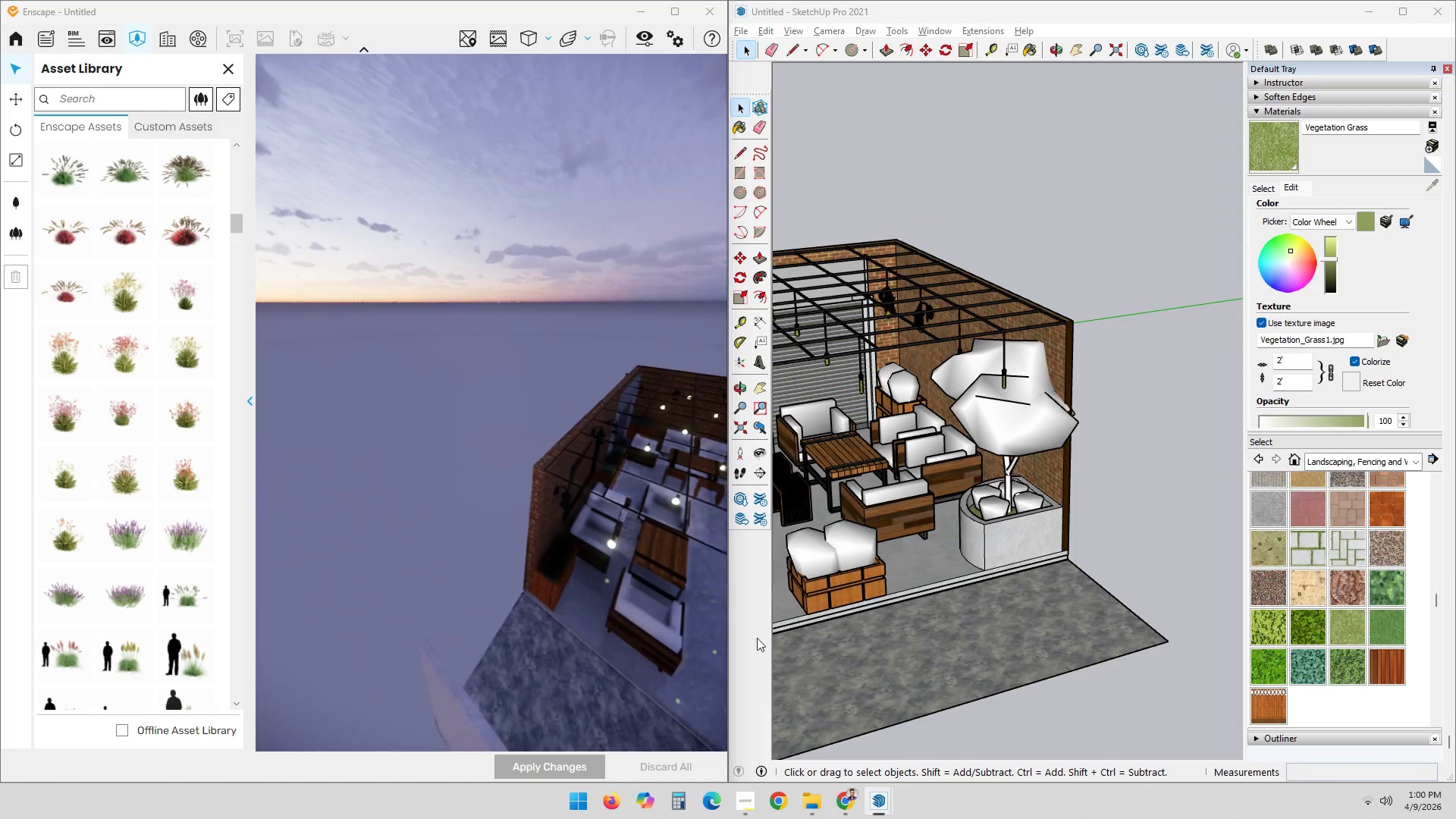 
left_click_drag(start_coordinate=[615, 625], to_coordinate=[582, 582])
 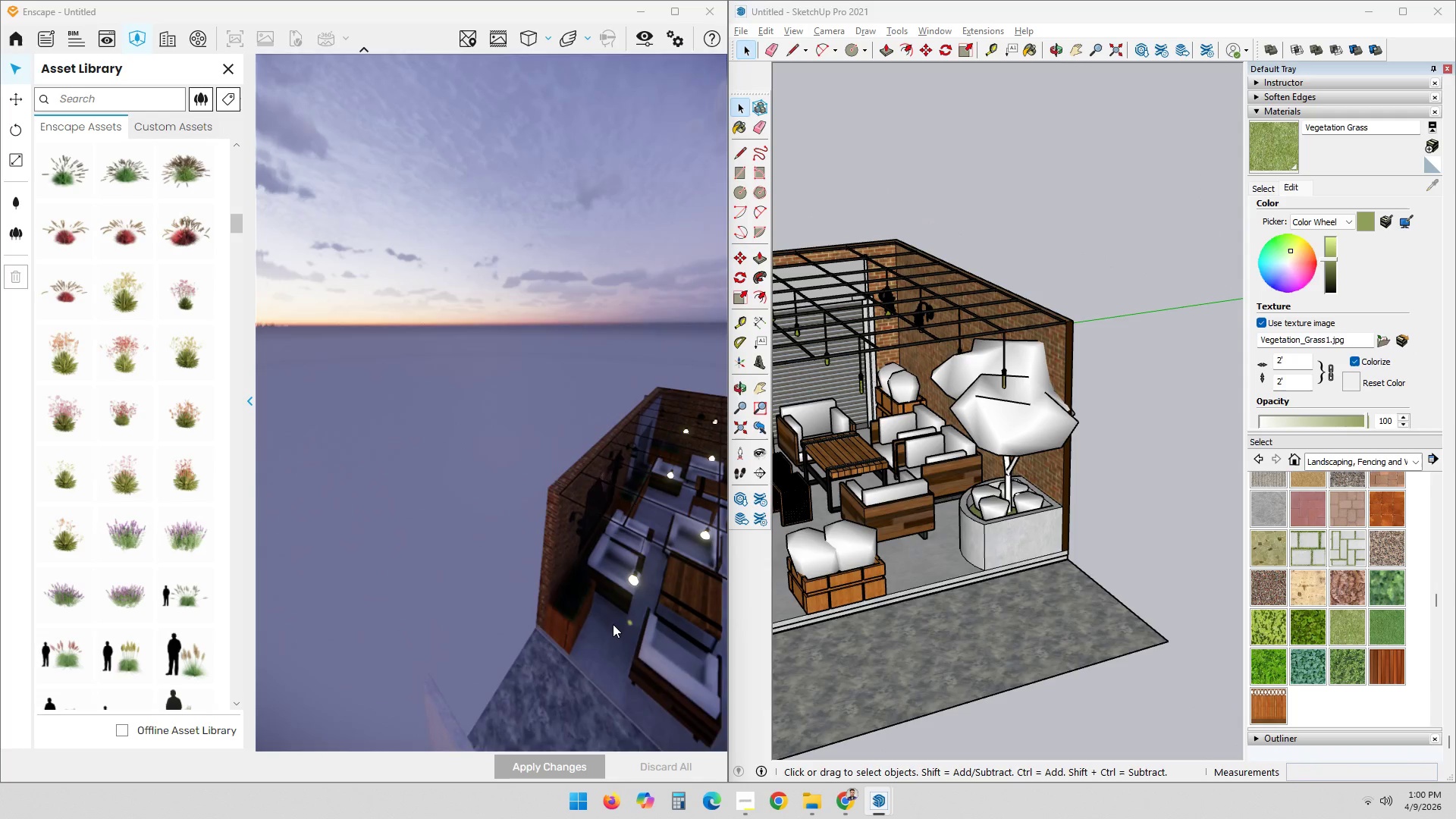 
hold_key(key=ShiftLeft, duration=0.72)
left_click_drag(start_coordinate=[620, 636], to_coordinate=[501, 419])
 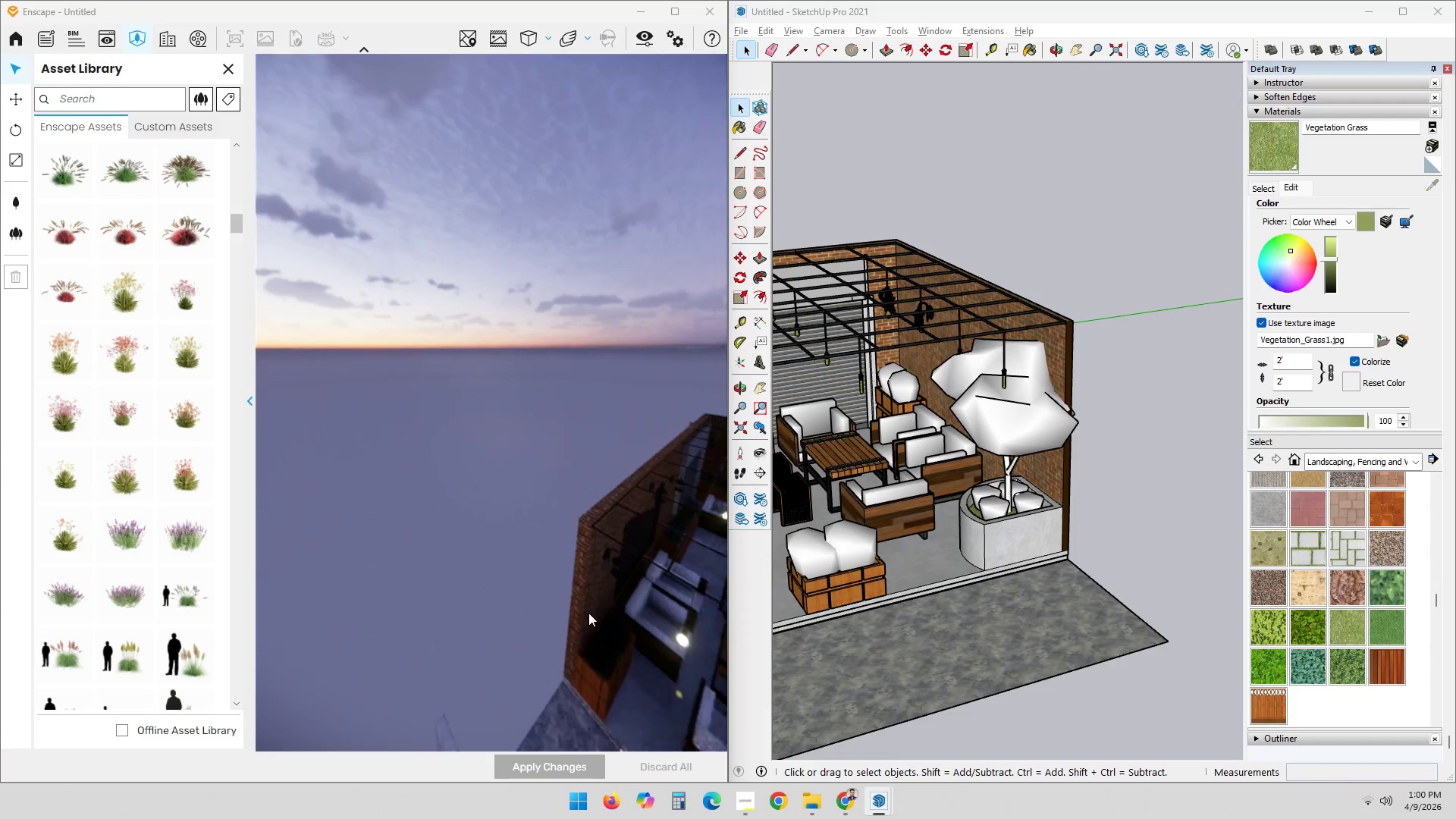 
hold_key(key=ShiftLeft, duration=0.69)
 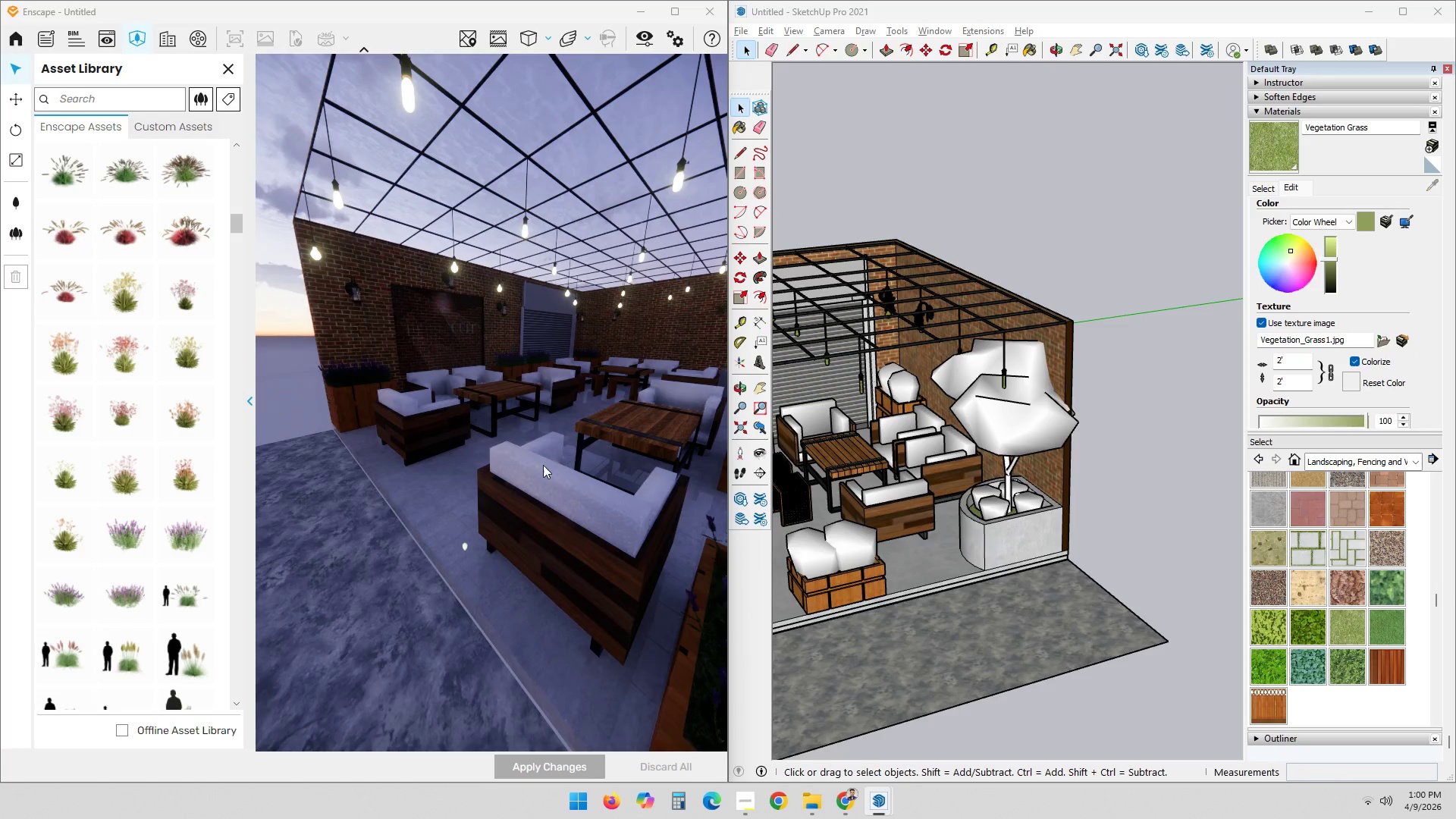 
scroll: coordinate [411, 381], scroll_direction: up, amount: 4.0
 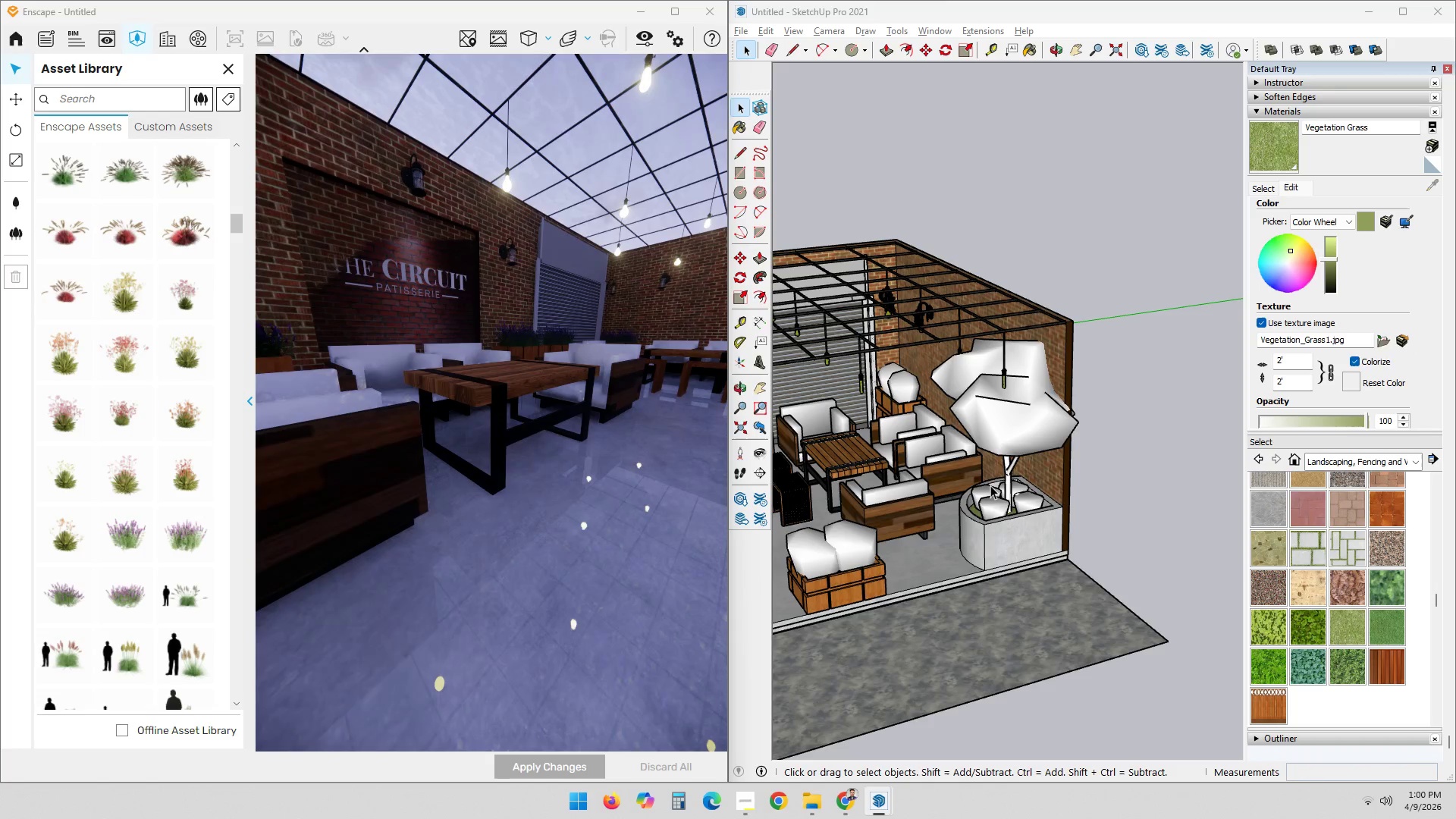 
left_click_drag(start_coordinate=[1013, 499], to_coordinate=[1064, 501])
 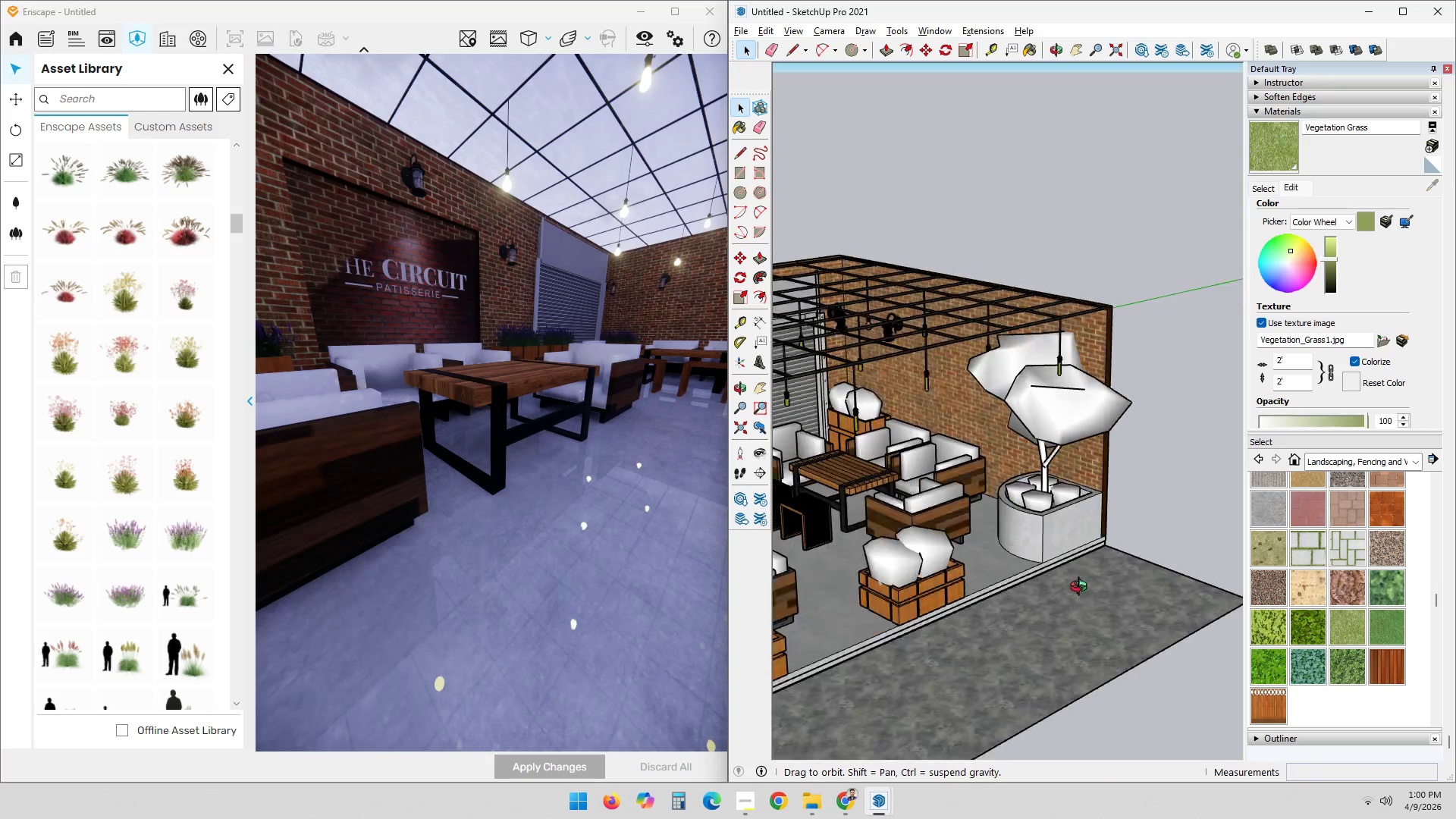 
hold_key(key=ShiftLeft, duration=0.36)
 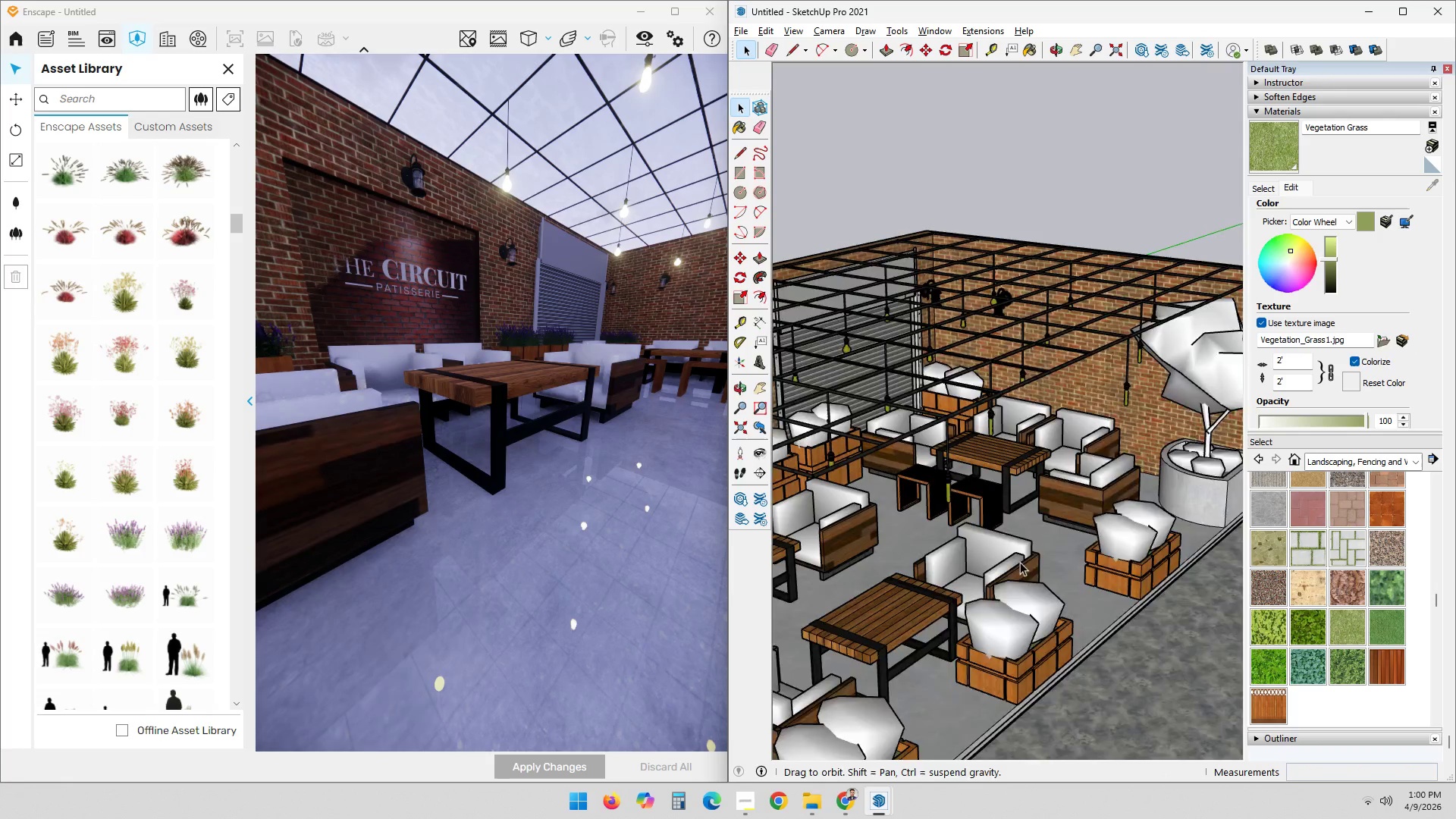 
key(Shift+ShiftLeft)
 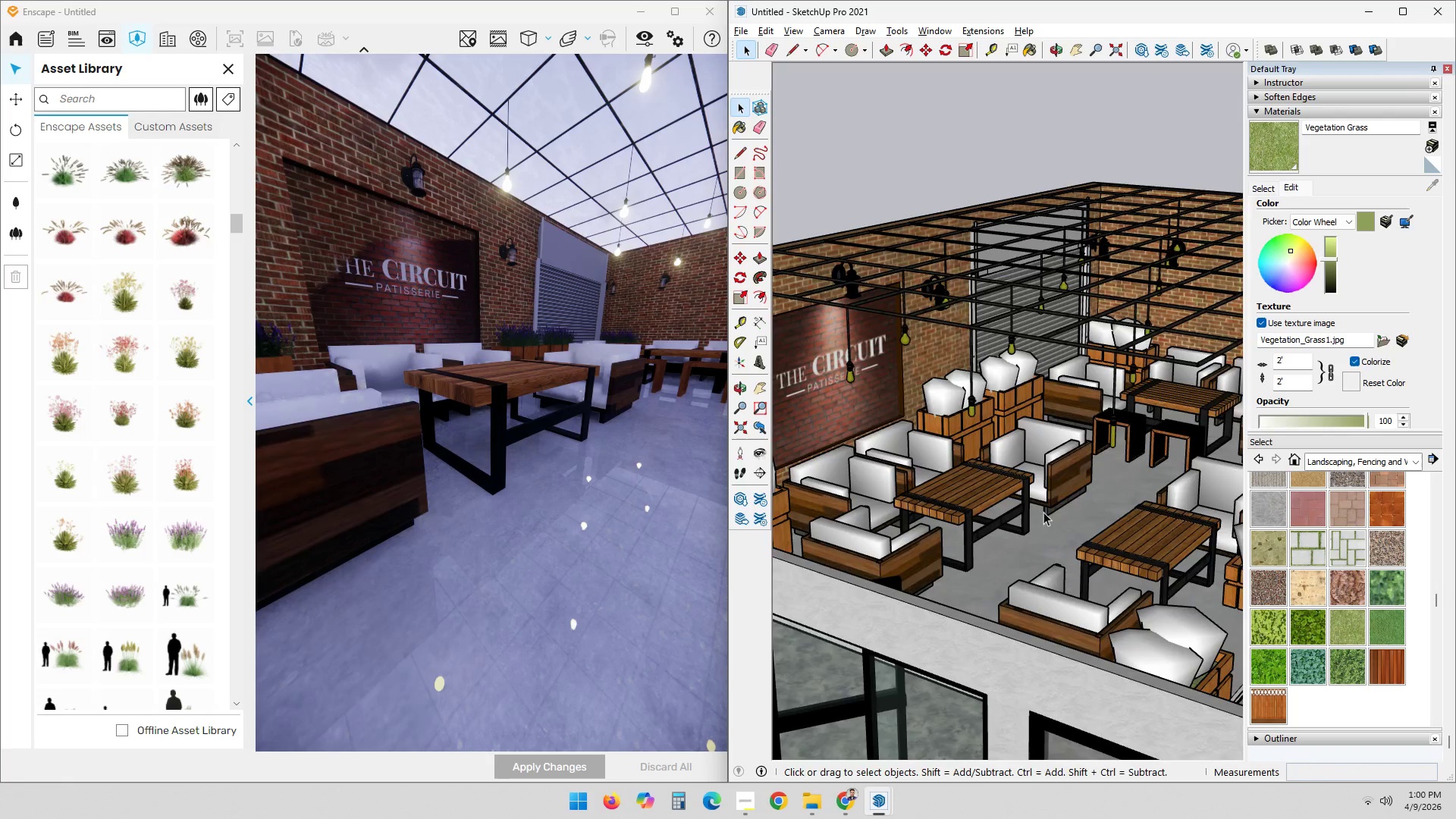 
hold_key(key=ShiftLeft, duration=0.59)
 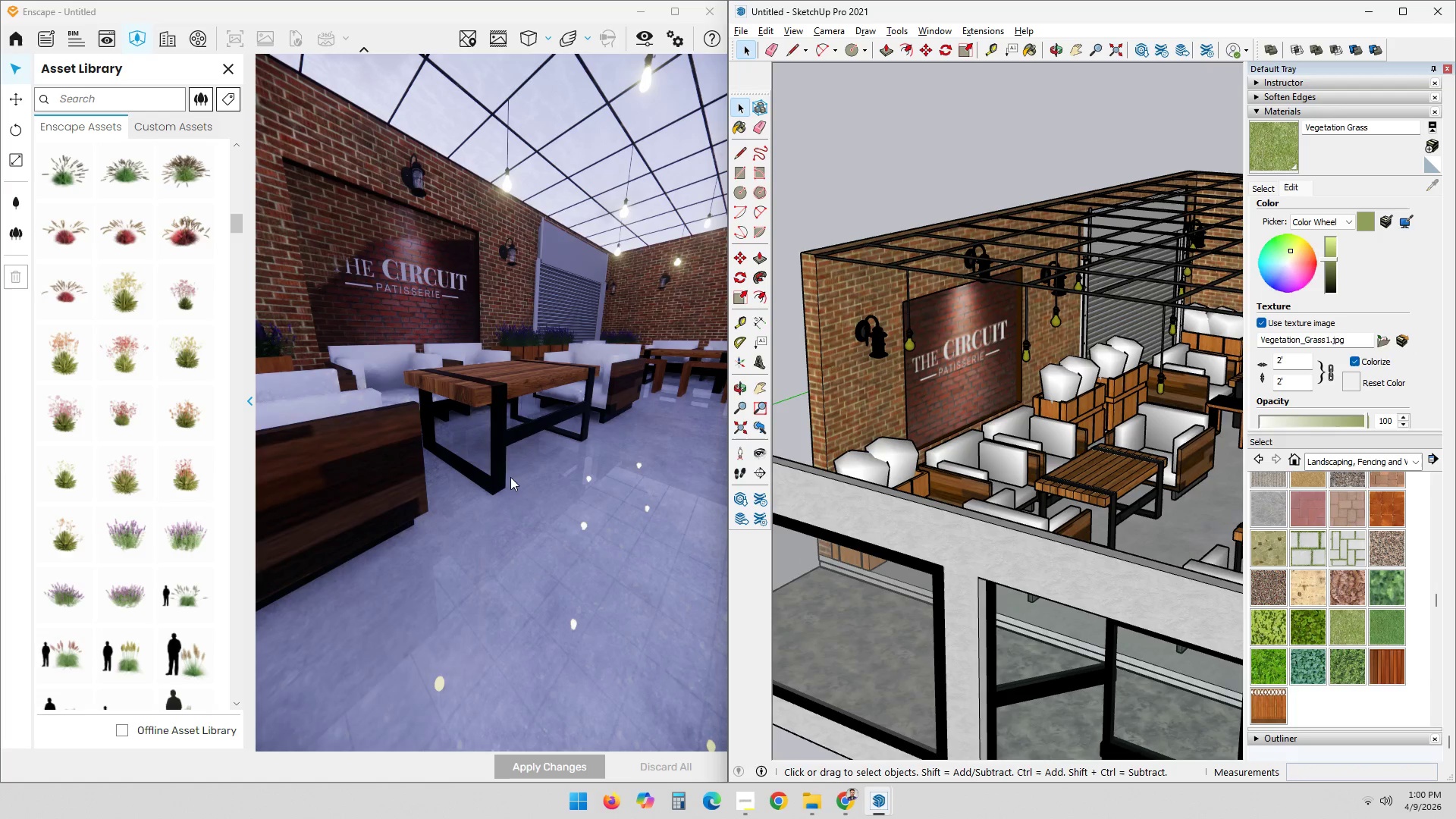 
scroll: coordinate [513, 448], scroll_direction: down, amount: 3.0
 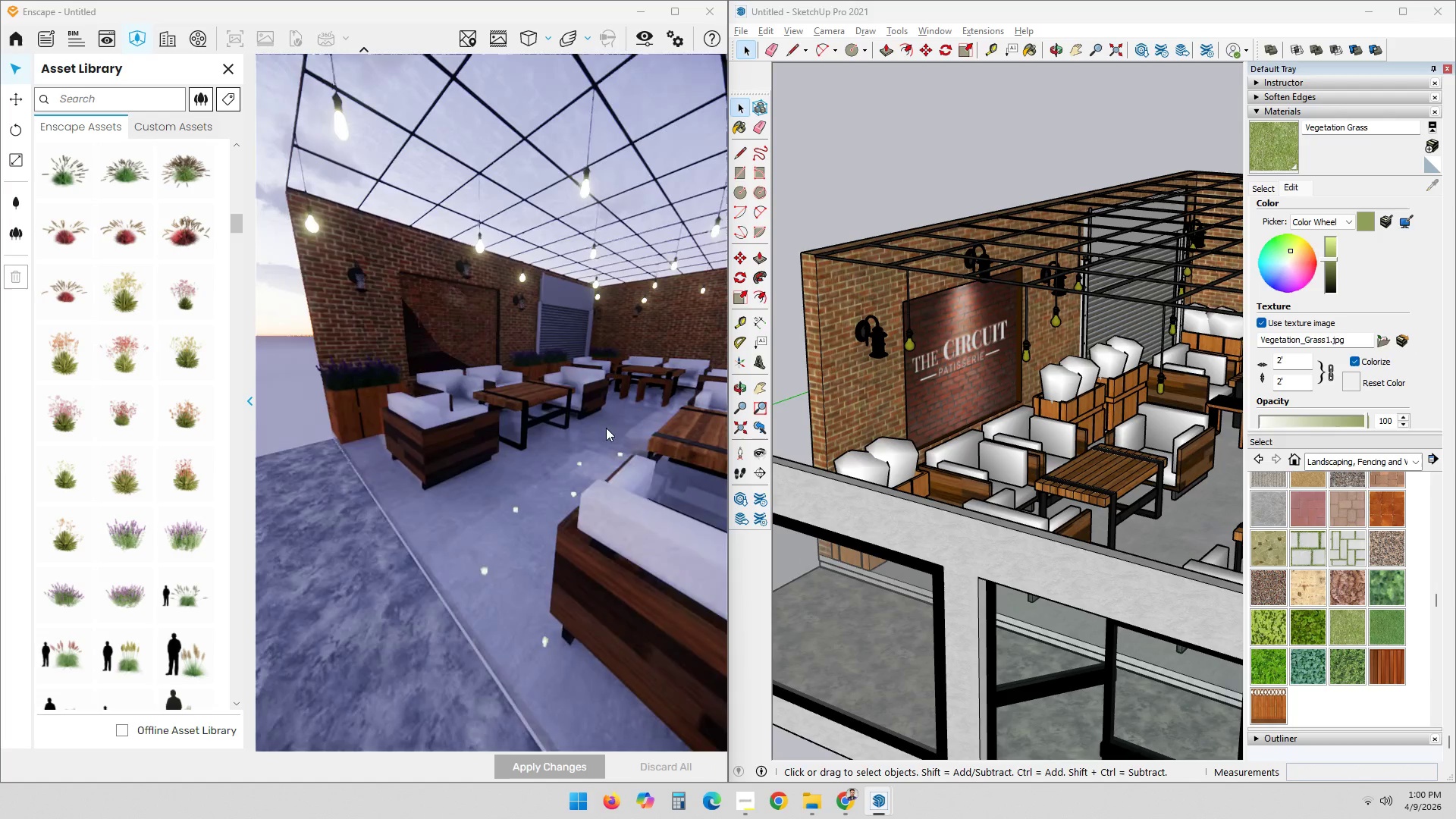 
scroll: coordinate [360, 375], scroll_direction: up, amount: 9.0
 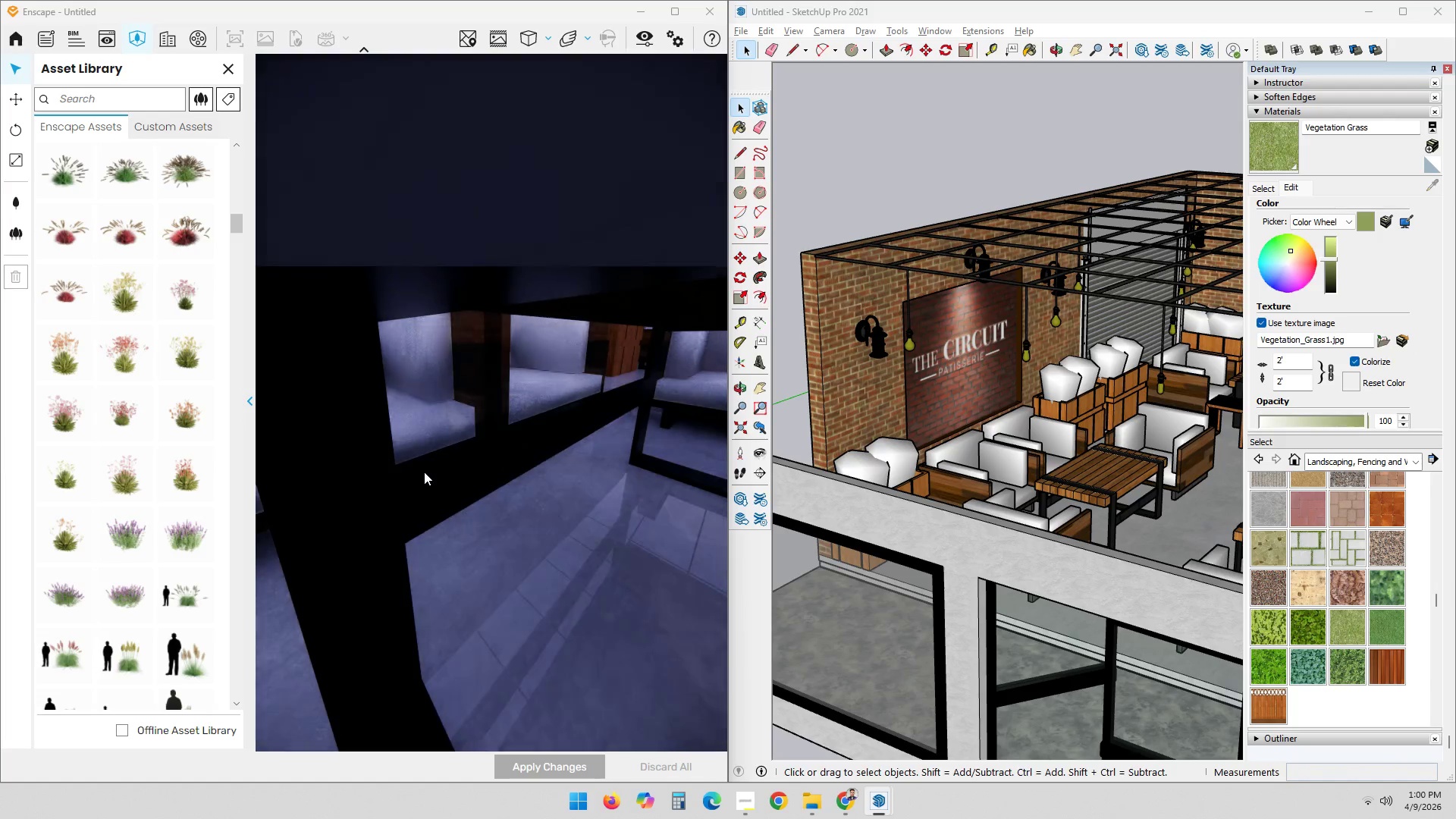 
scroll: coordinate [435, 453], scroll_direction: down, amount: 5.0
 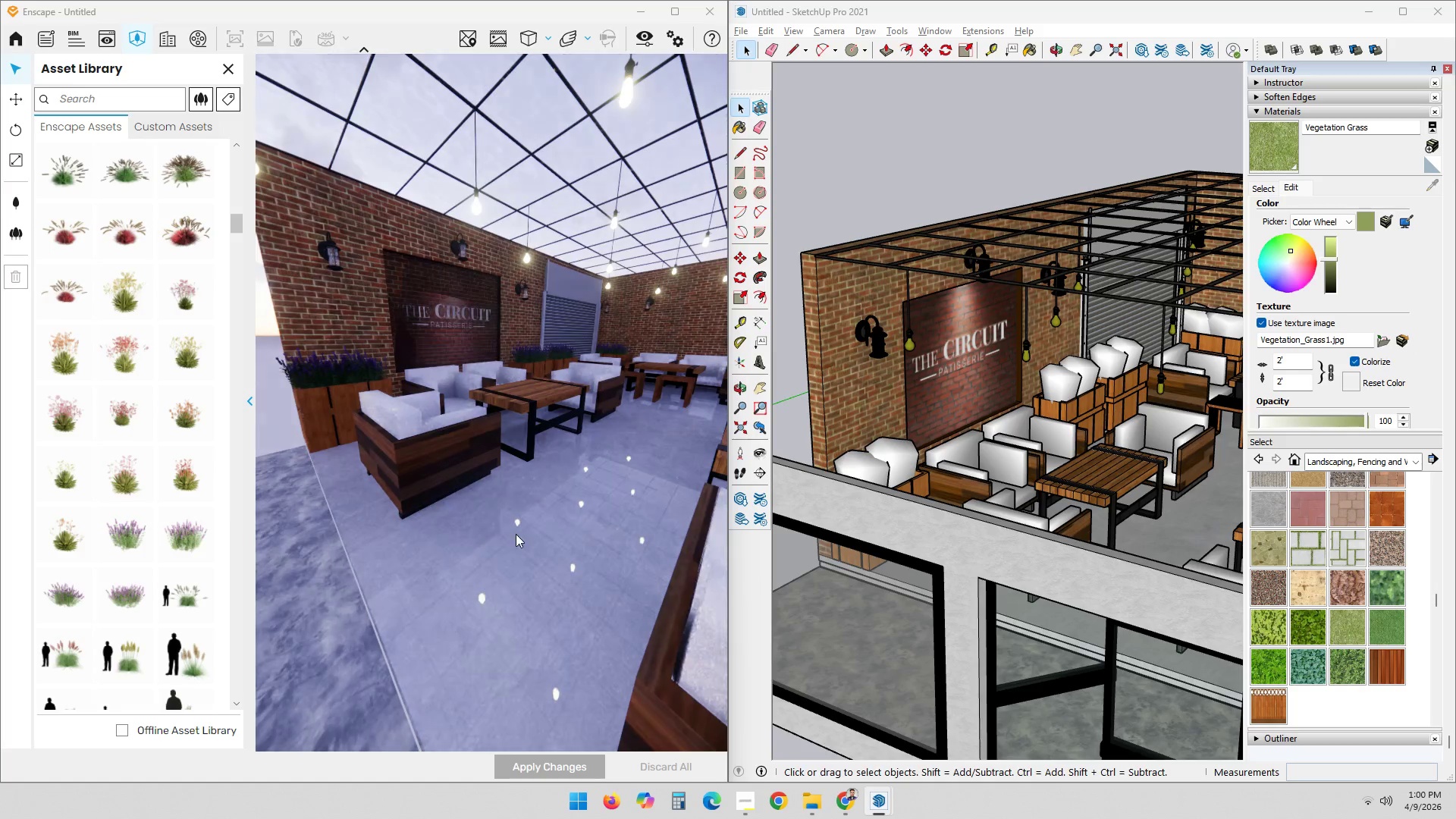 
hold_key(key=ShiftLeft, duration=2.06)
 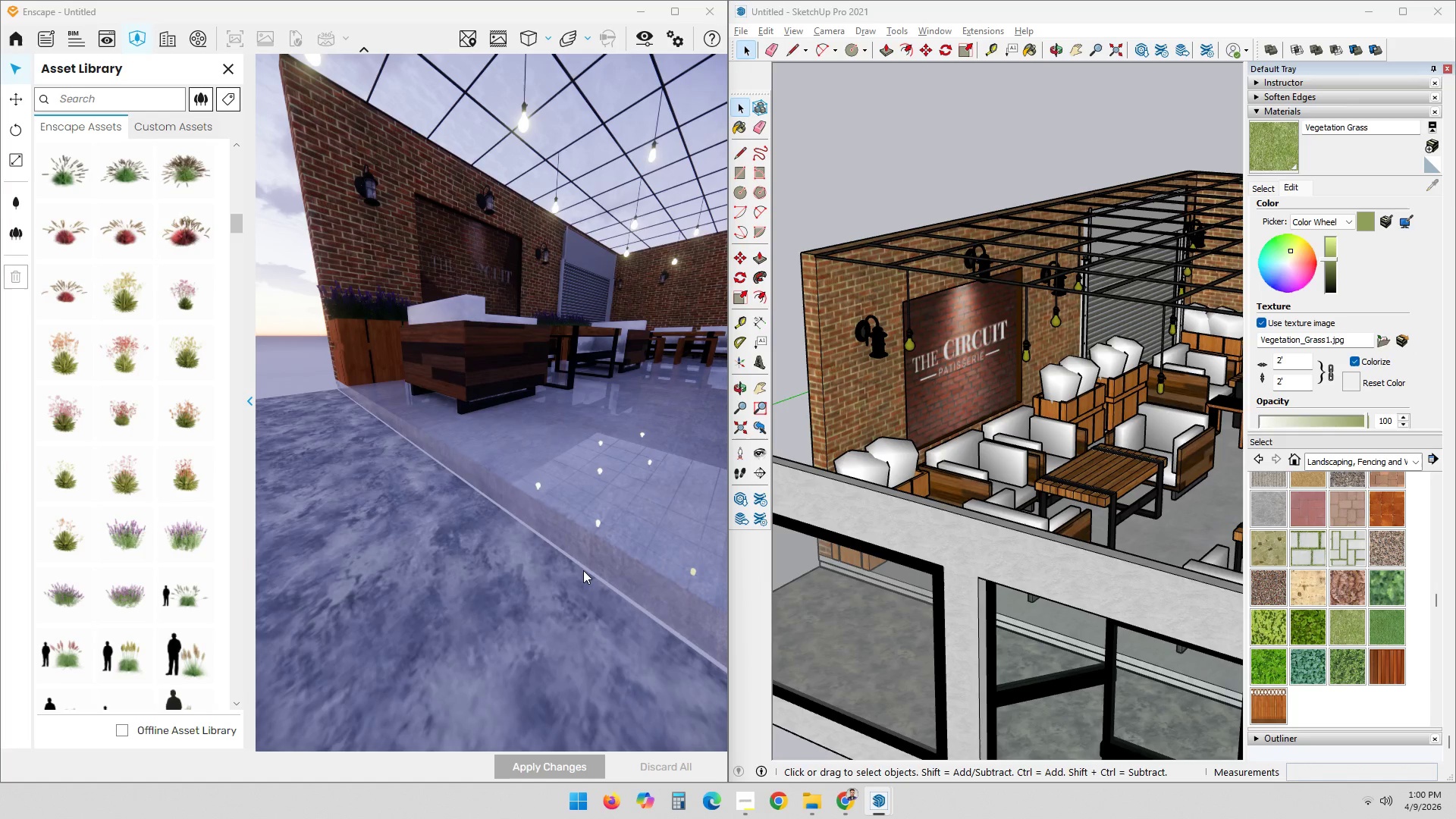 
scroll: coordinate [583, 570], scroll_direction: up, amount: 1.0
 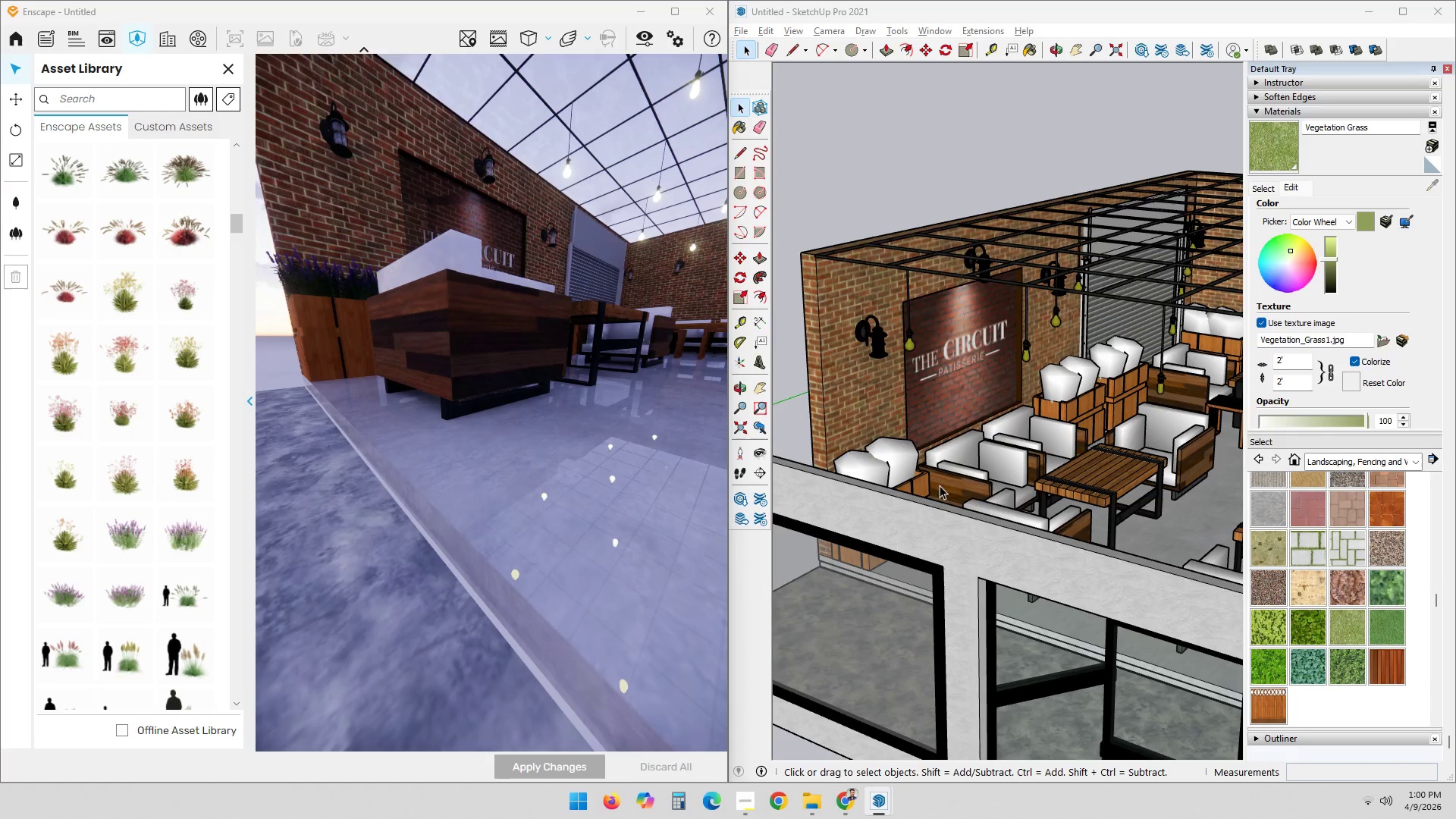 
left_click([888, 133])
 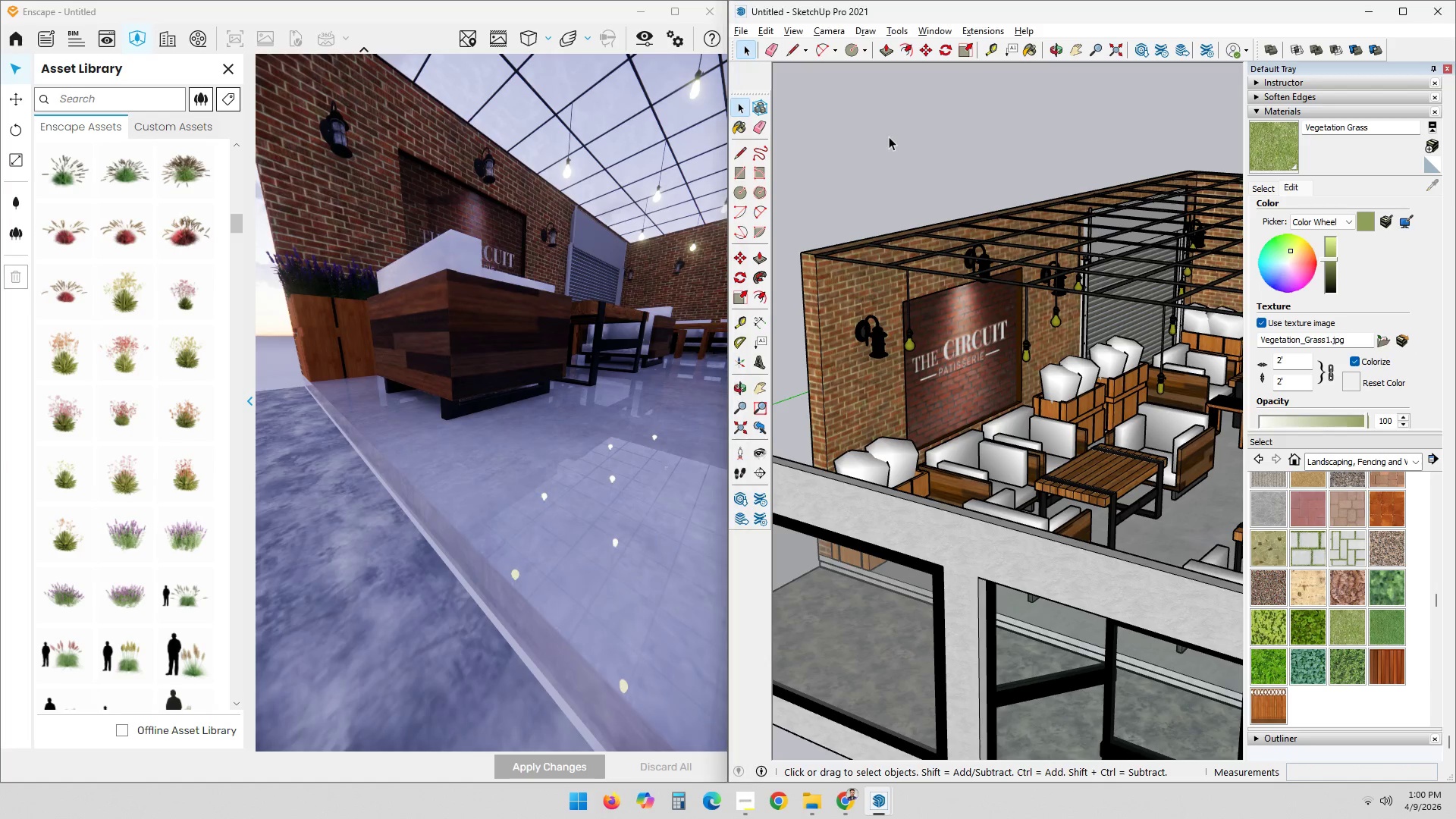 
left_click_drag(start_coordinate=[891, 141], to_coordinate=[895, 138])
 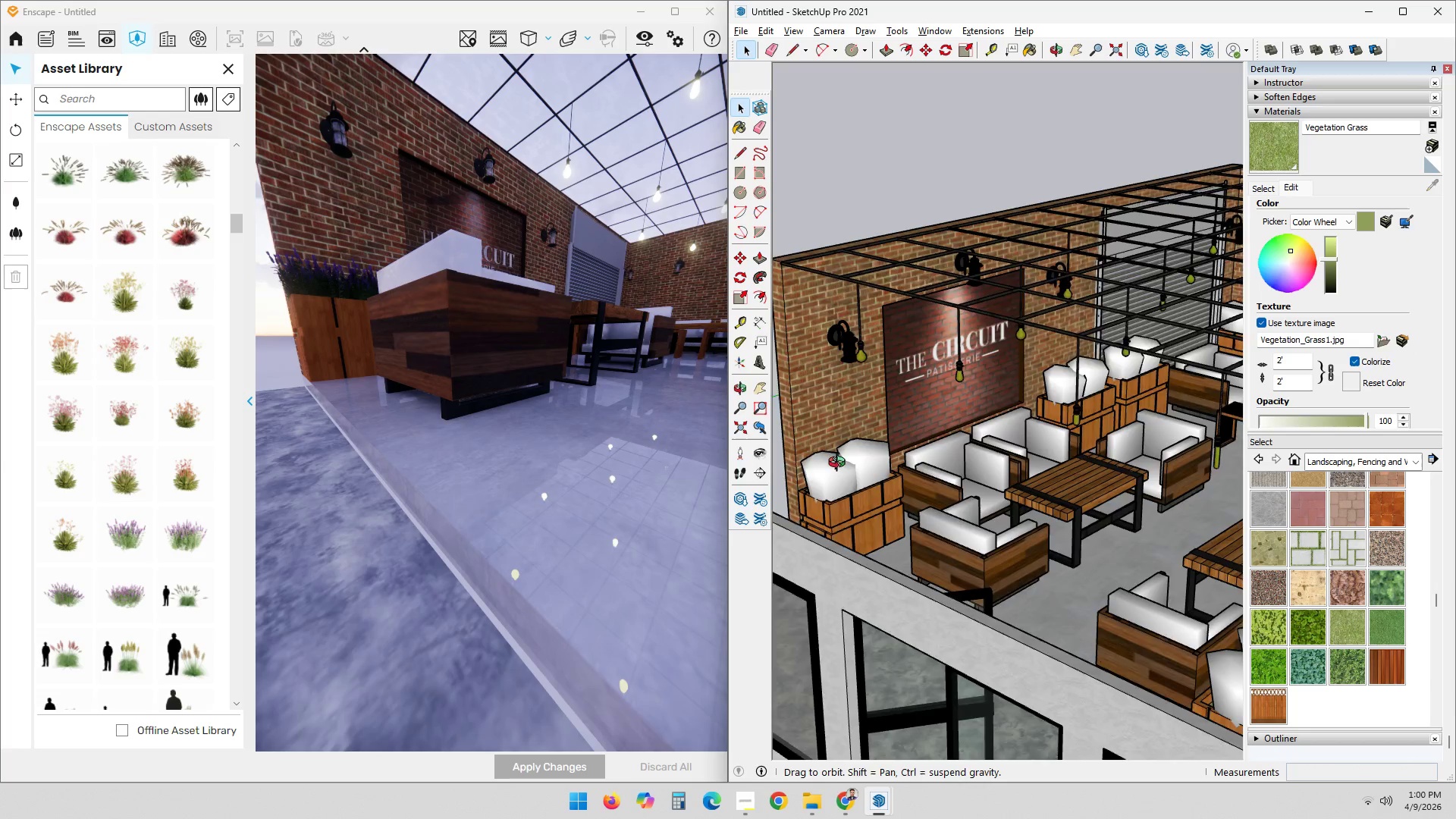 
scroll: coordinate [861, 555], scroll_direction: up, amount: 2.0
 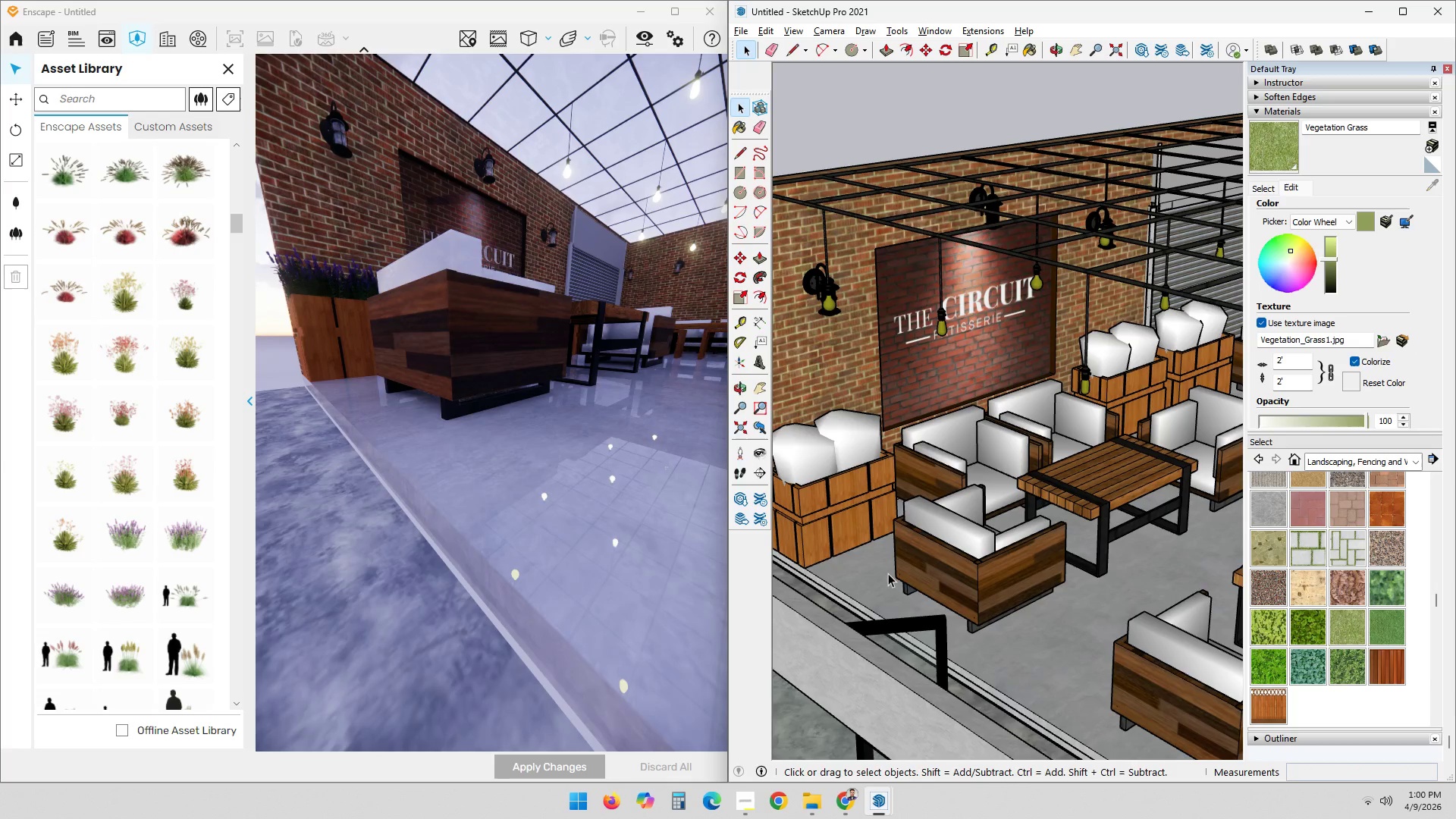 
hold_key(key=ShiftLeft, duration=0.52)
 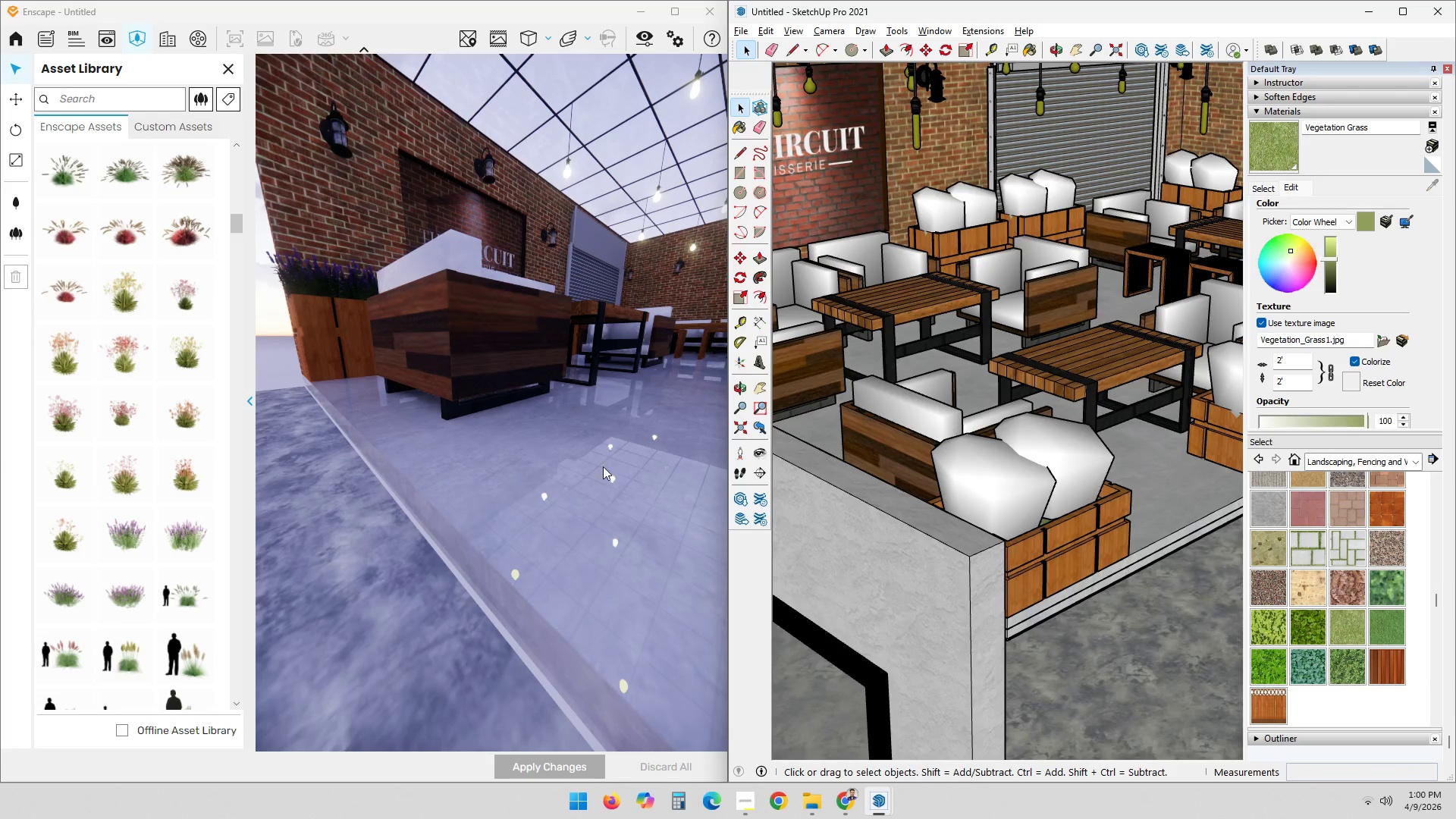 
scroll: coordinate [561, 469], scroll_direction: down, amount: 8.0
 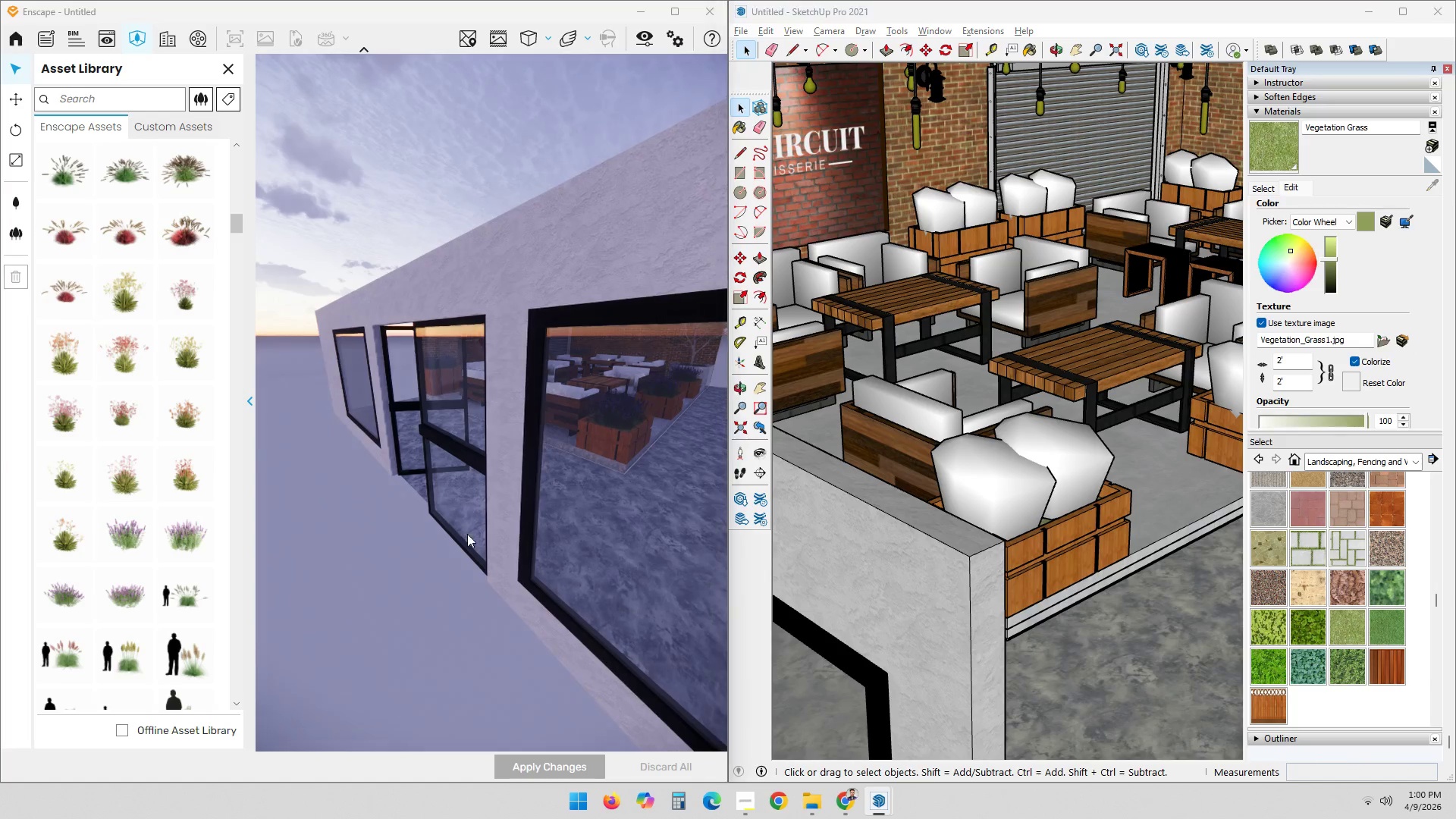 
left_click_drag(start_coordinate=[450, 556], to_coordinate=[577, 419])
 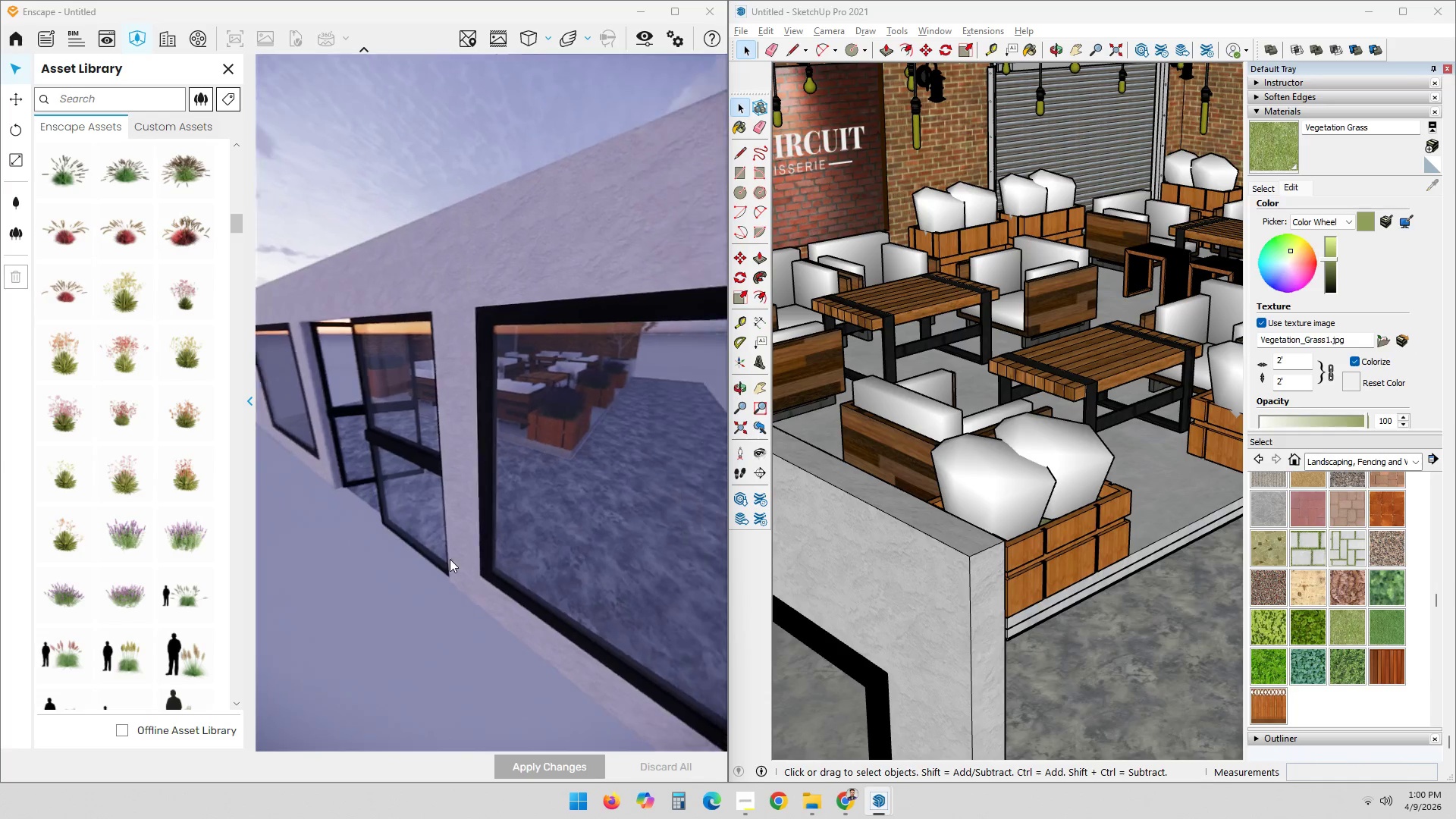 
left_click_drag(start_coordinate=[447, 560], to_coordinate=[468, 406])
 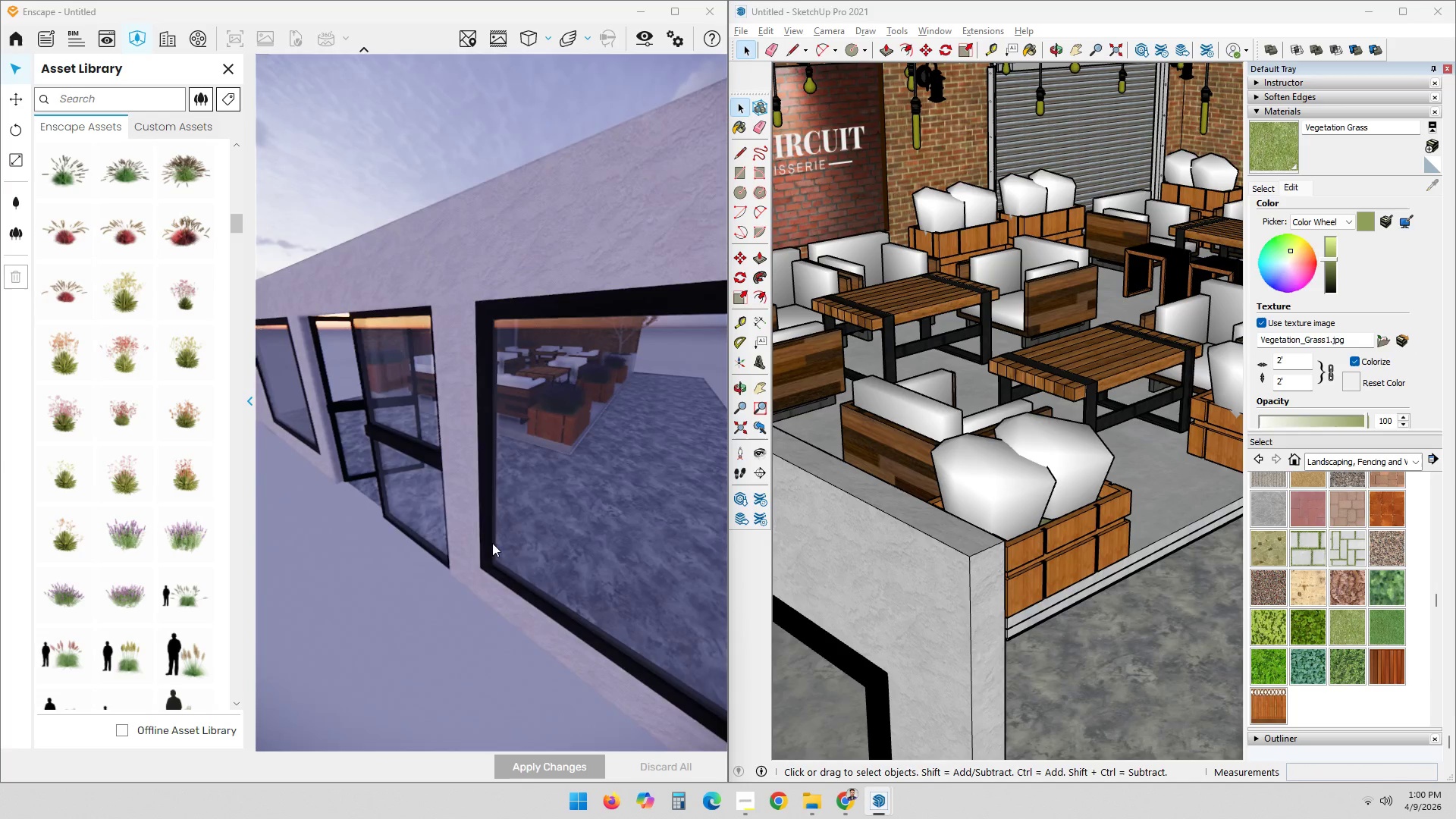 
key(Shift+ShiftLeft)
 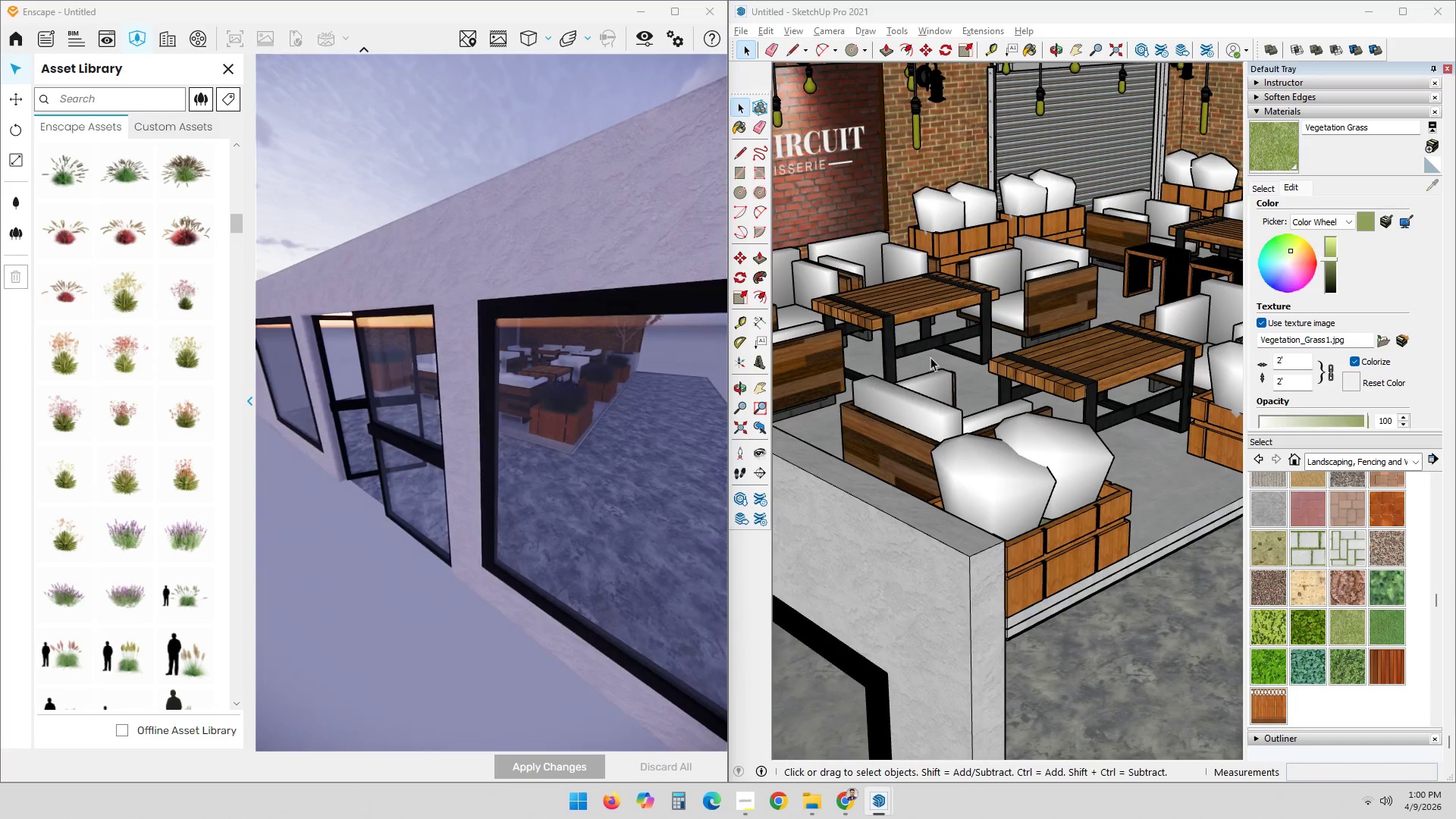 
scroll: coordinate [1006, 331], scroll_direction: down, amount: 4.0
 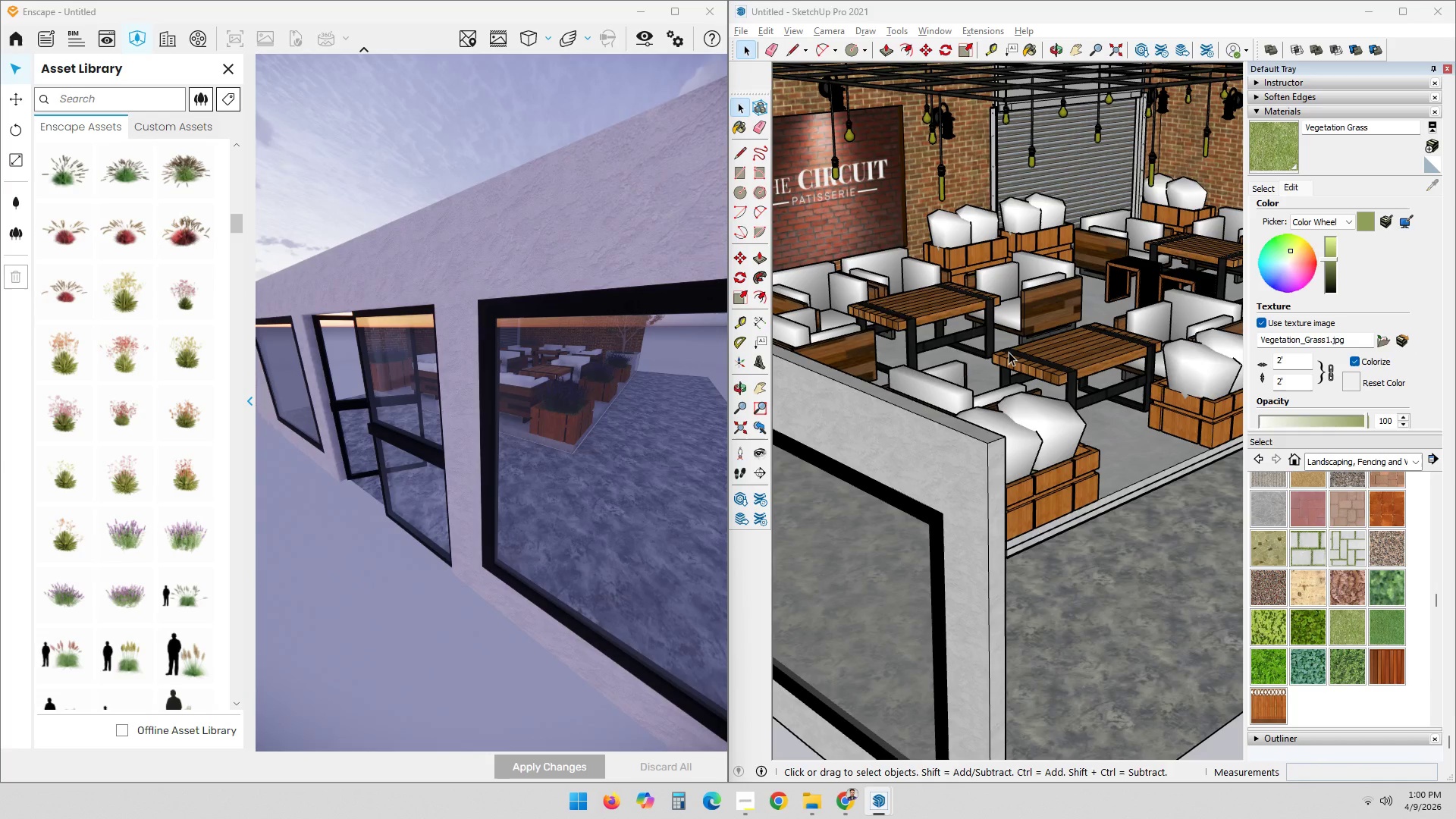 
hold_key(key=ShiftLeft, duration=0.56)
 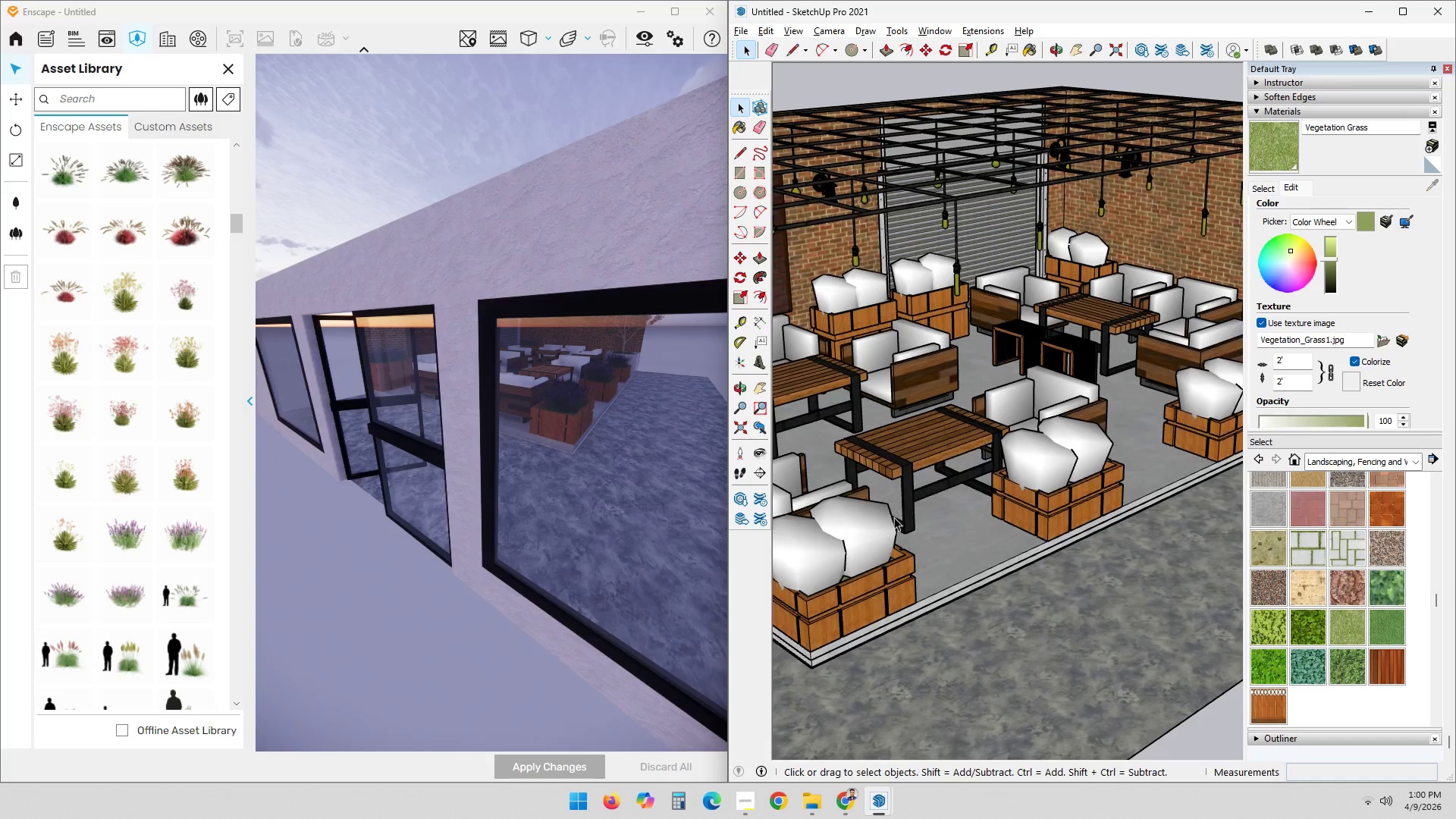 
scroll: coordinate [950, 523], scroll_direction: up, amount: 6.0
 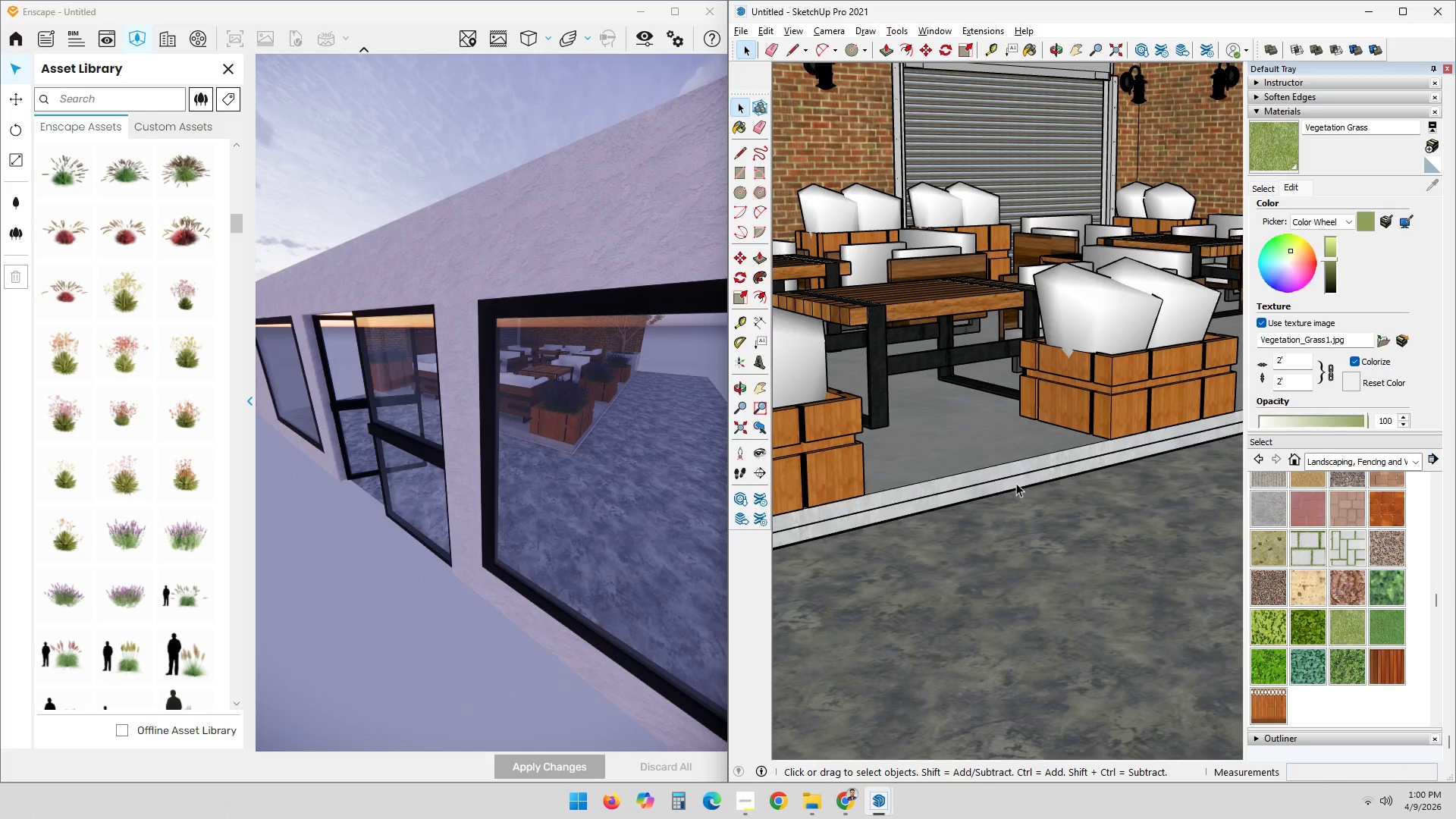 
double_click([1016, 483])
 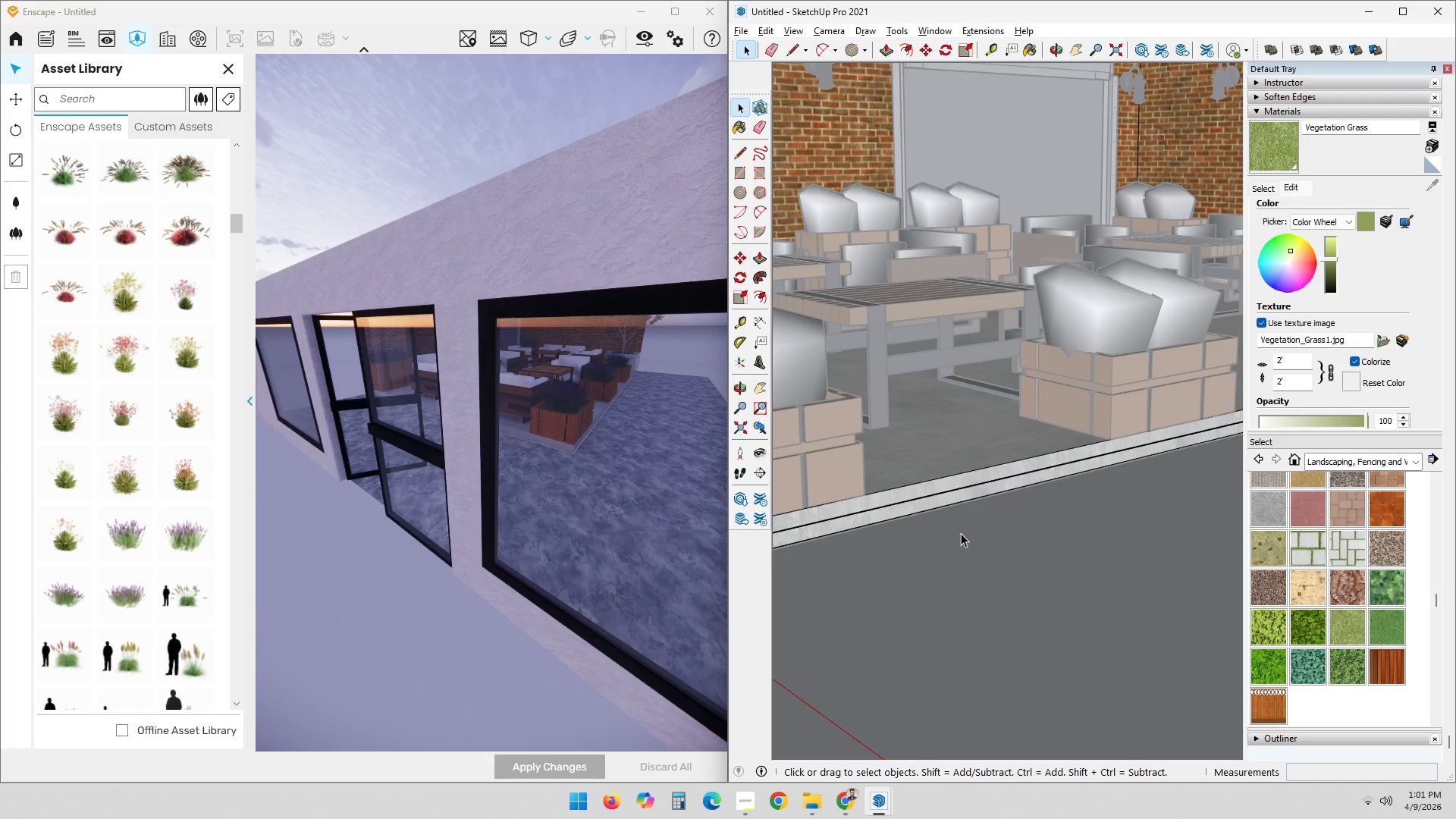 
scroll: coordinate [961, 533], scroll_direction: down, amount: 1.0
 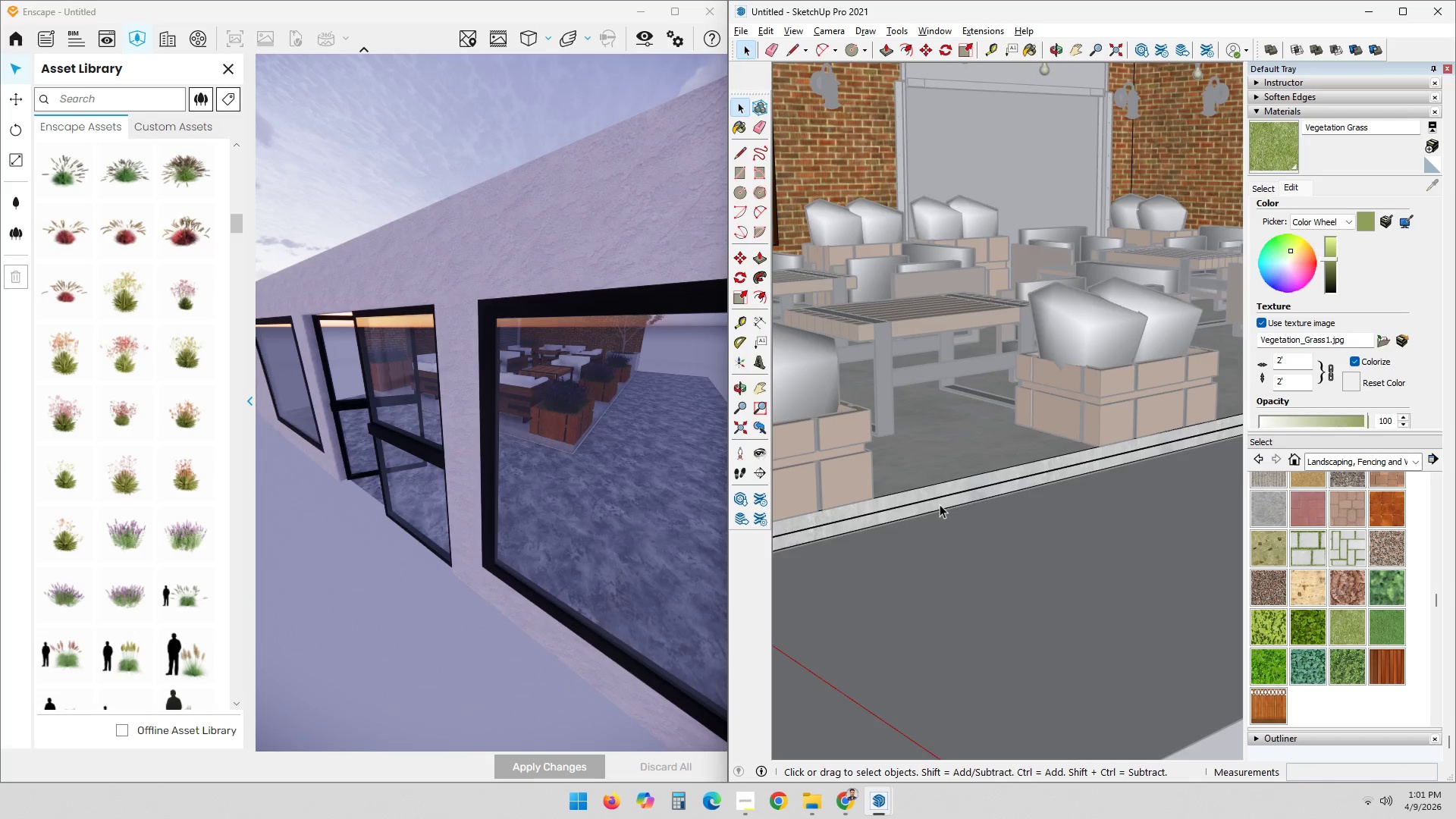 
left_click([940, 504])
 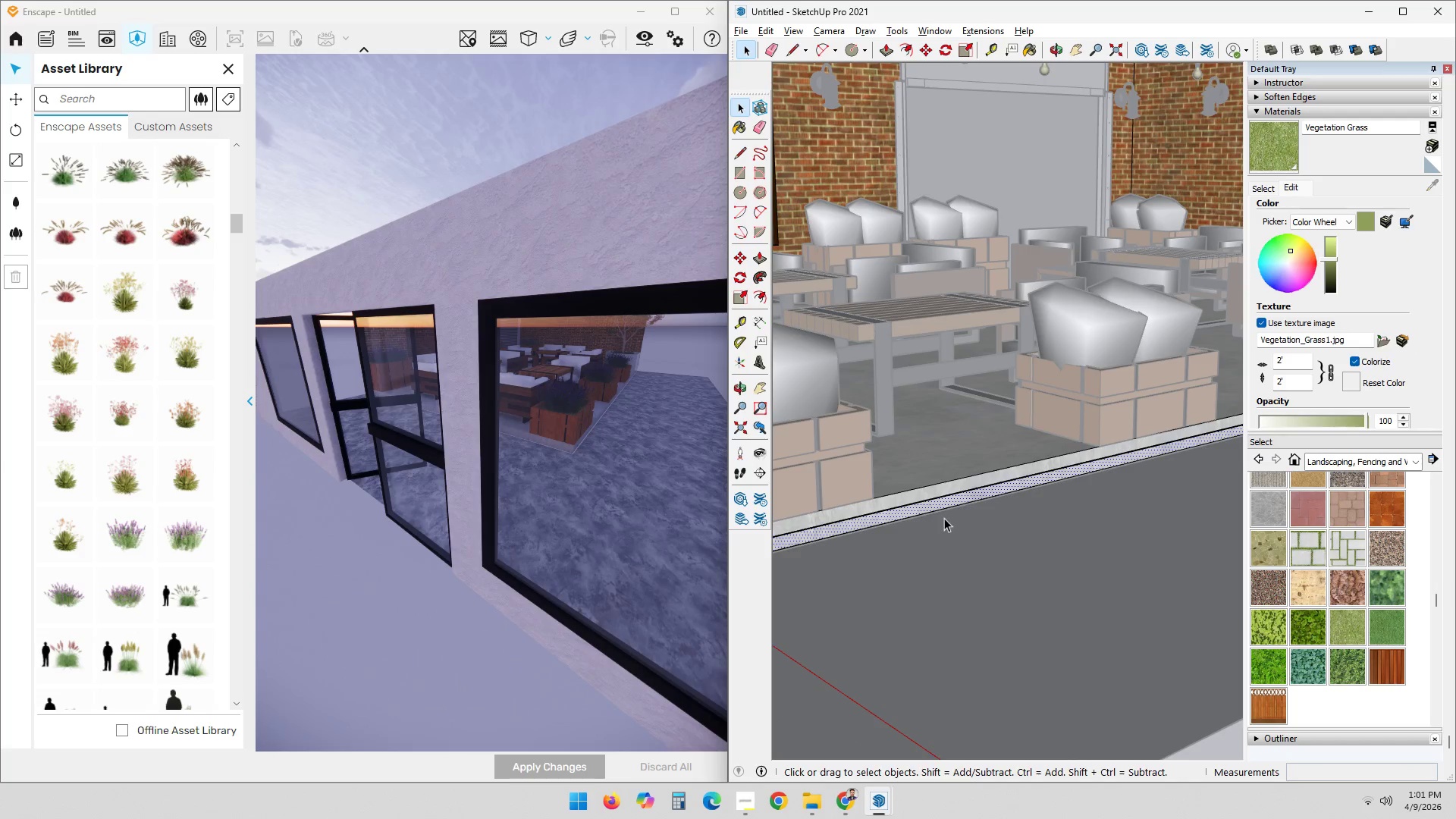 
scroll: coordinate [1346, 585], scroll_direction: up, amount: 4.0
 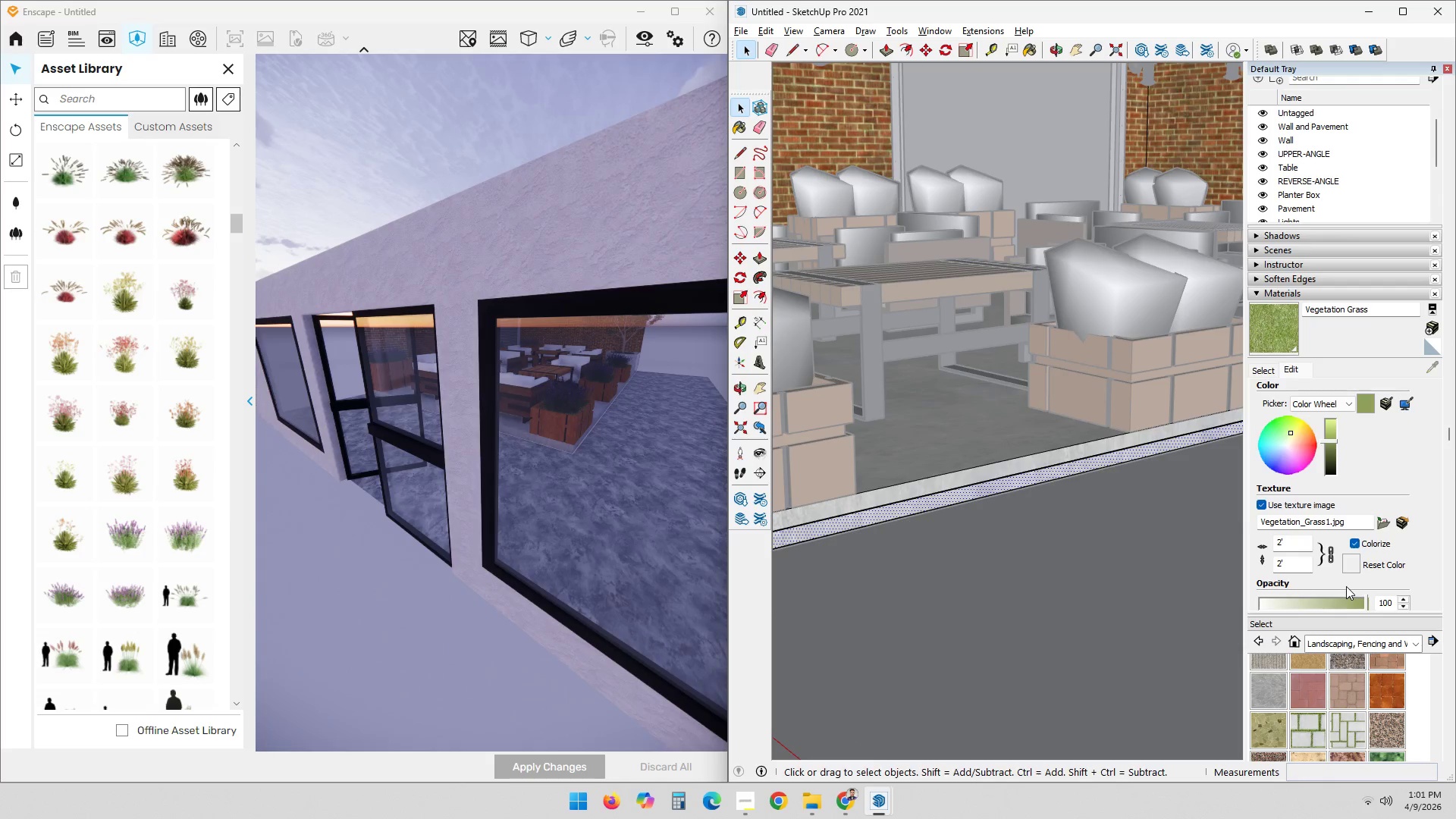 
scroll: coordinate [1345, 611], scroll_direction: down, amount: 7.0
 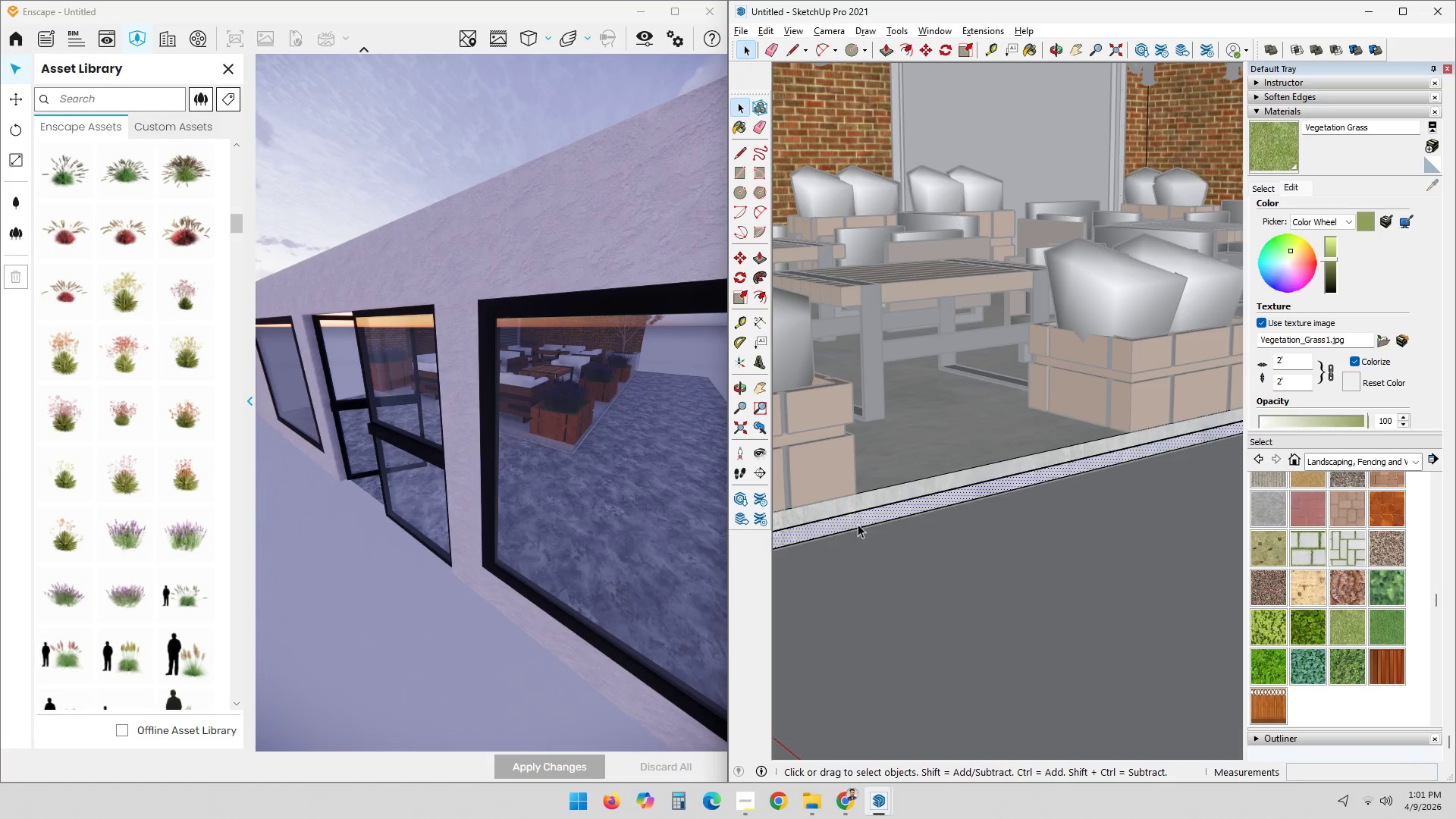 
left_click_drag(start_coordinate=[616, 444], to_coordinate=[522, 478])
 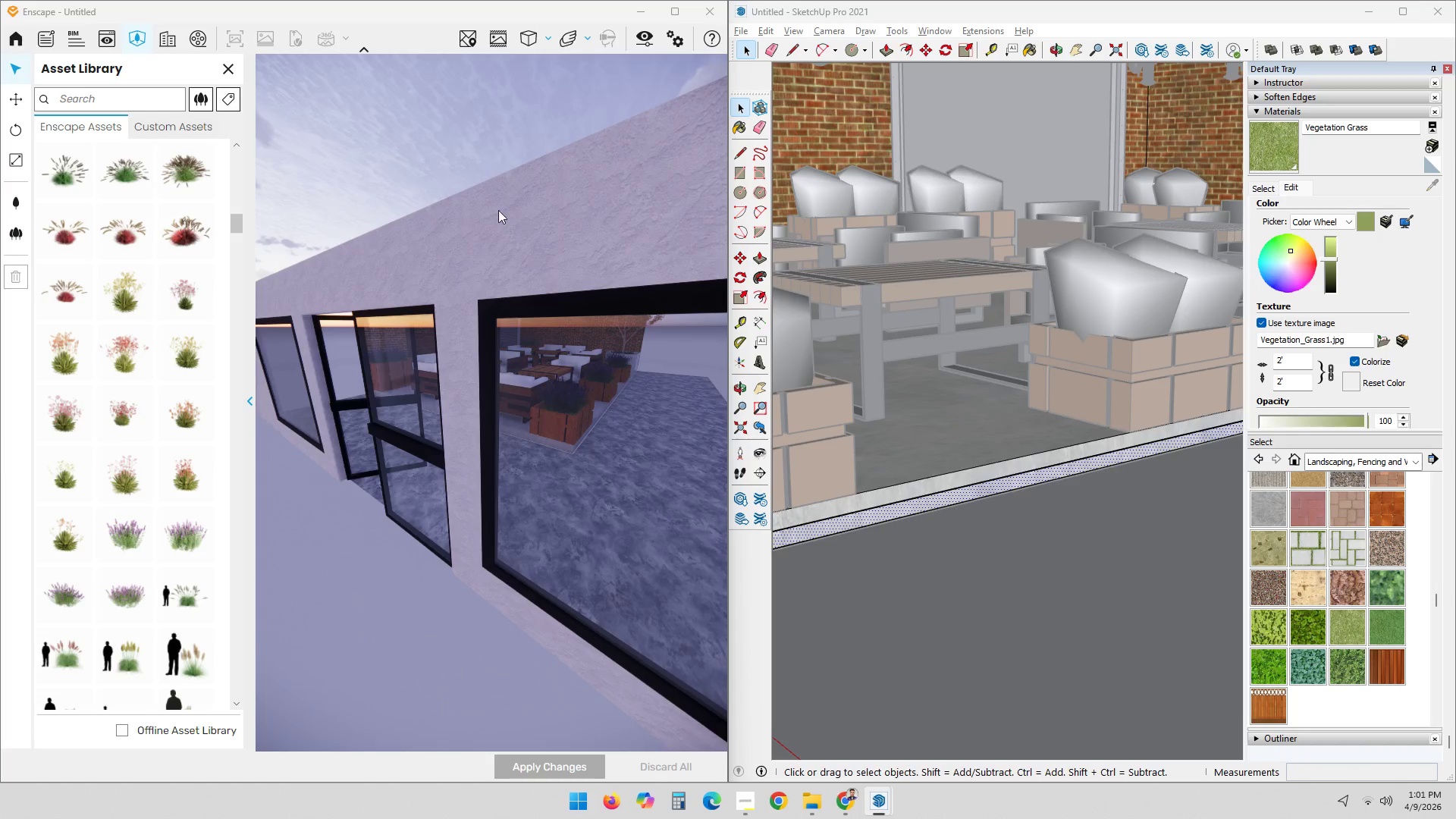 
left_click([455, 132])
 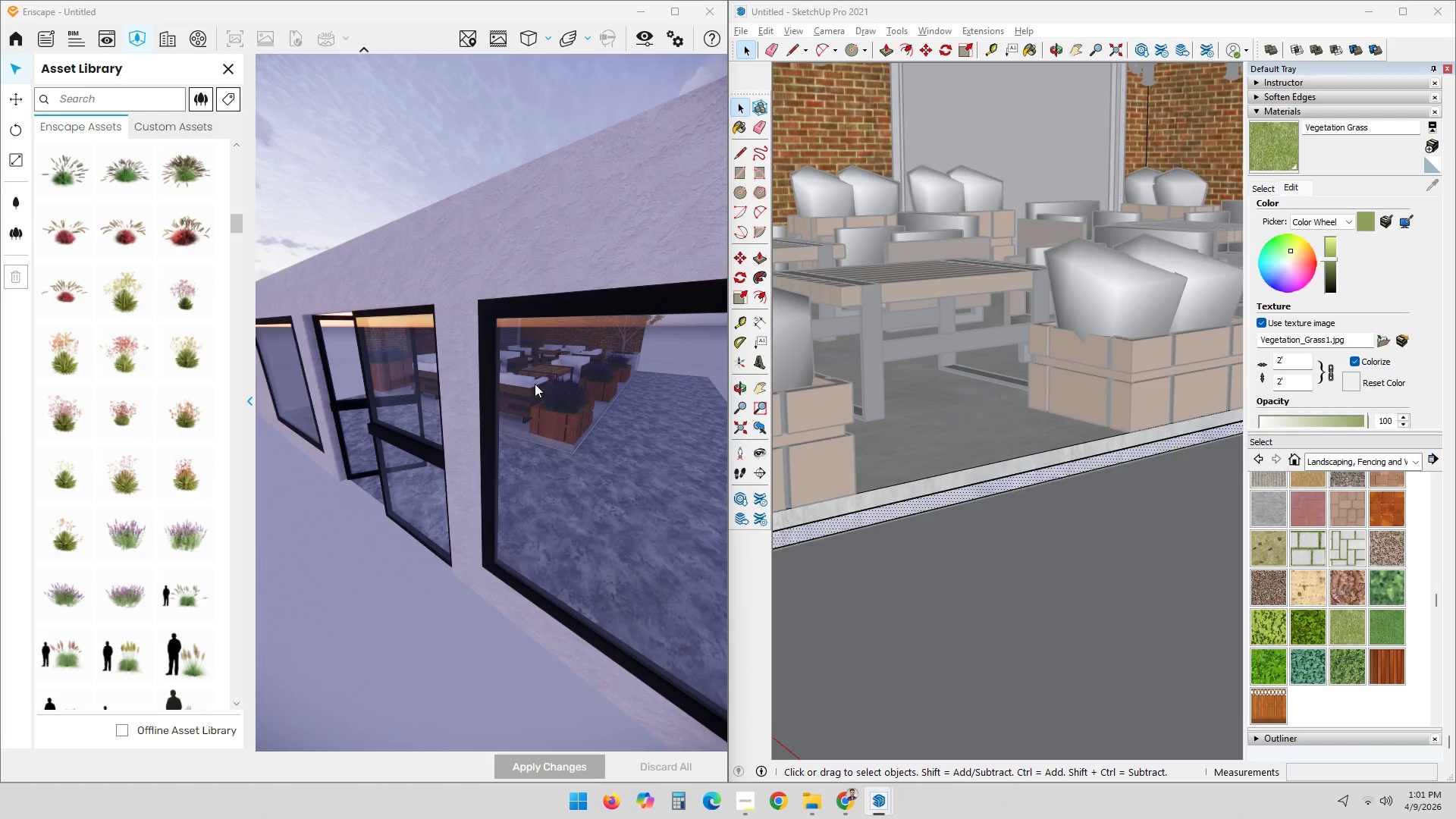 
hold_key(key=ShiftLeft, duration=0.69)
 